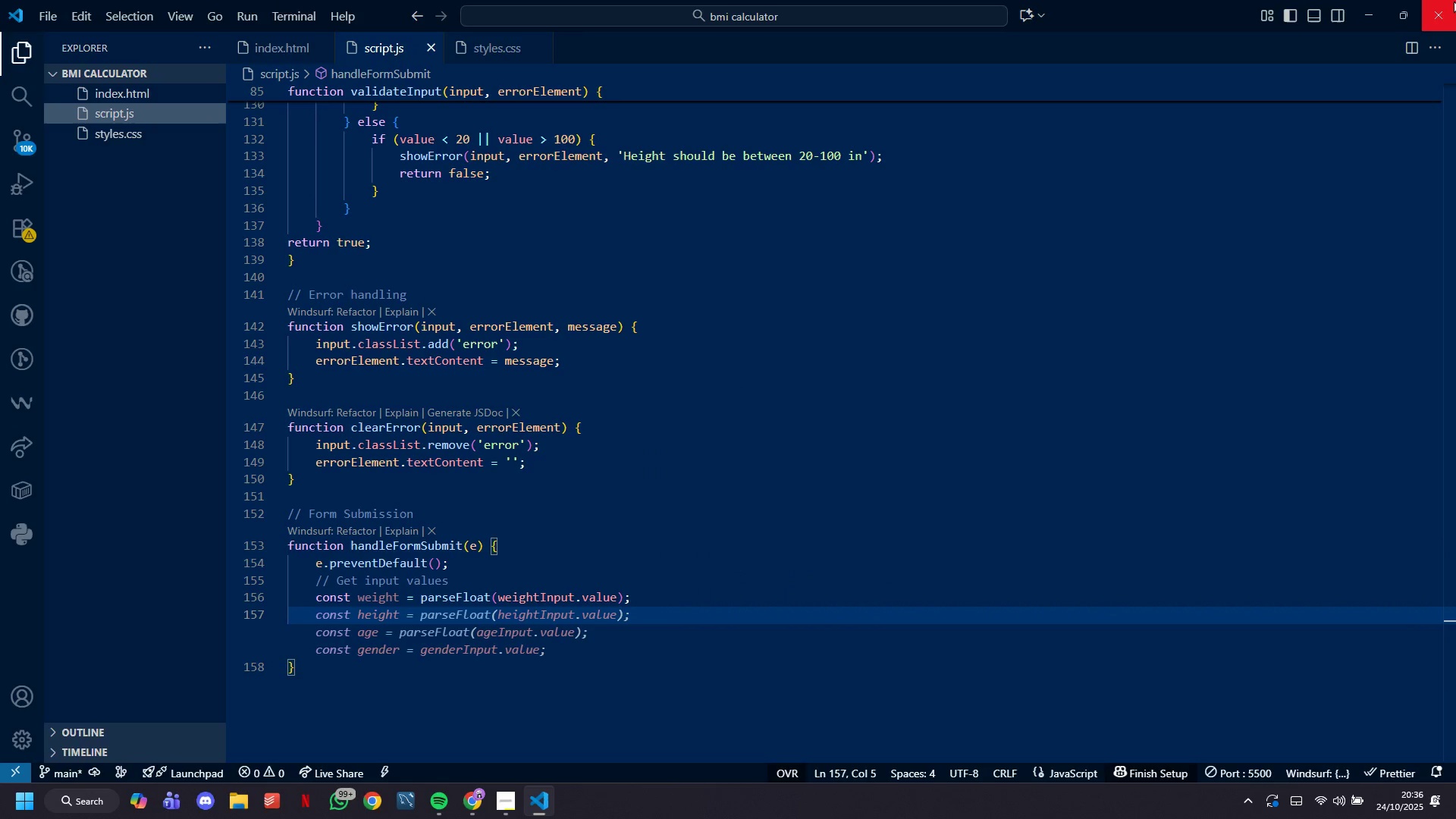 
type(c)
key(Backspace)
type(onst heght = parseG)
key(Backspace)
type(Float9heightInput.alue);)
 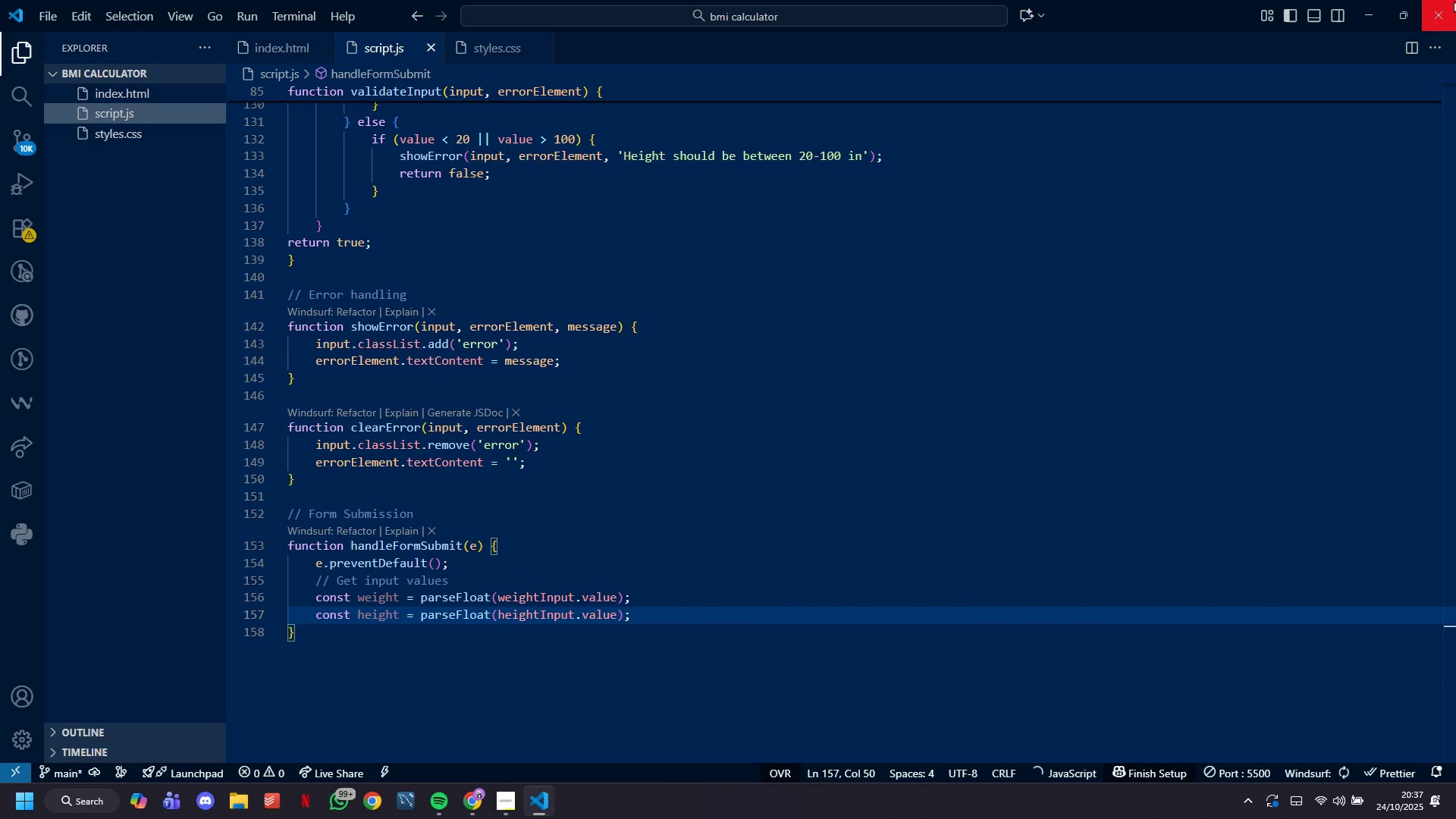 
 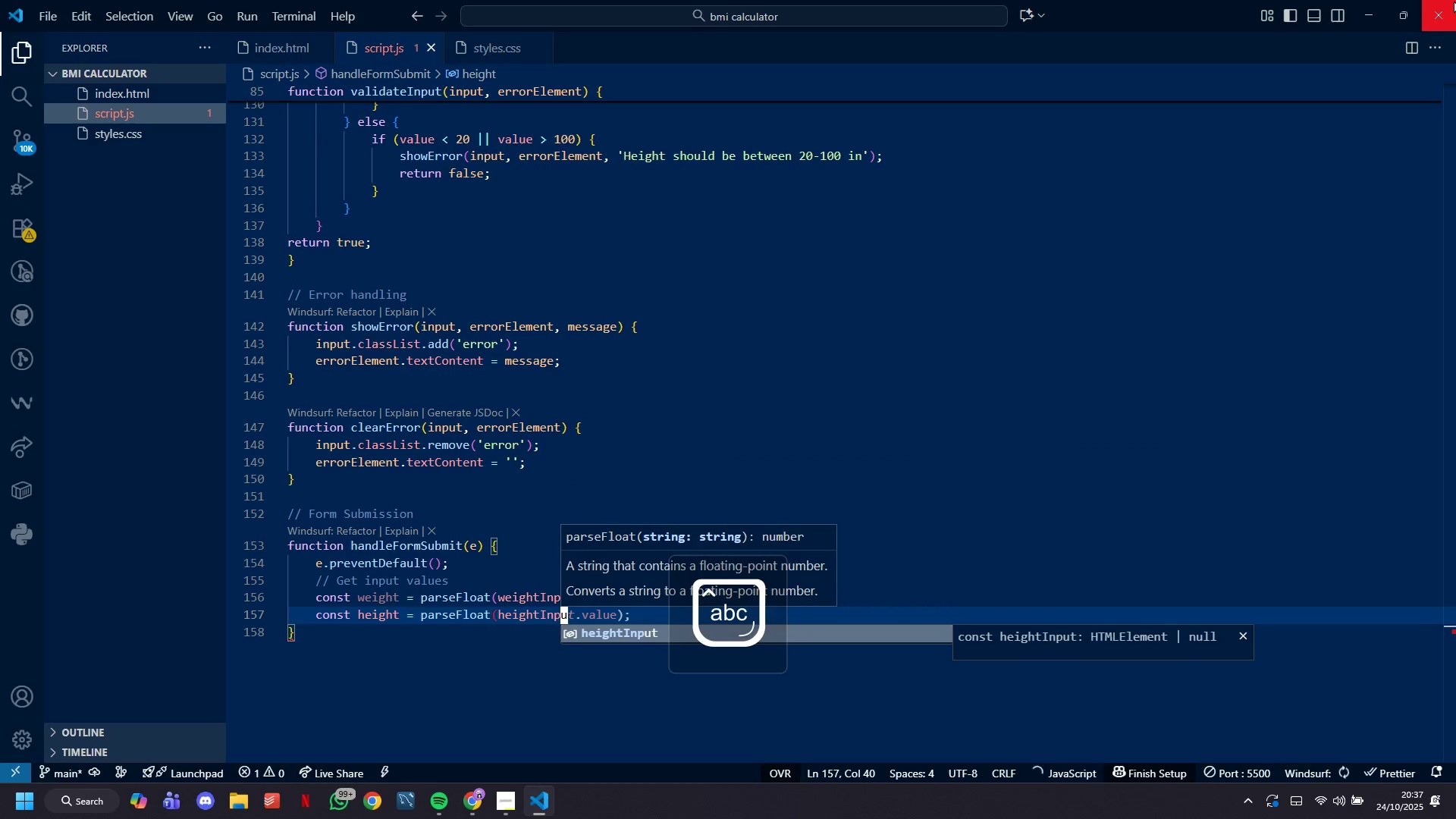 
hold_key(key=V, duration=13.04)
 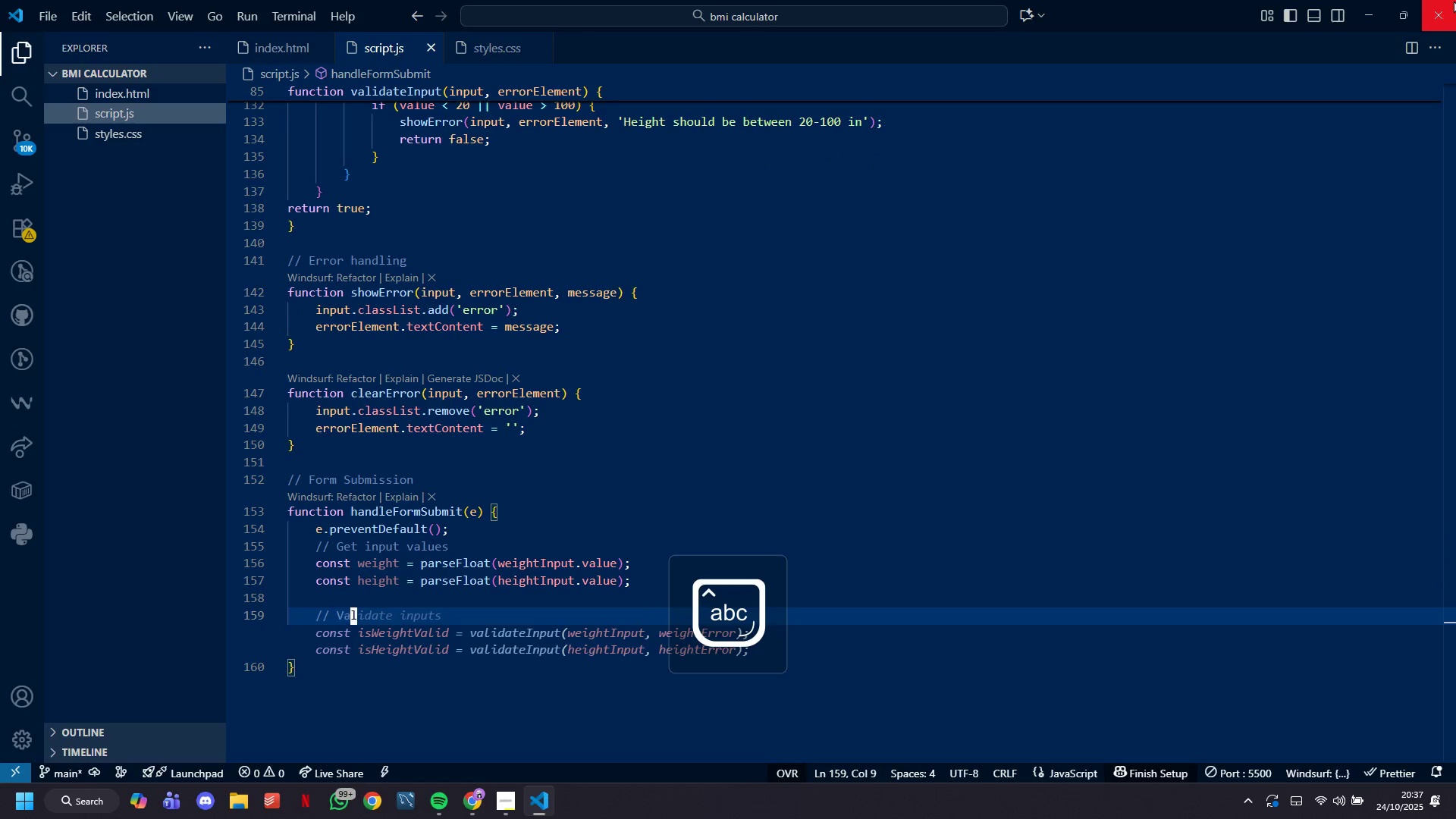 
key(Enter)
 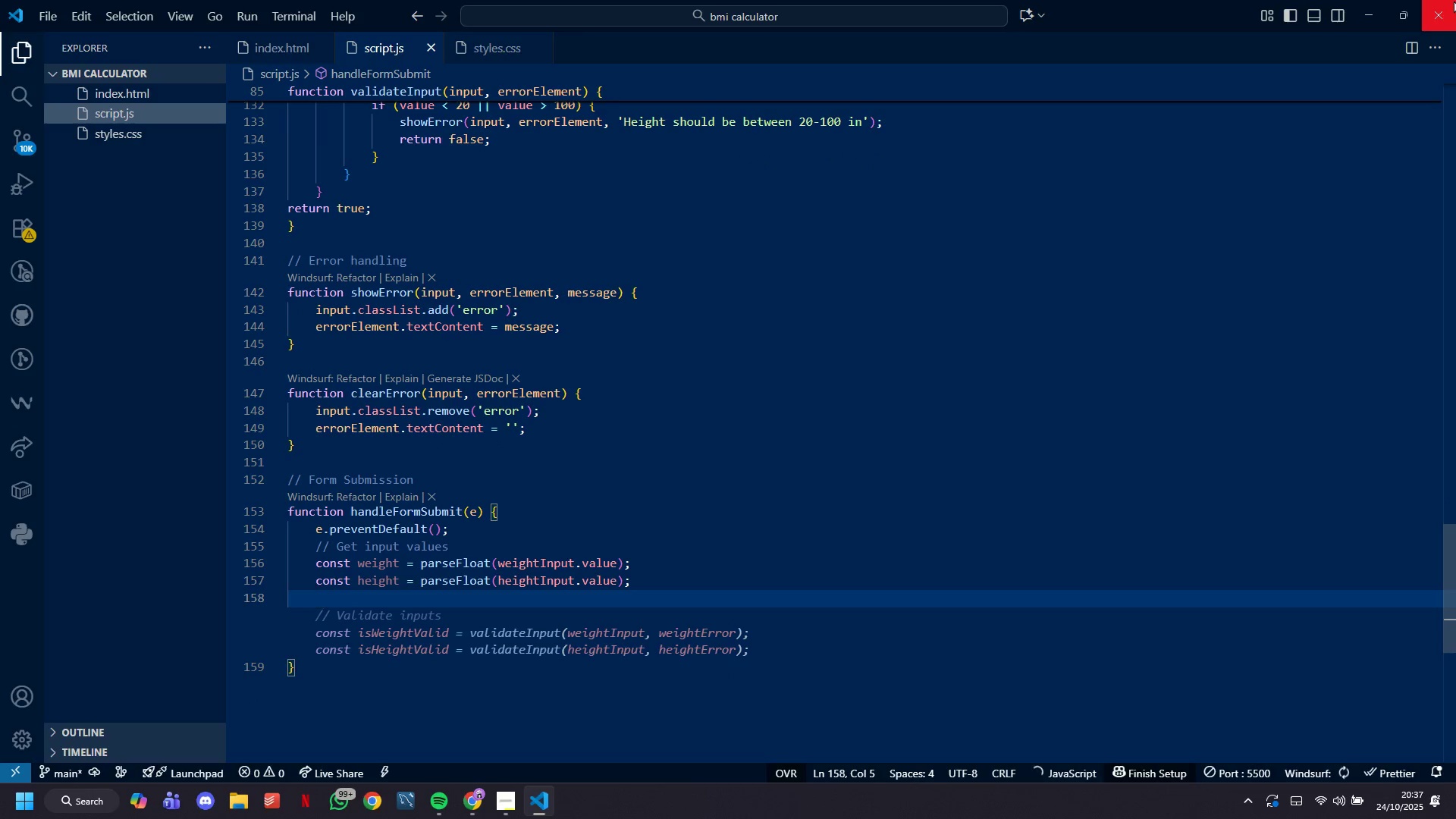 
key(Enter)
 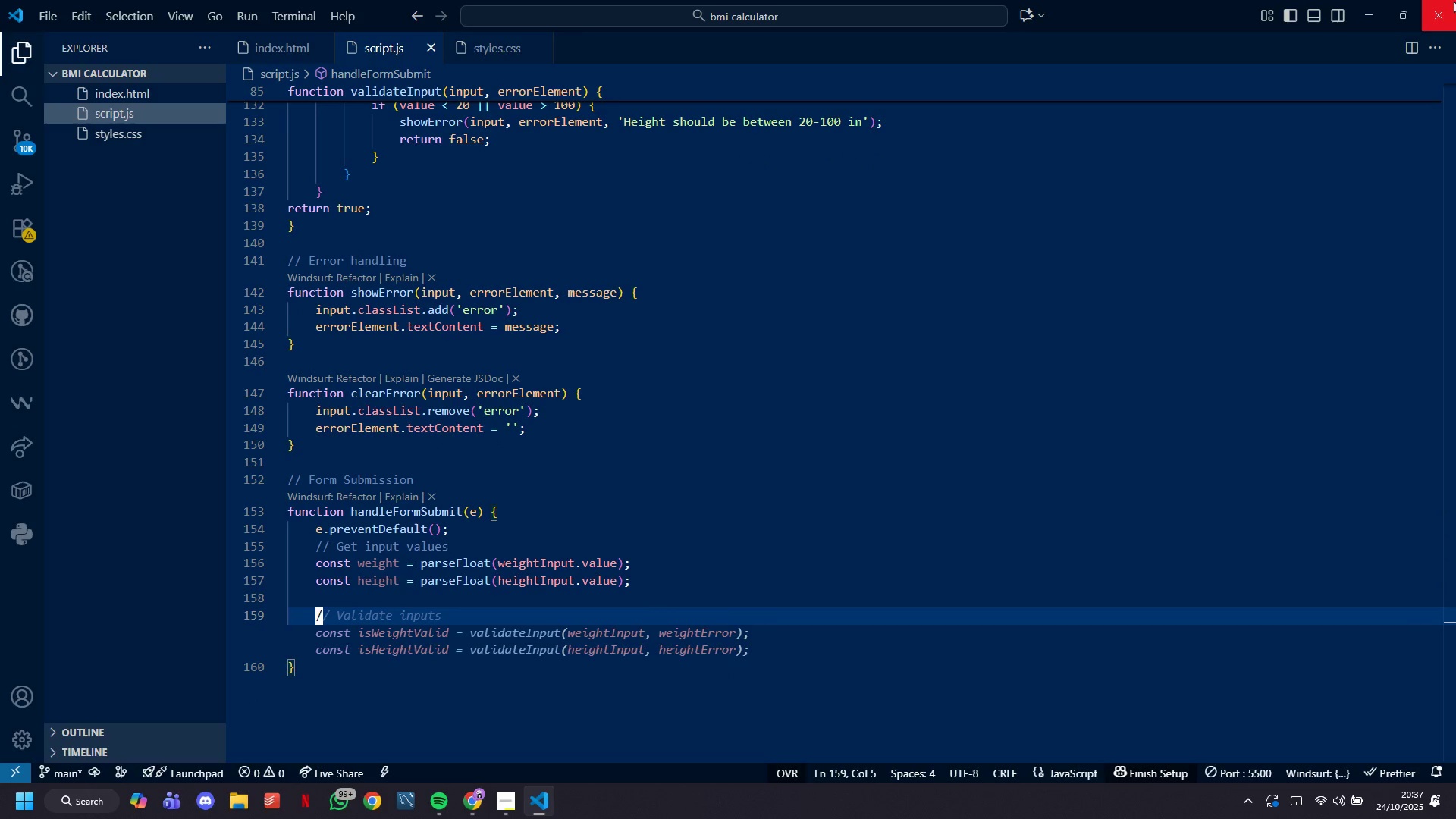 
type(// alidate inputs)
 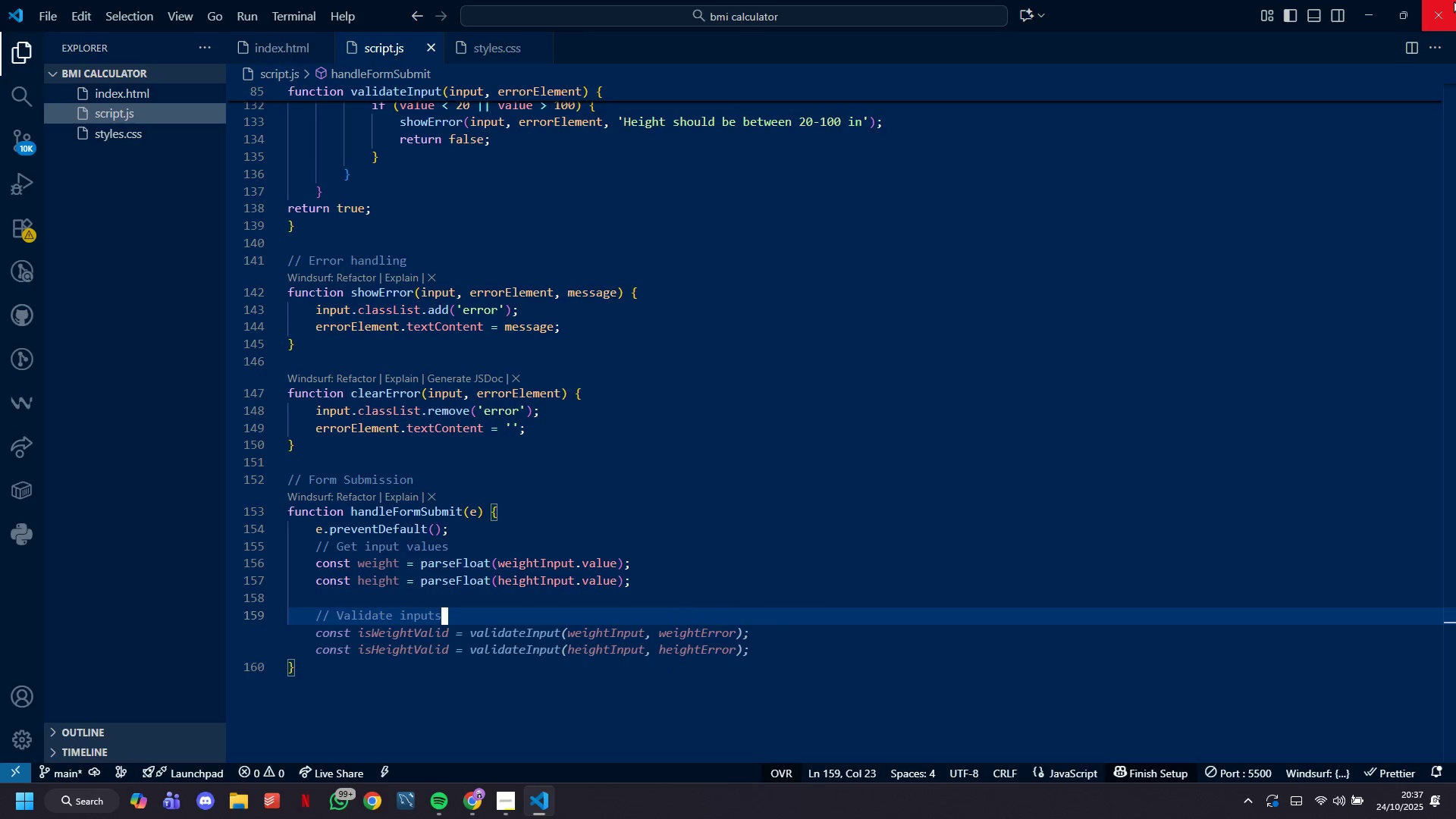 
key(Enter)
 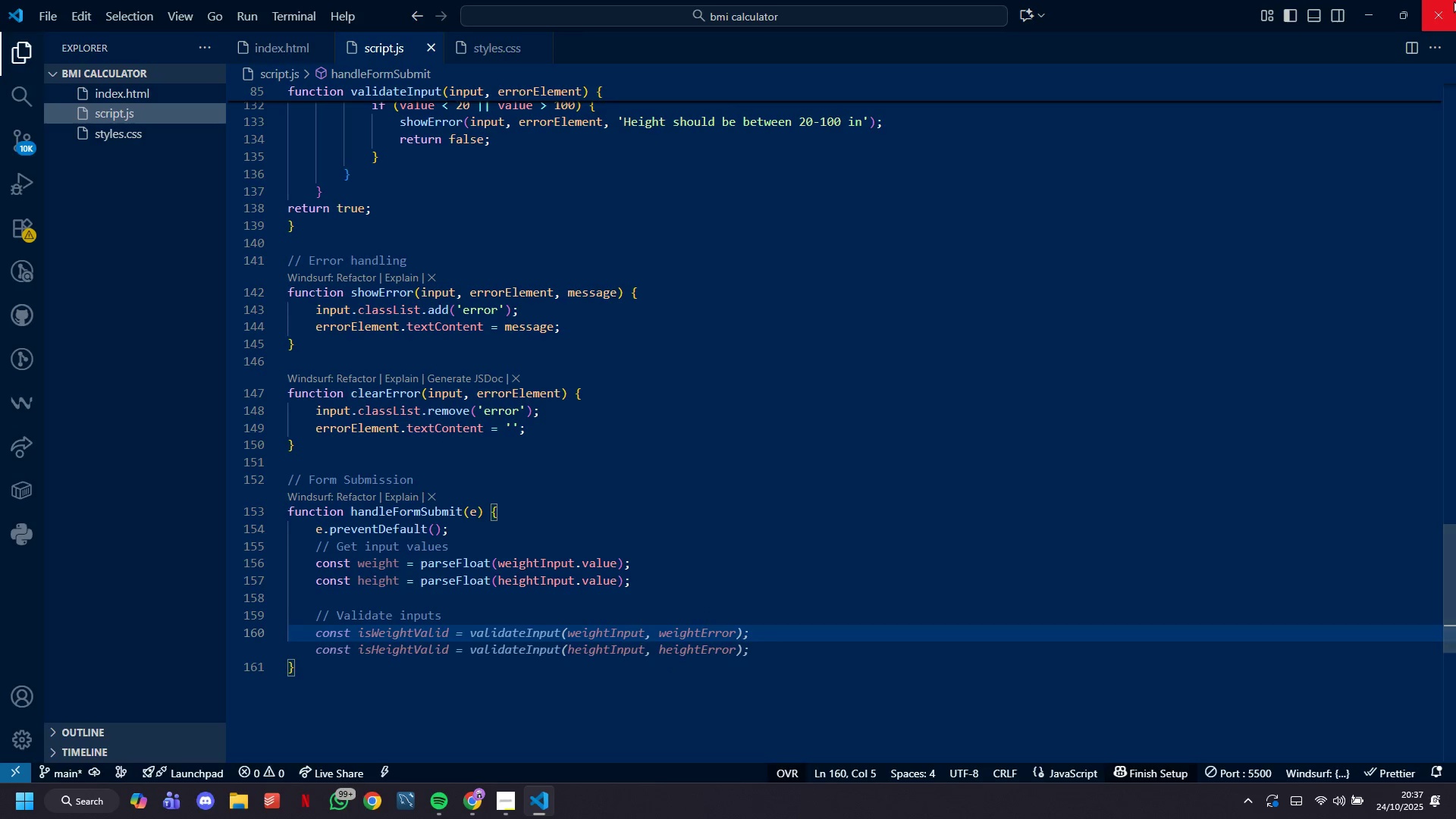 
type(le isValid = ruel)
key(Backspace)
type(;)
 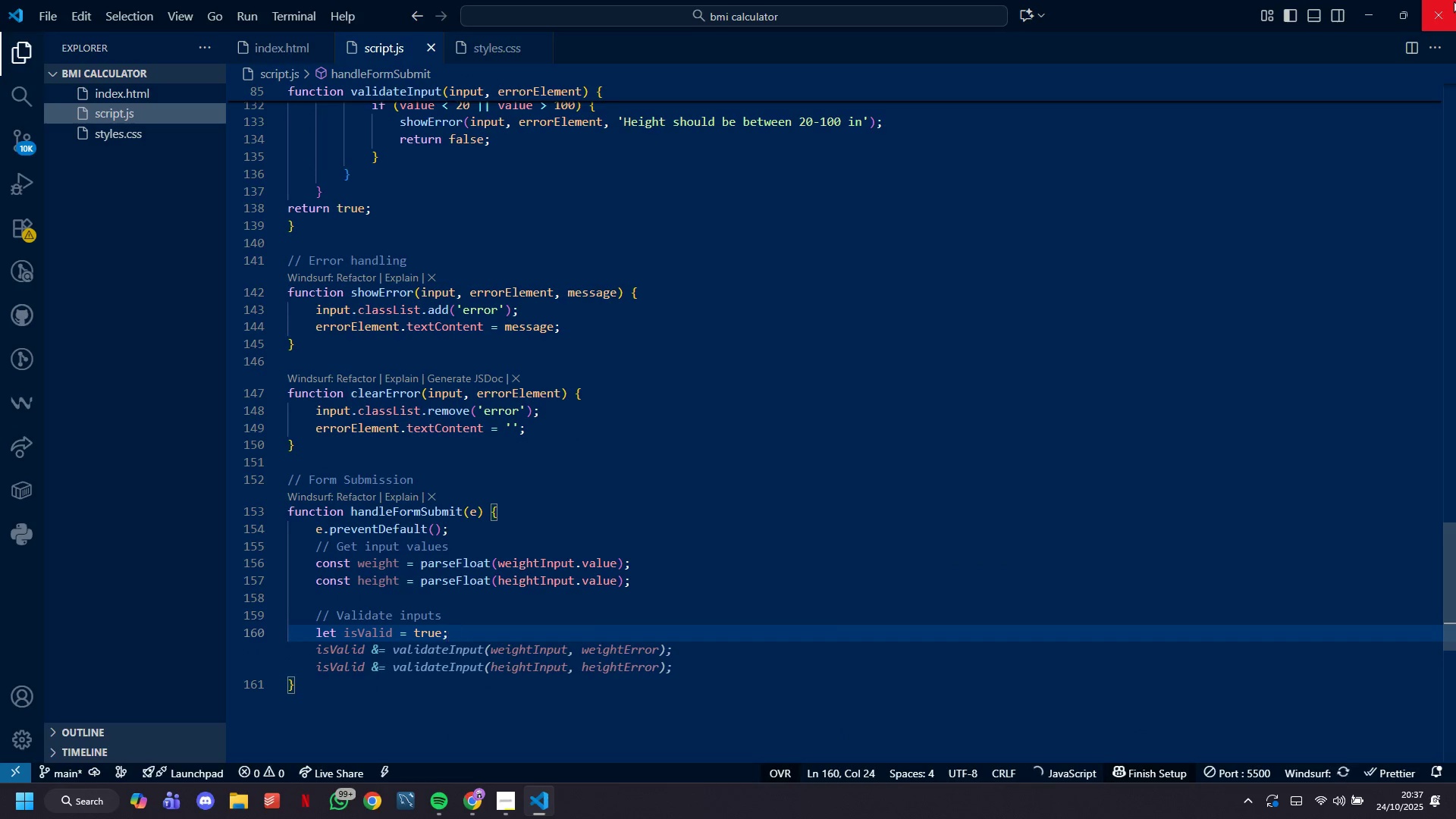 
hold_key(key=T, duration=4.48)
 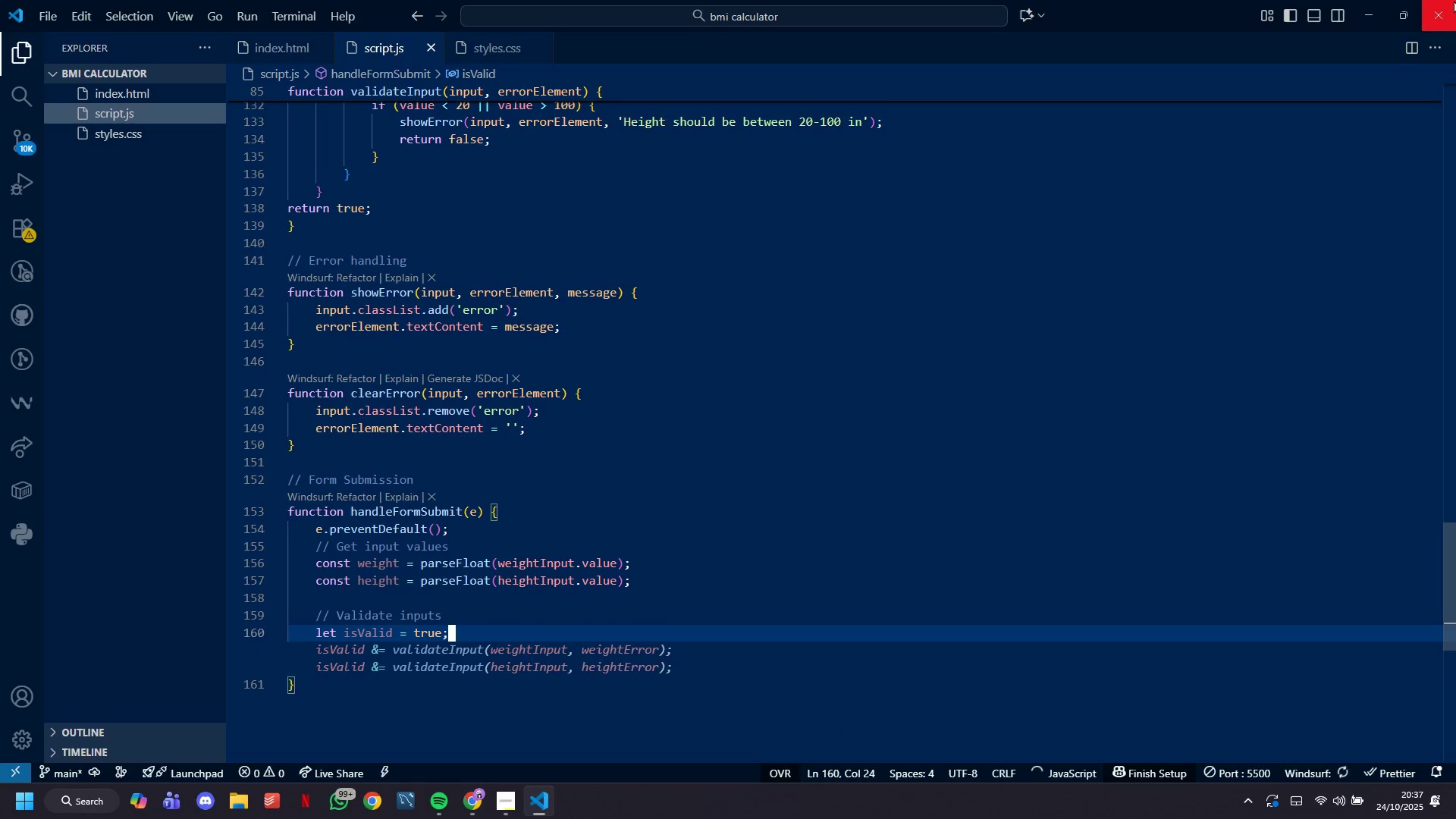 
key(Enter)
 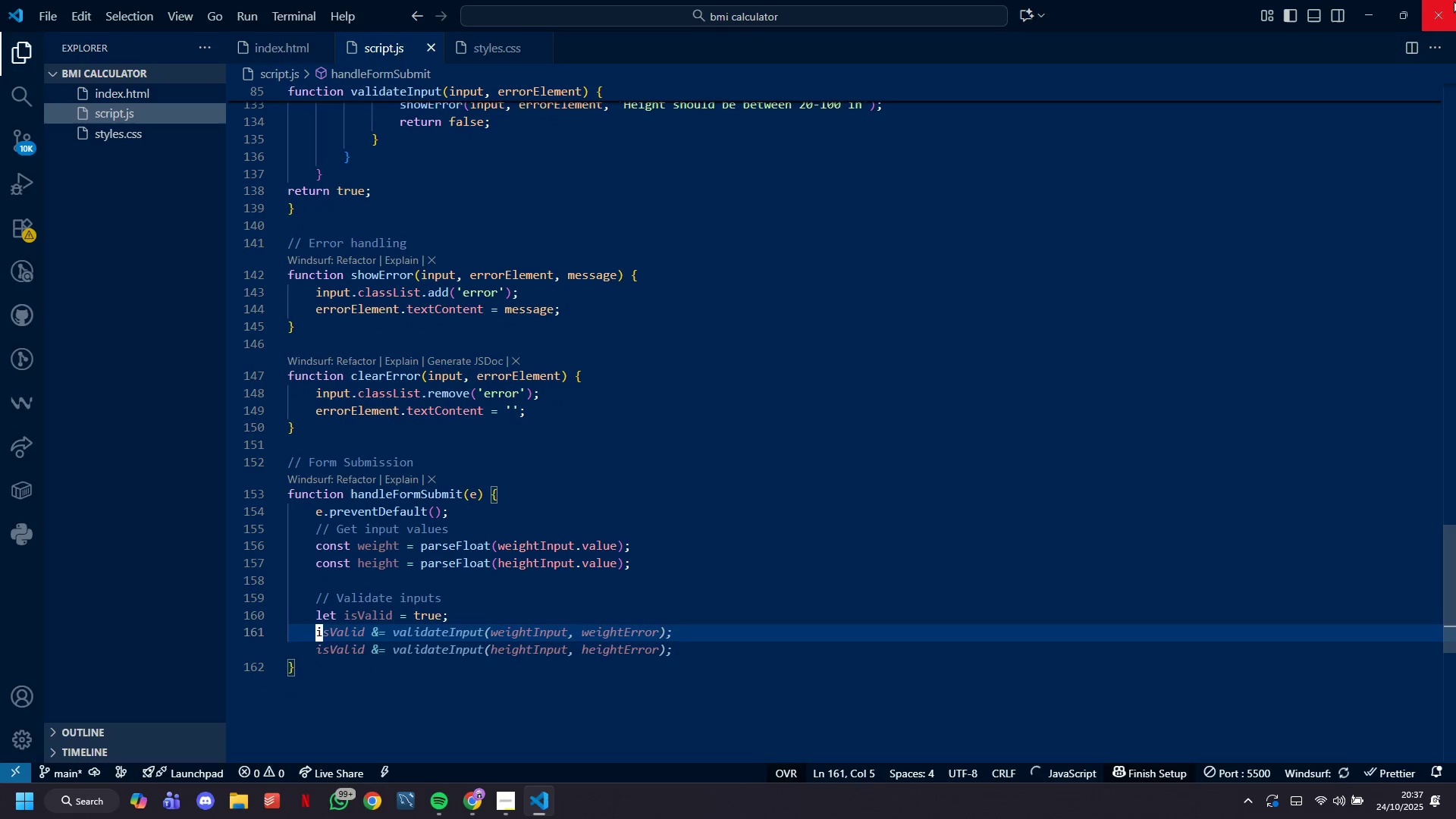 
key(Enter)
 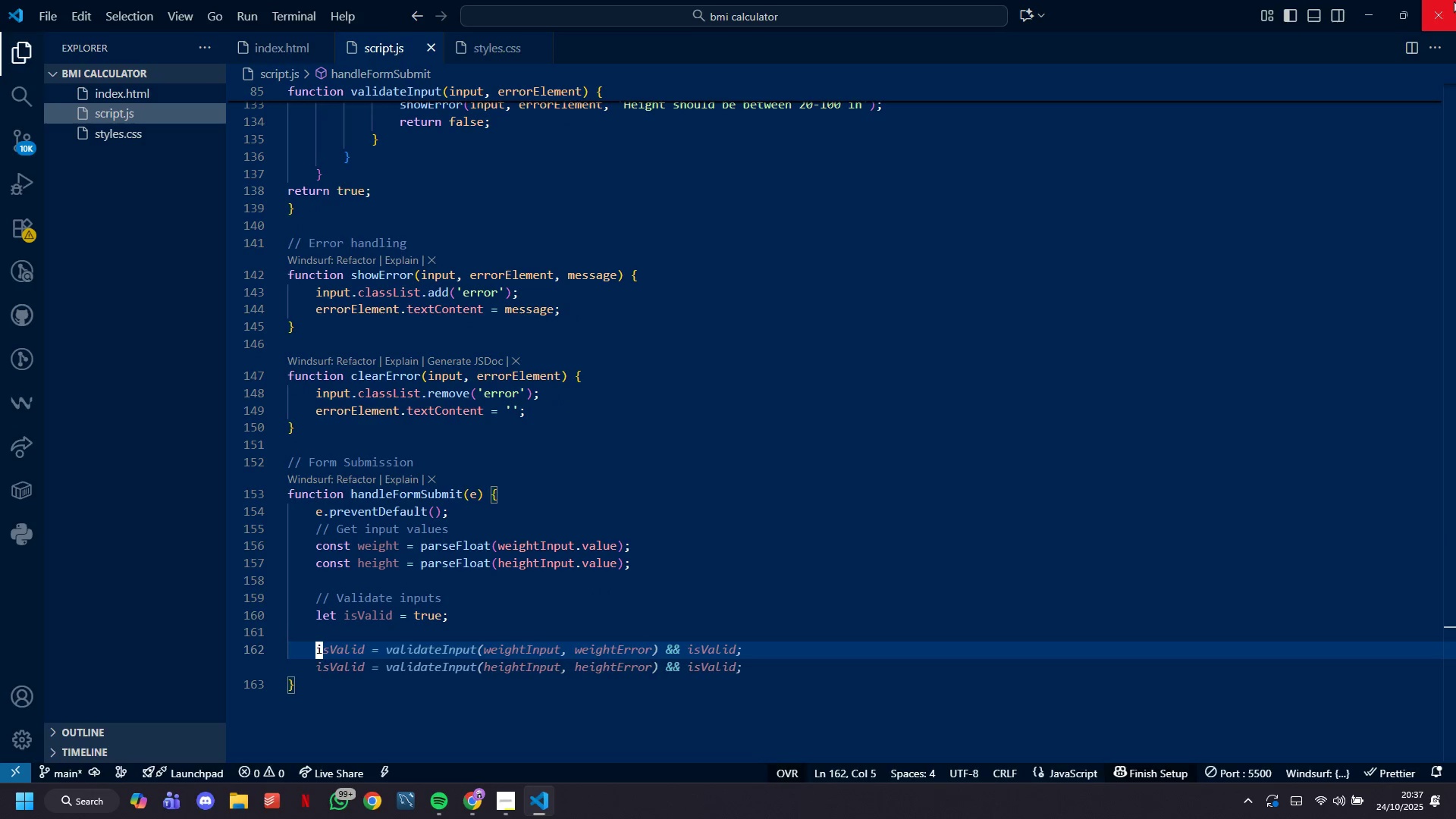 
key(Control+S)
 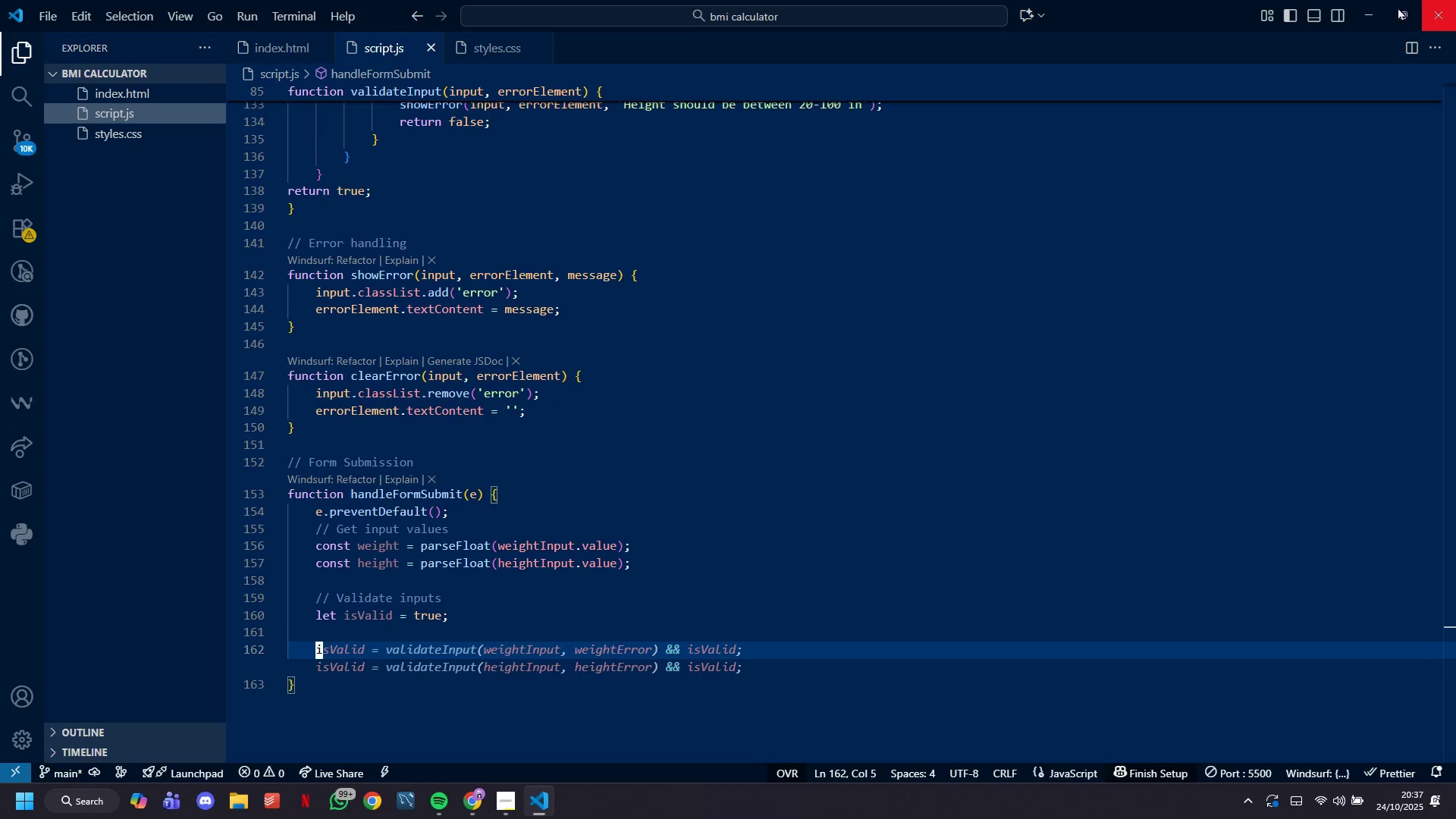 
wait(5.92)
 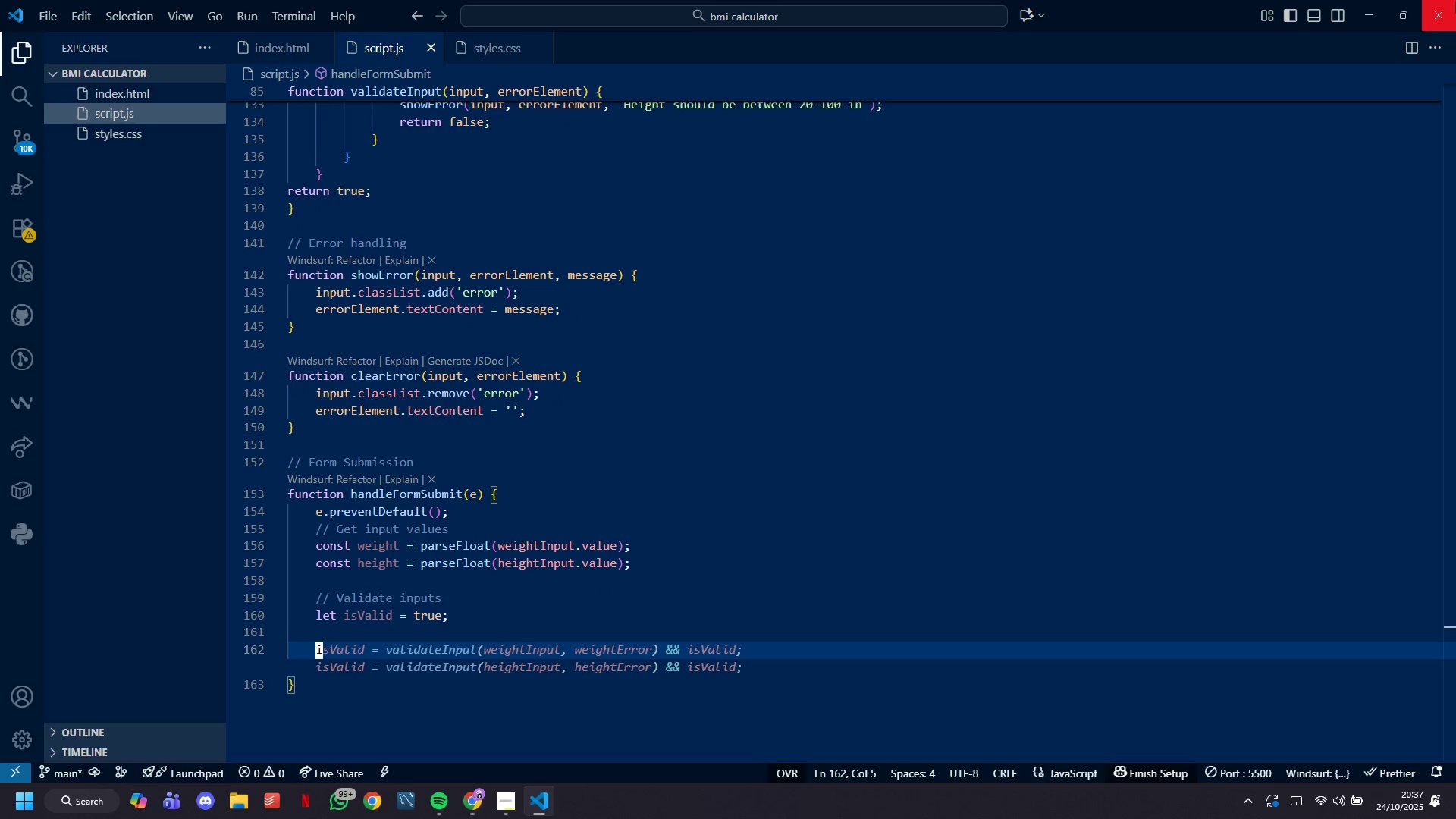 
left_click([477, 797])
 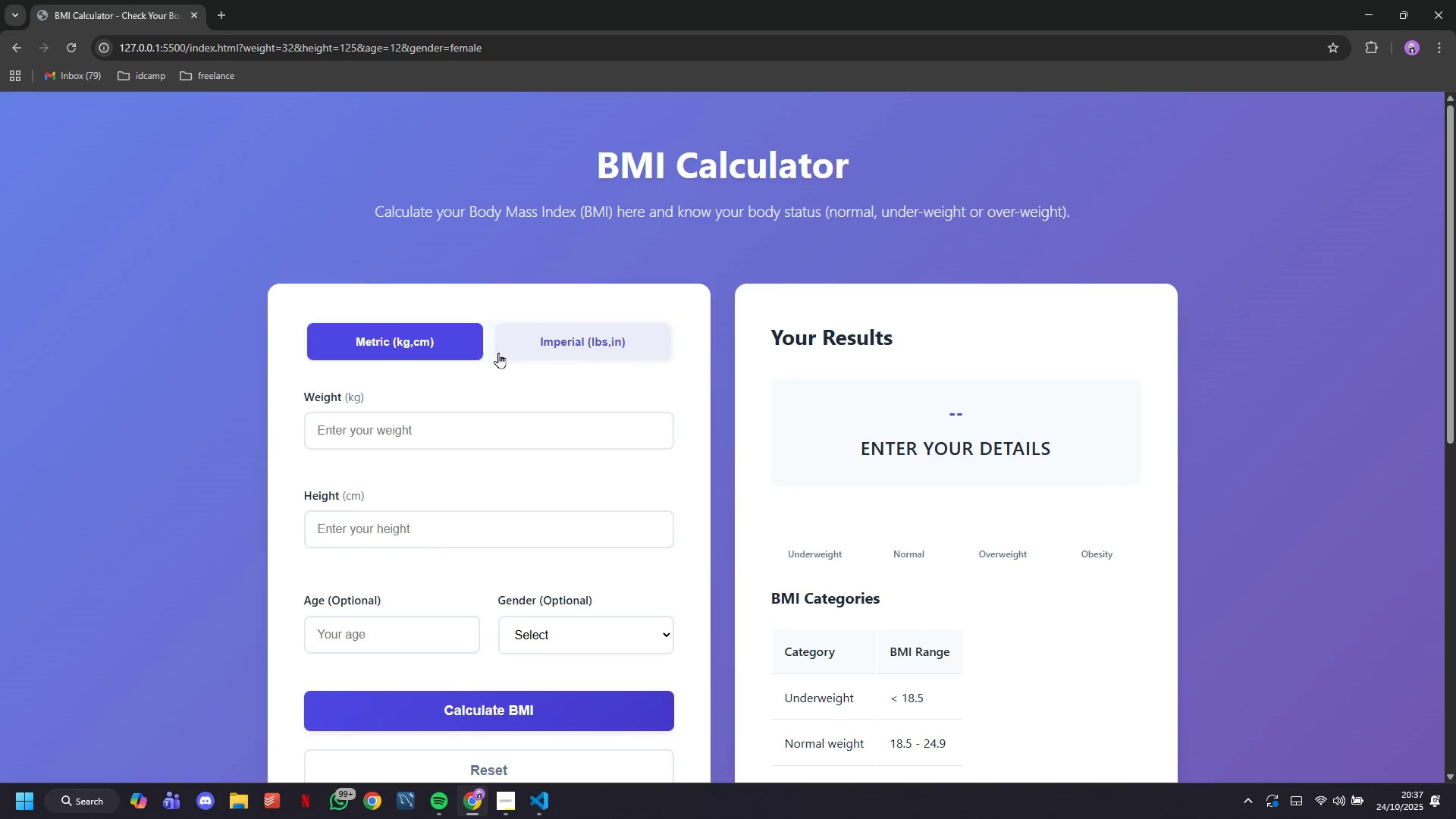 
left_click([557, 348])
 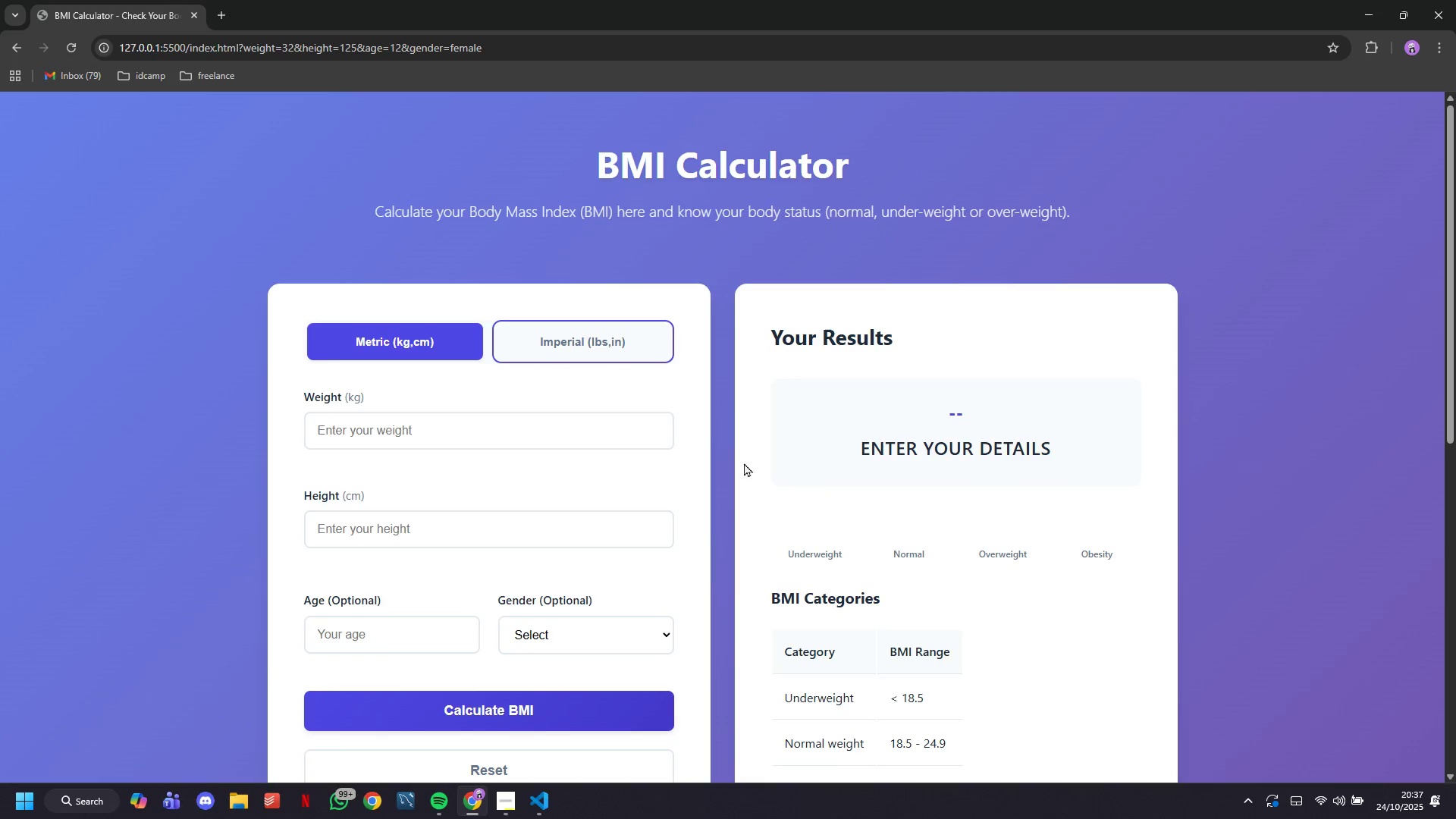 
scroll: coordinate [588, 516], scroll_direction: down, amount: 2.0
 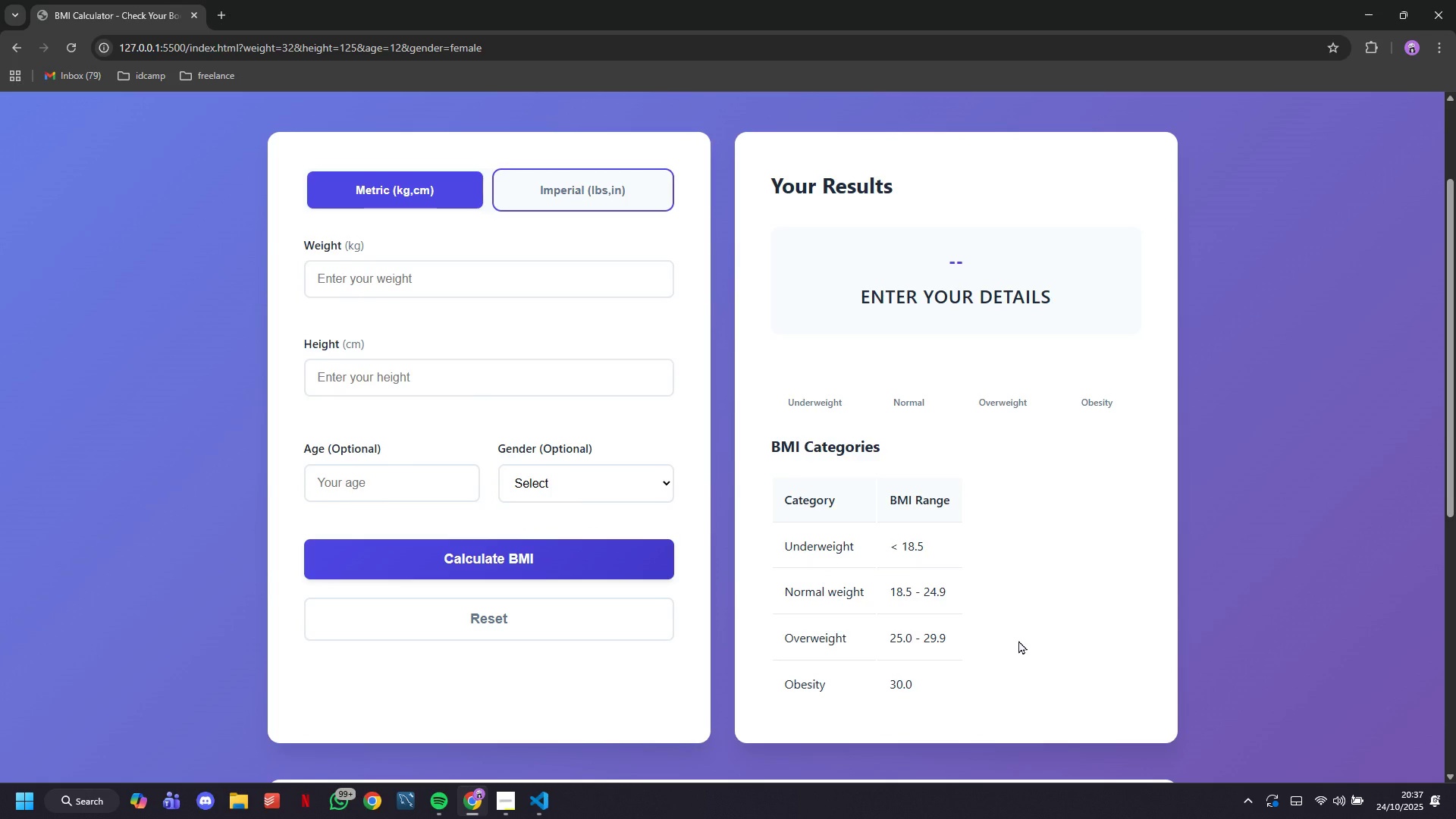 
scroll: coordinate [1018, 640], scroll_direction: none, amount: 0.0
 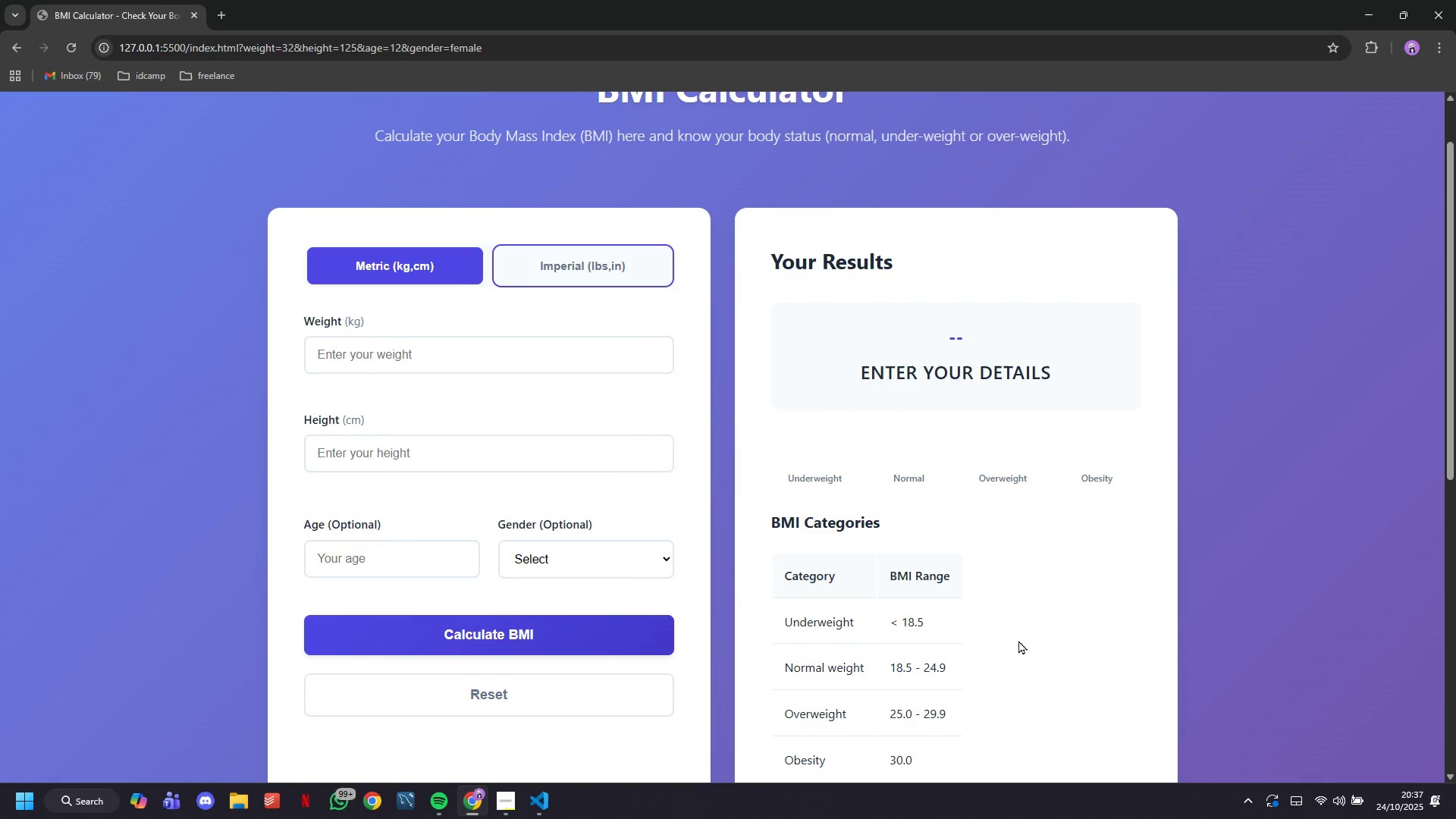 
scroll: coordinate [1018, 640], scroll_direction: down, amount: 7.0
 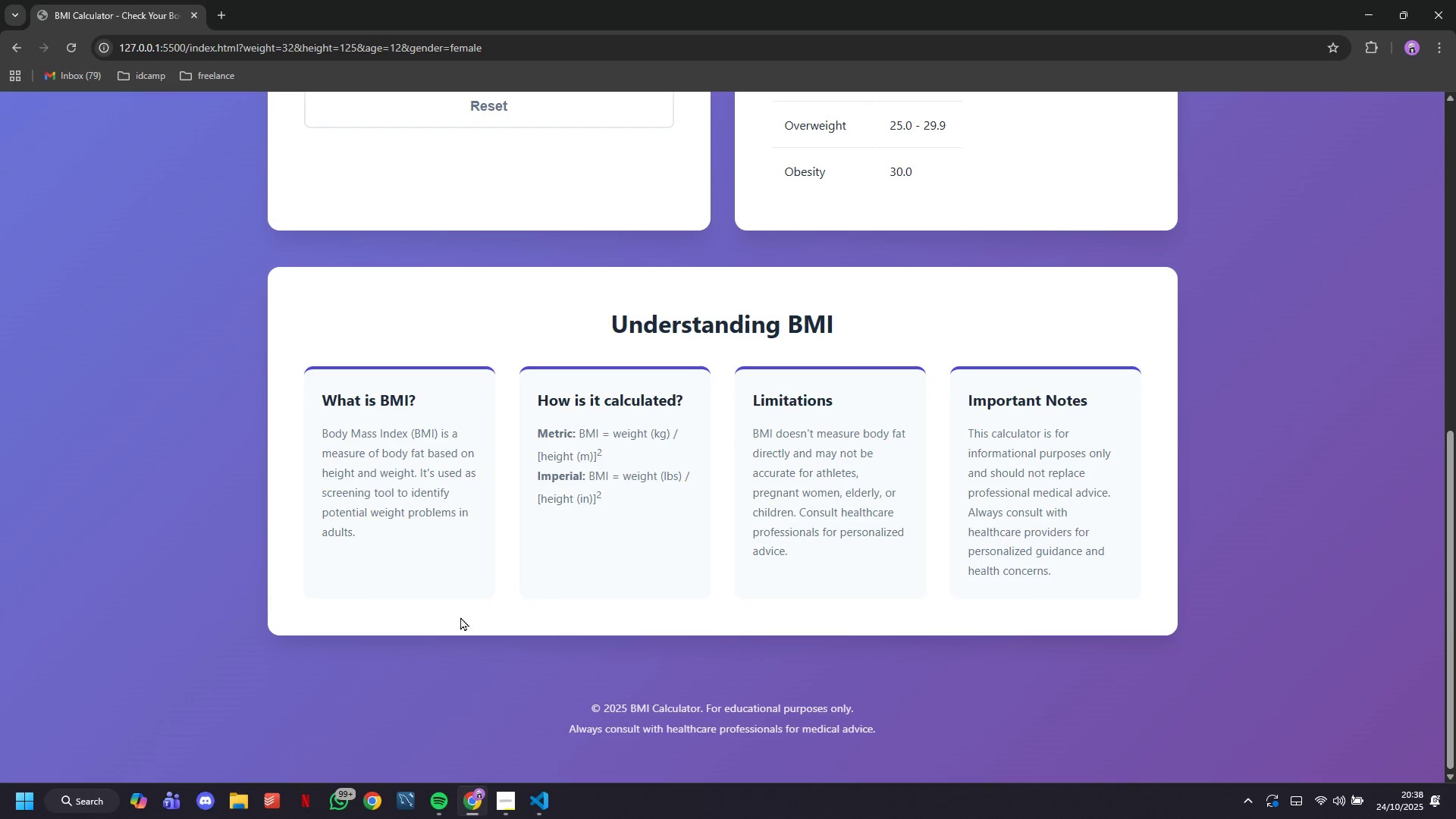 
scroll: coordinate [433, 622], scroll_direction: up, amount: 2.0
 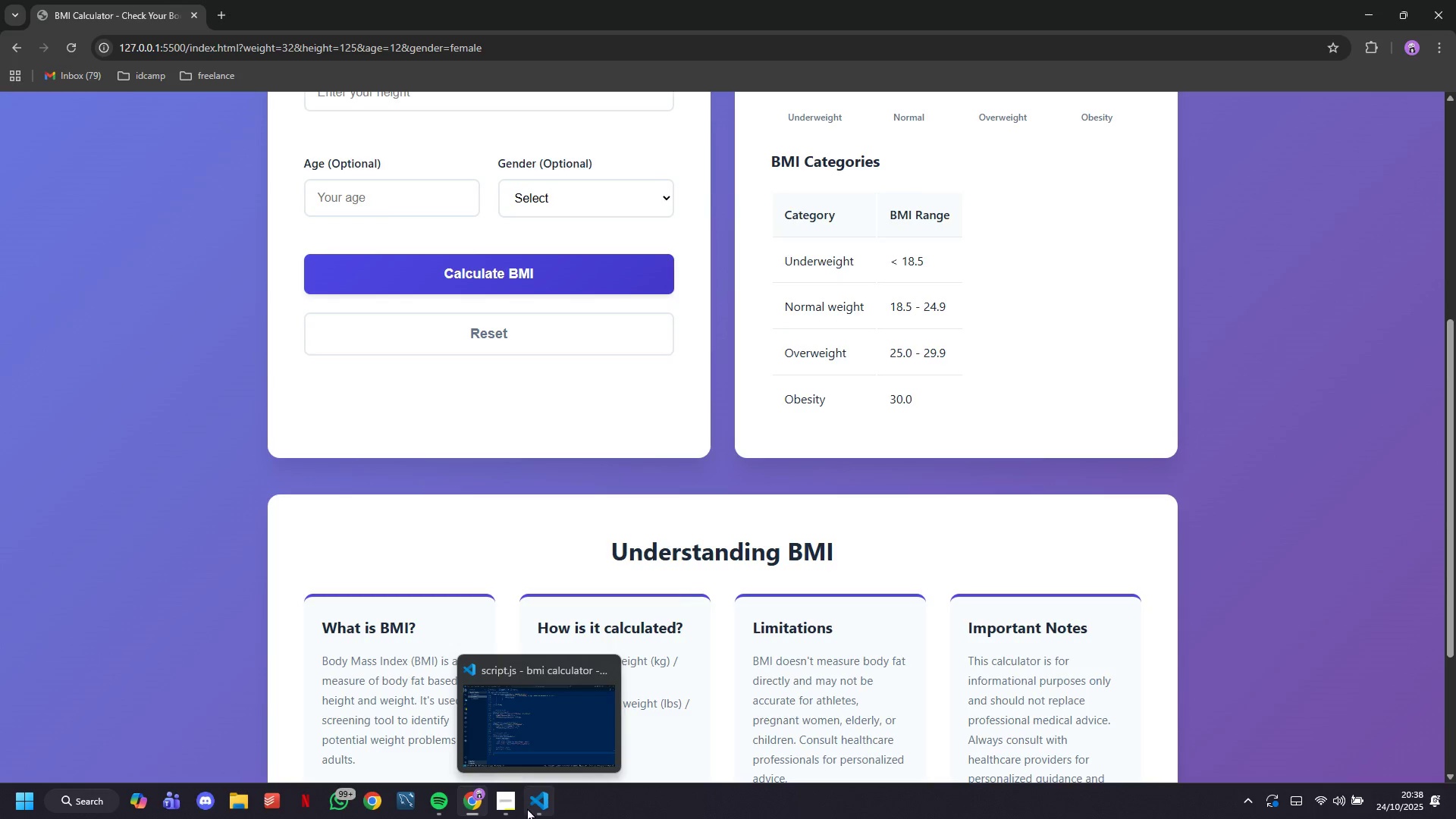 
left_click([527, 806])
 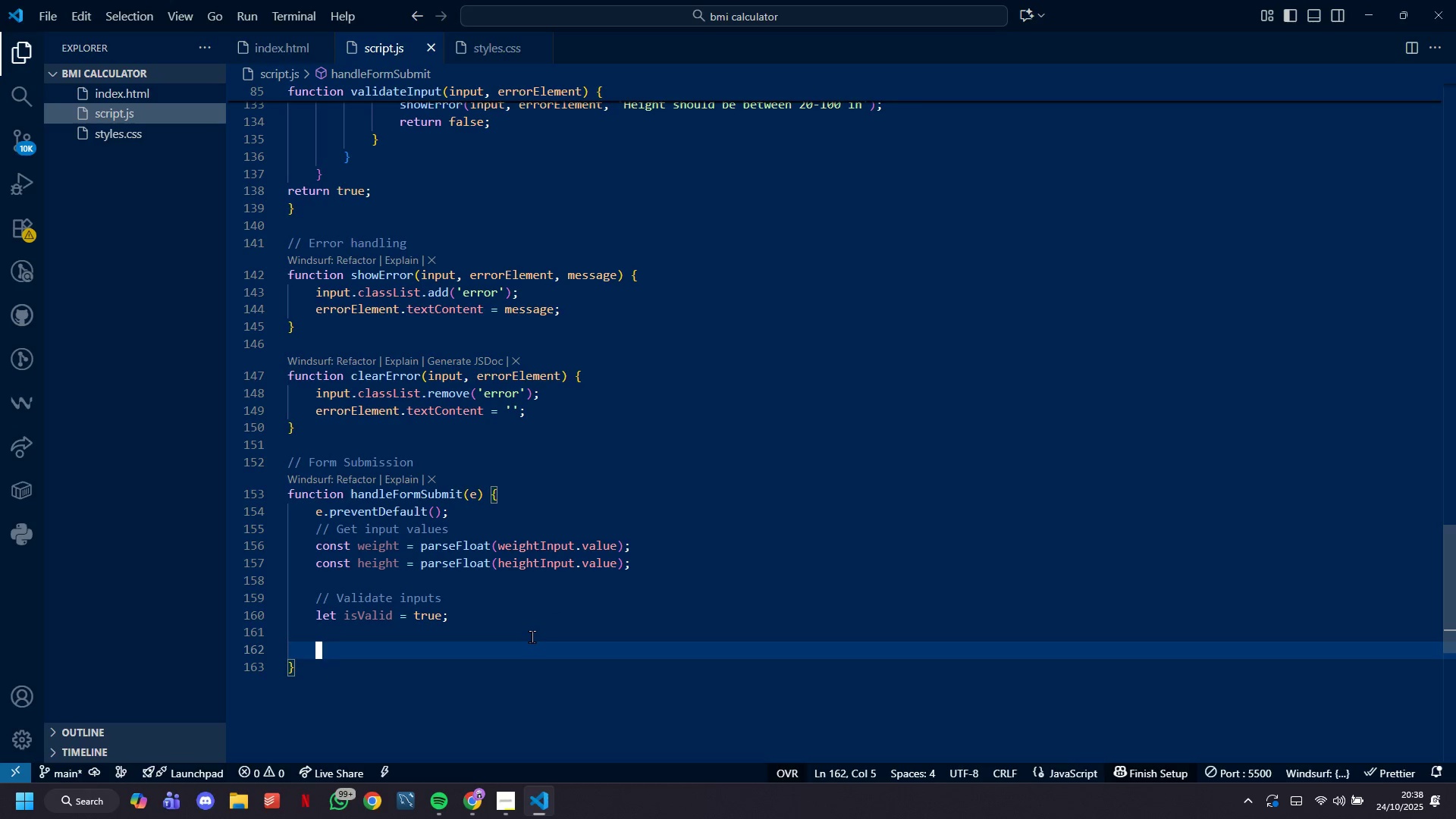 
key(Control+I)
 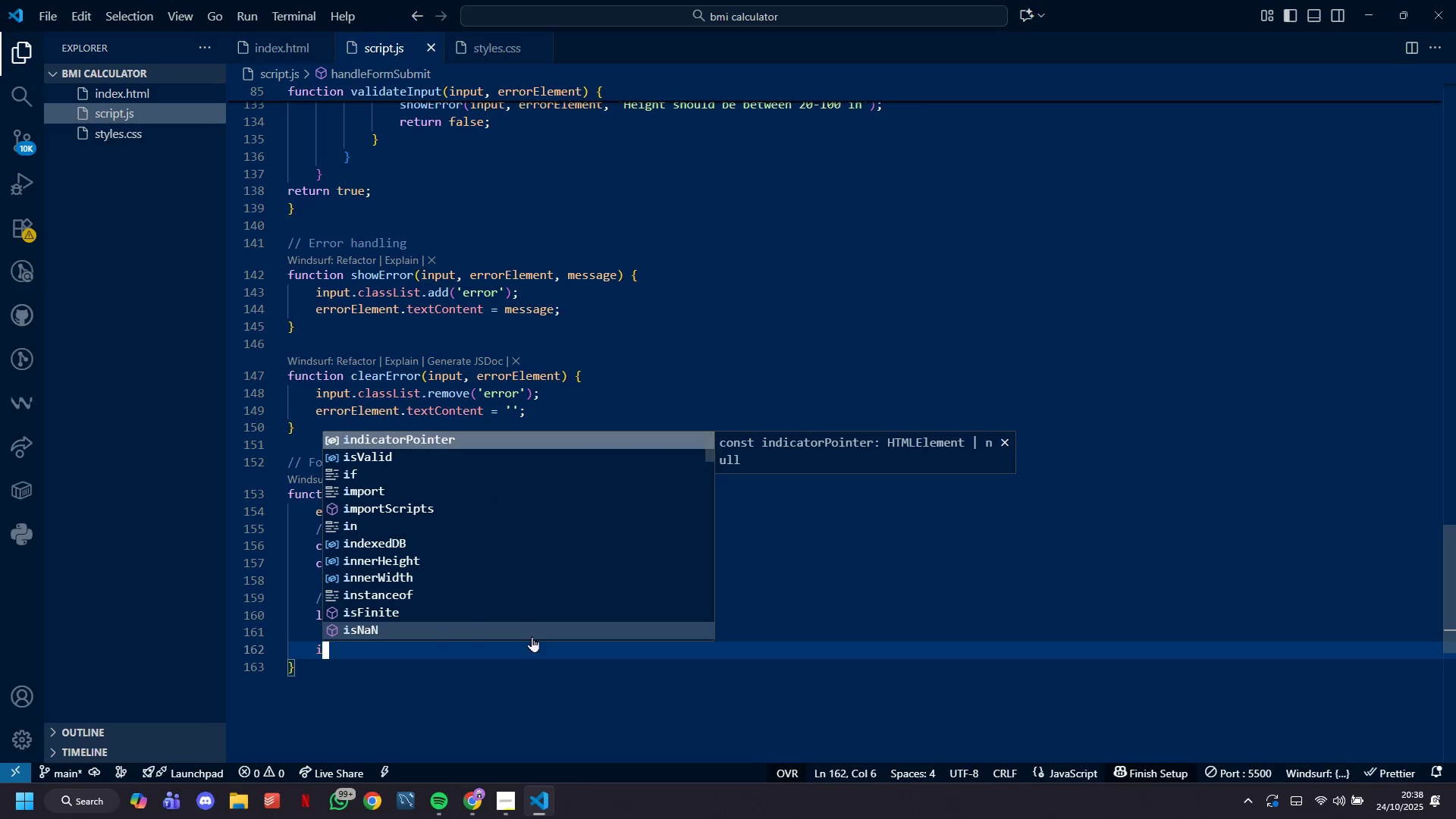 
key(F)
 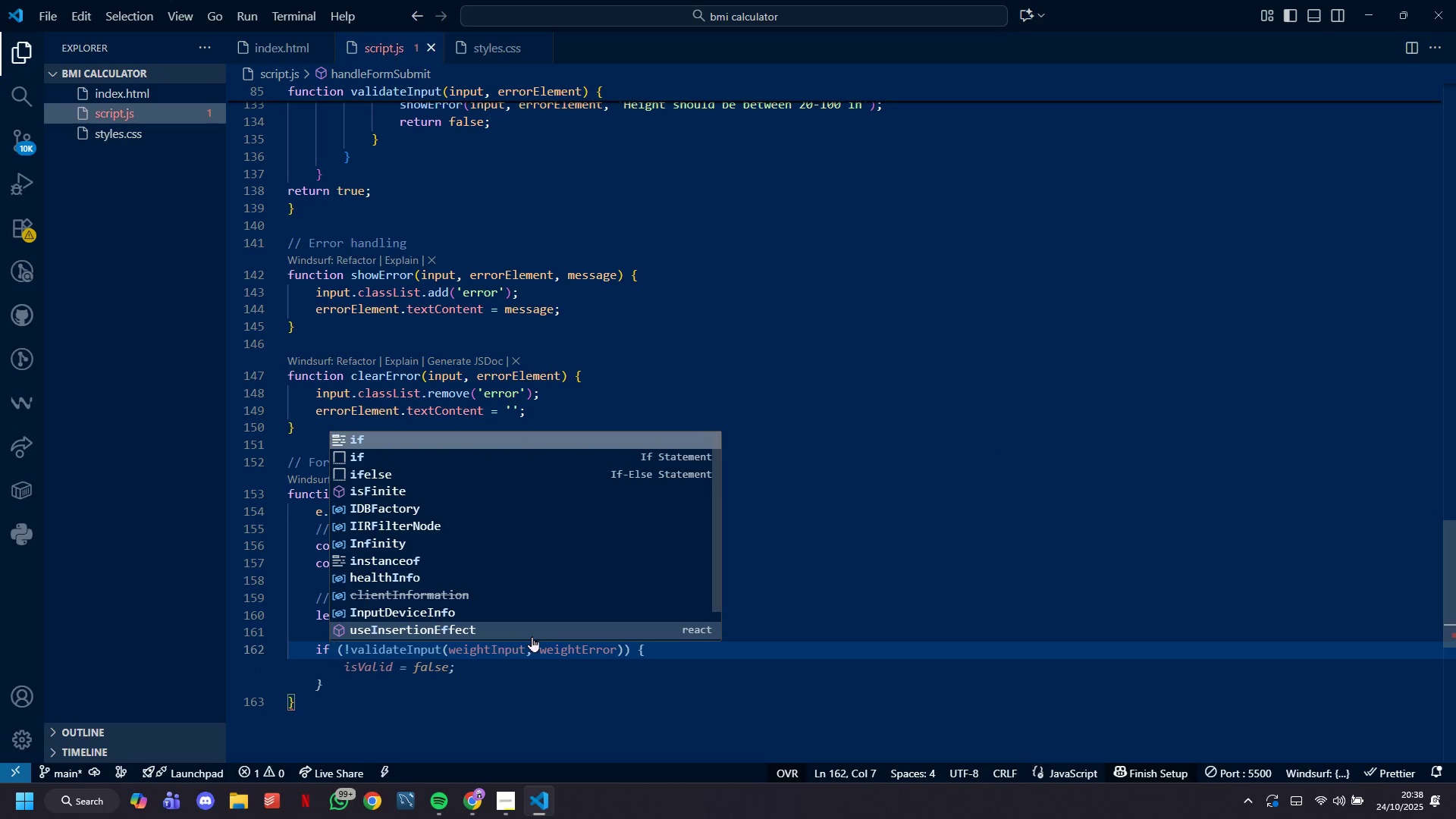 
key(Space)
 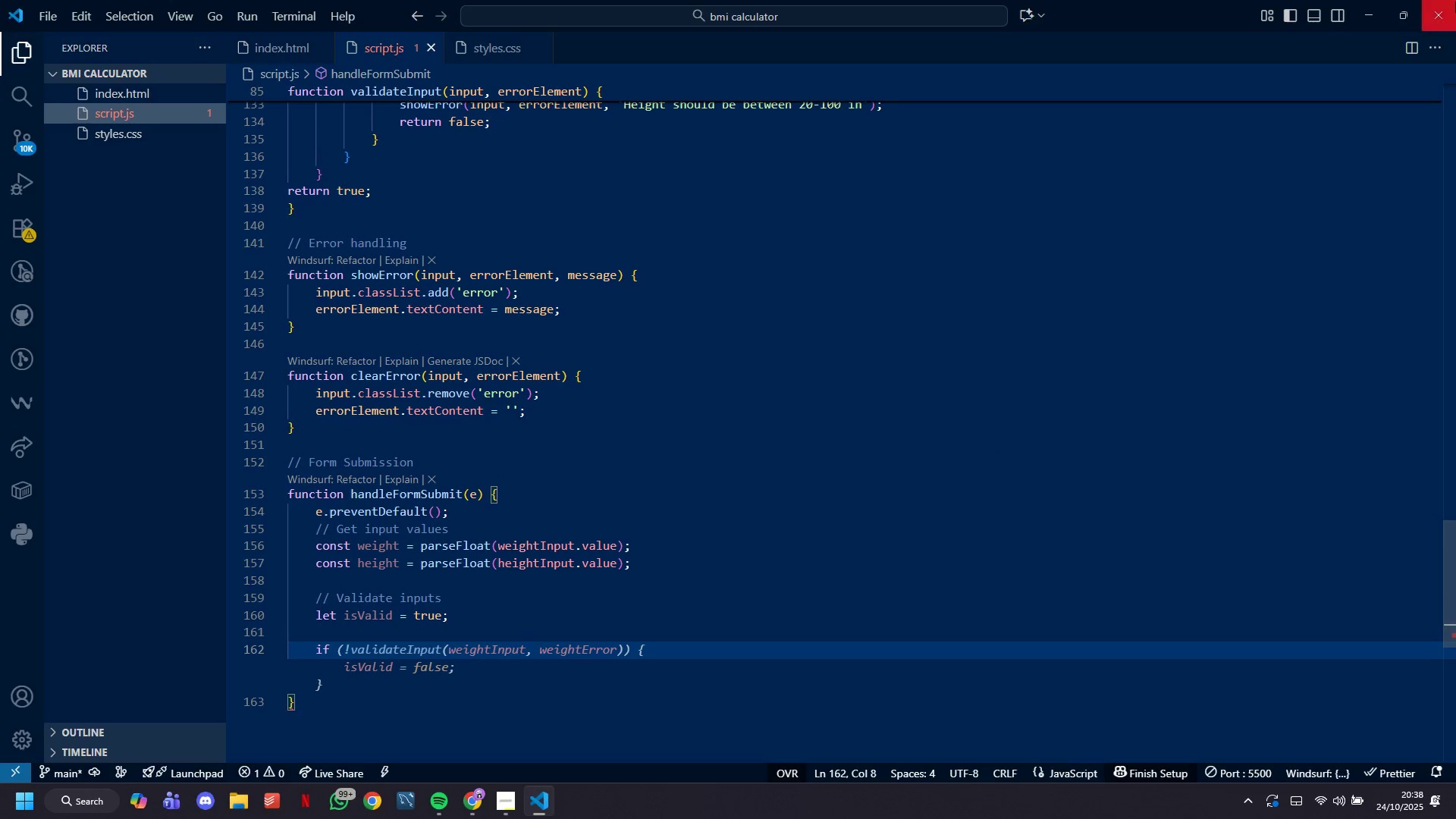 
type((!weightInput.alue.trim()) {)
 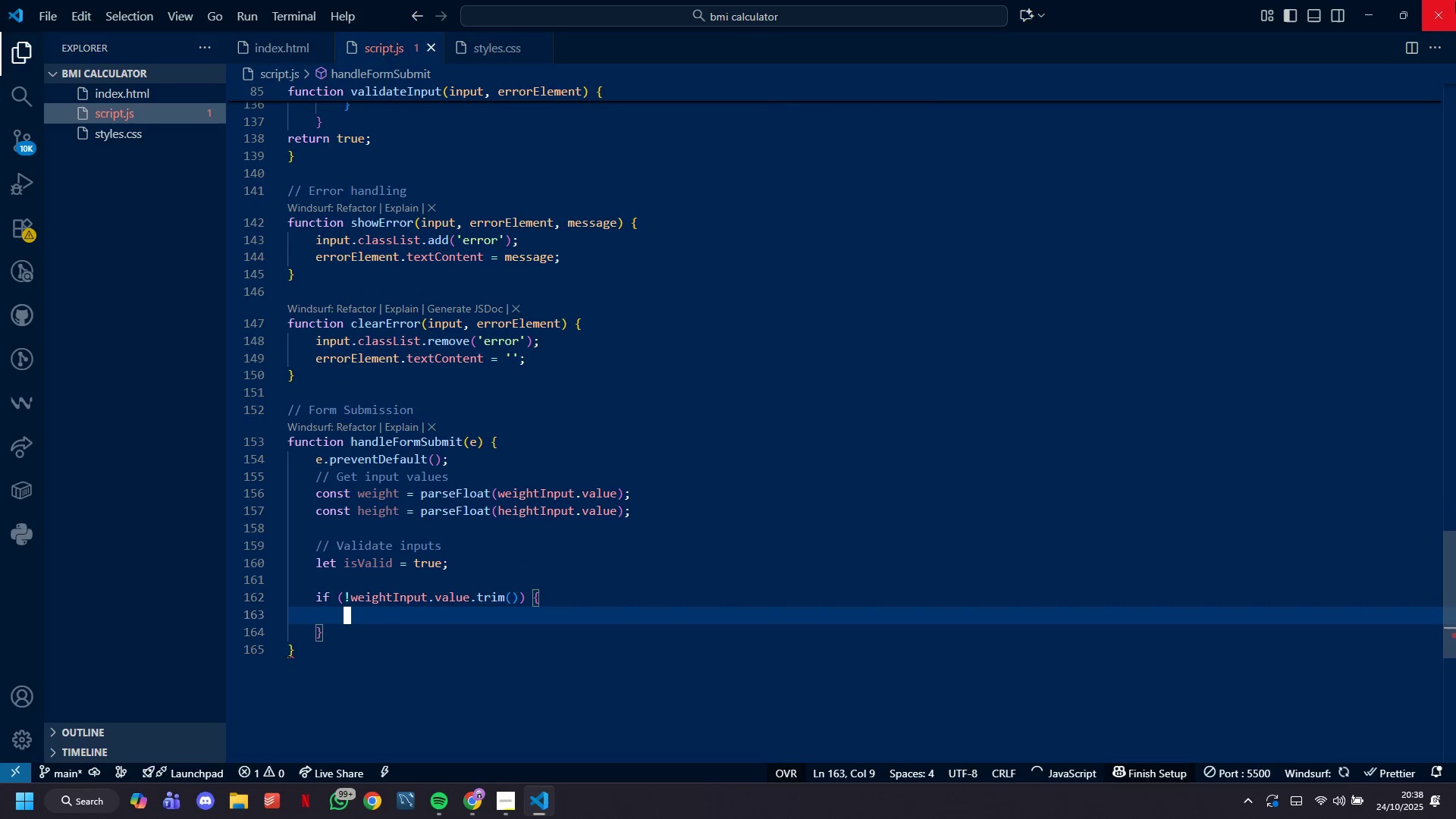 
 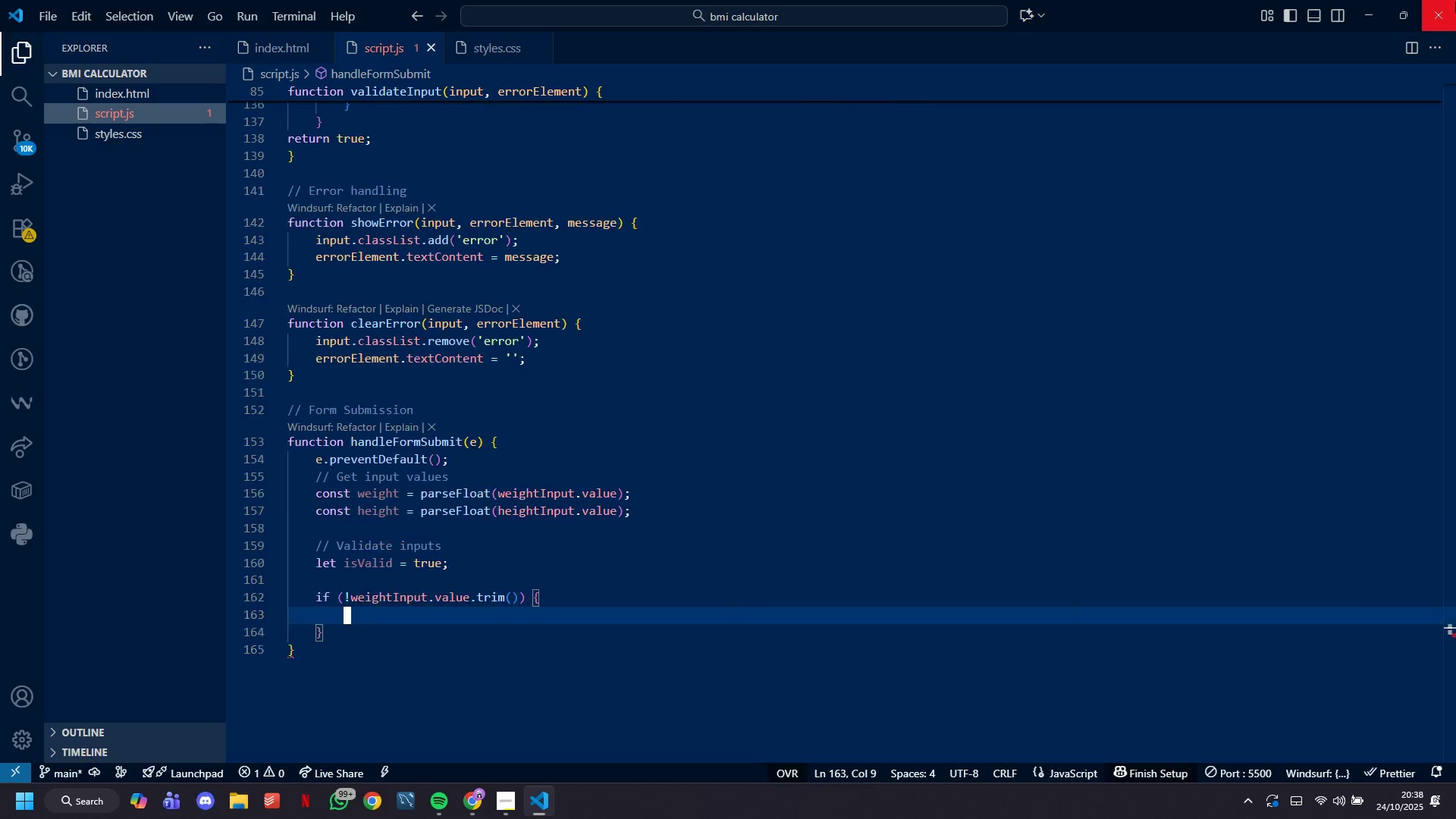 
key(Shift+Enter)
 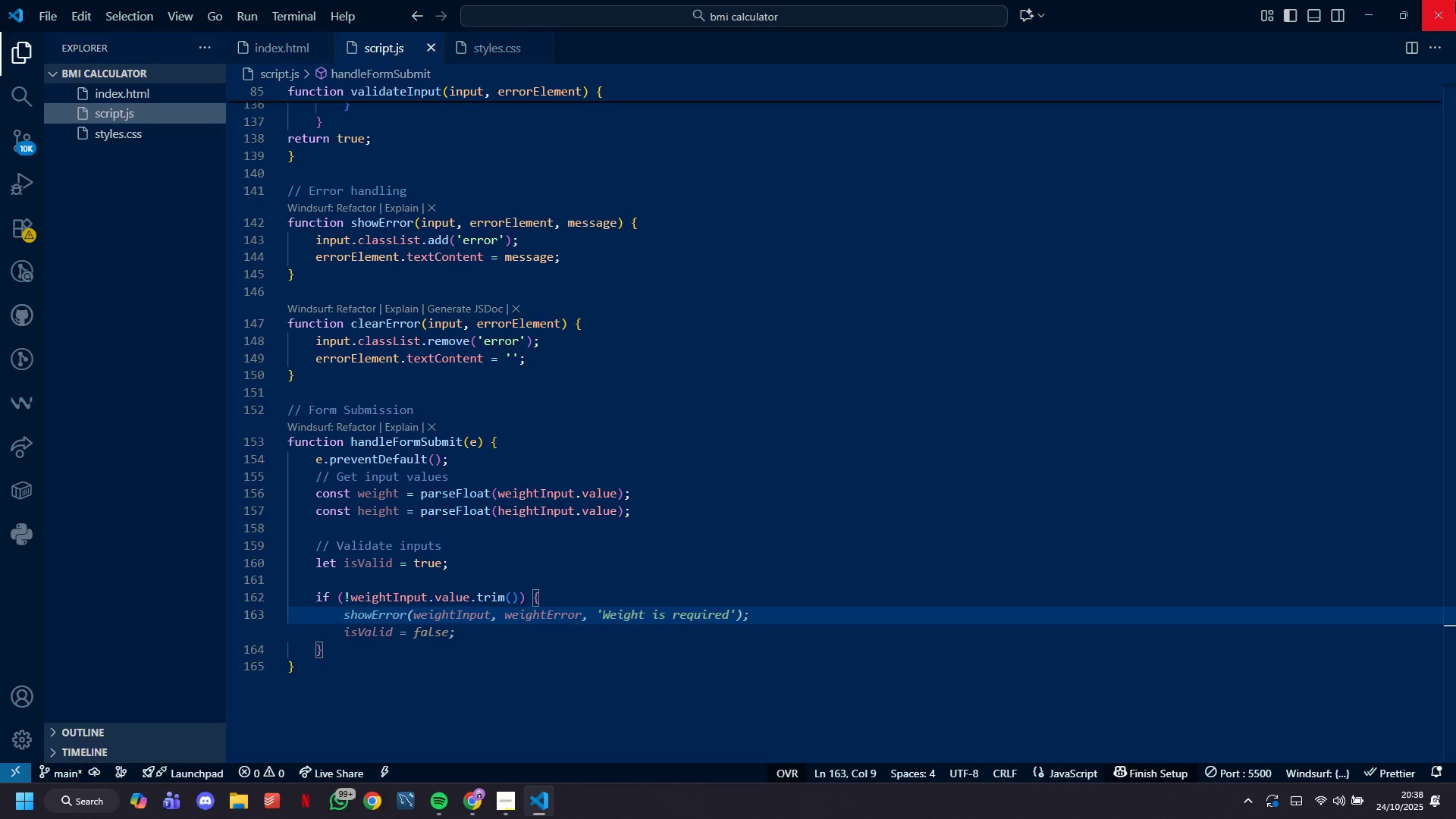 
wait(8.73)
 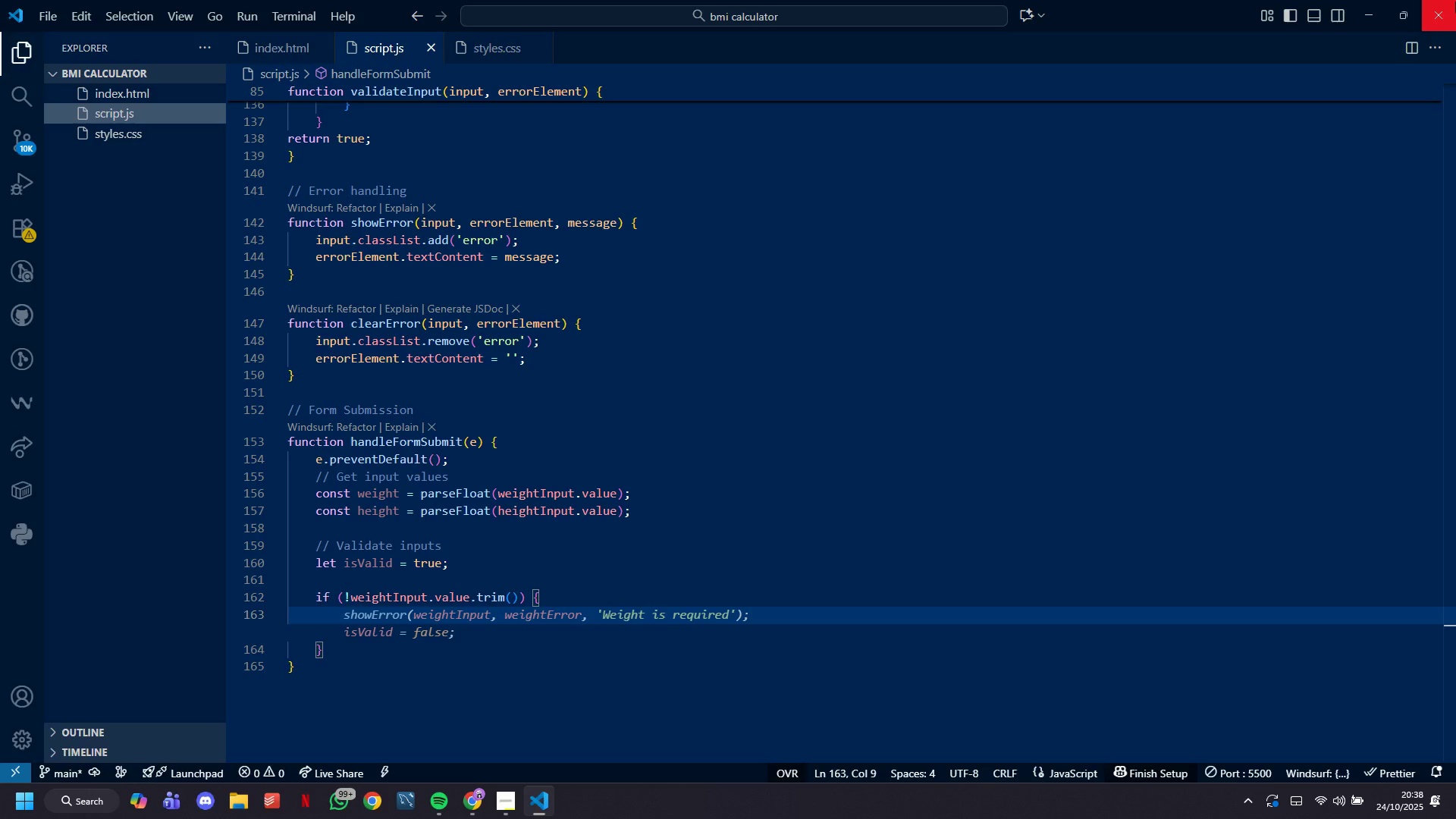 
key(CapsLock)
 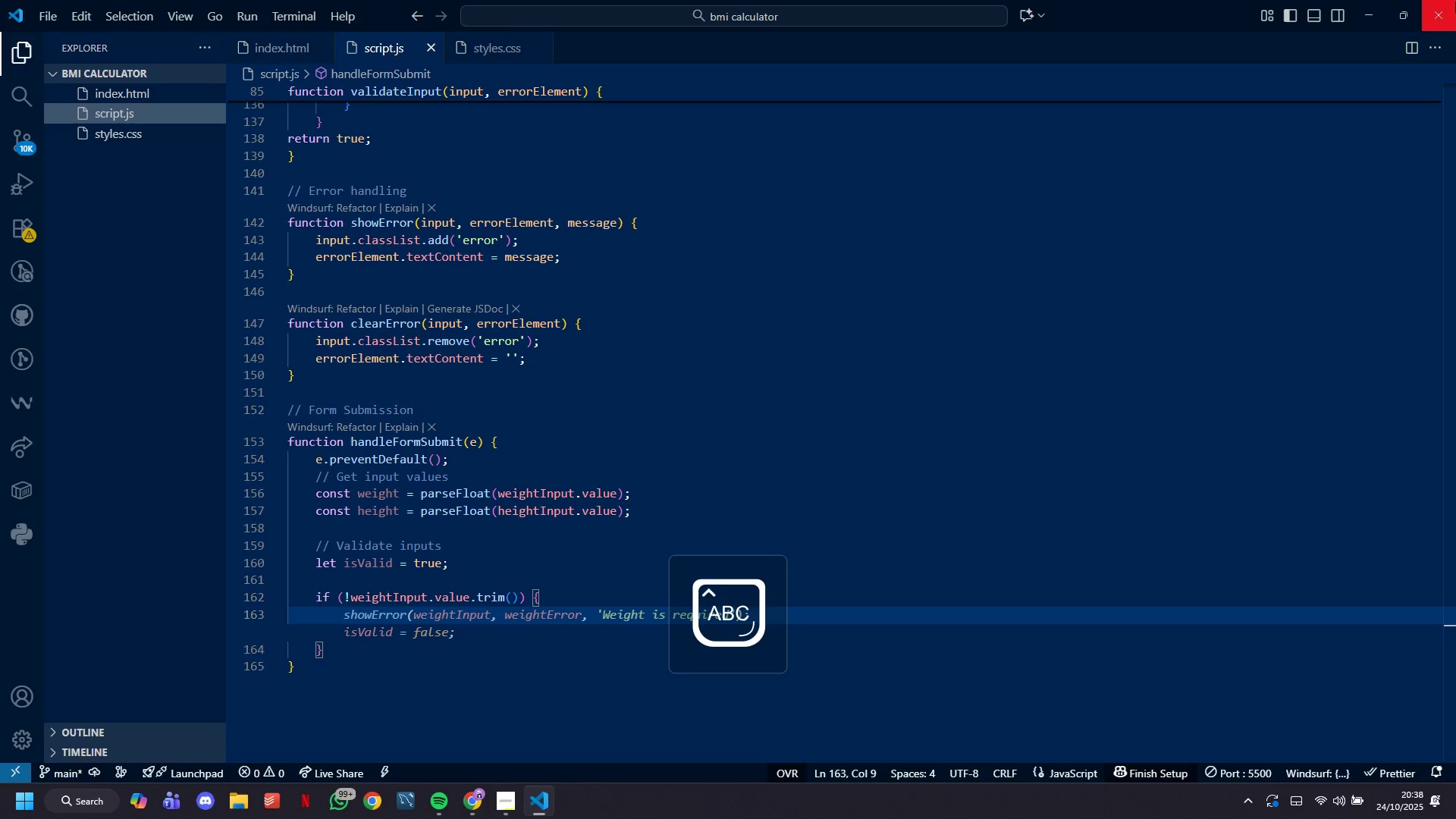 
key(CapsLock)
 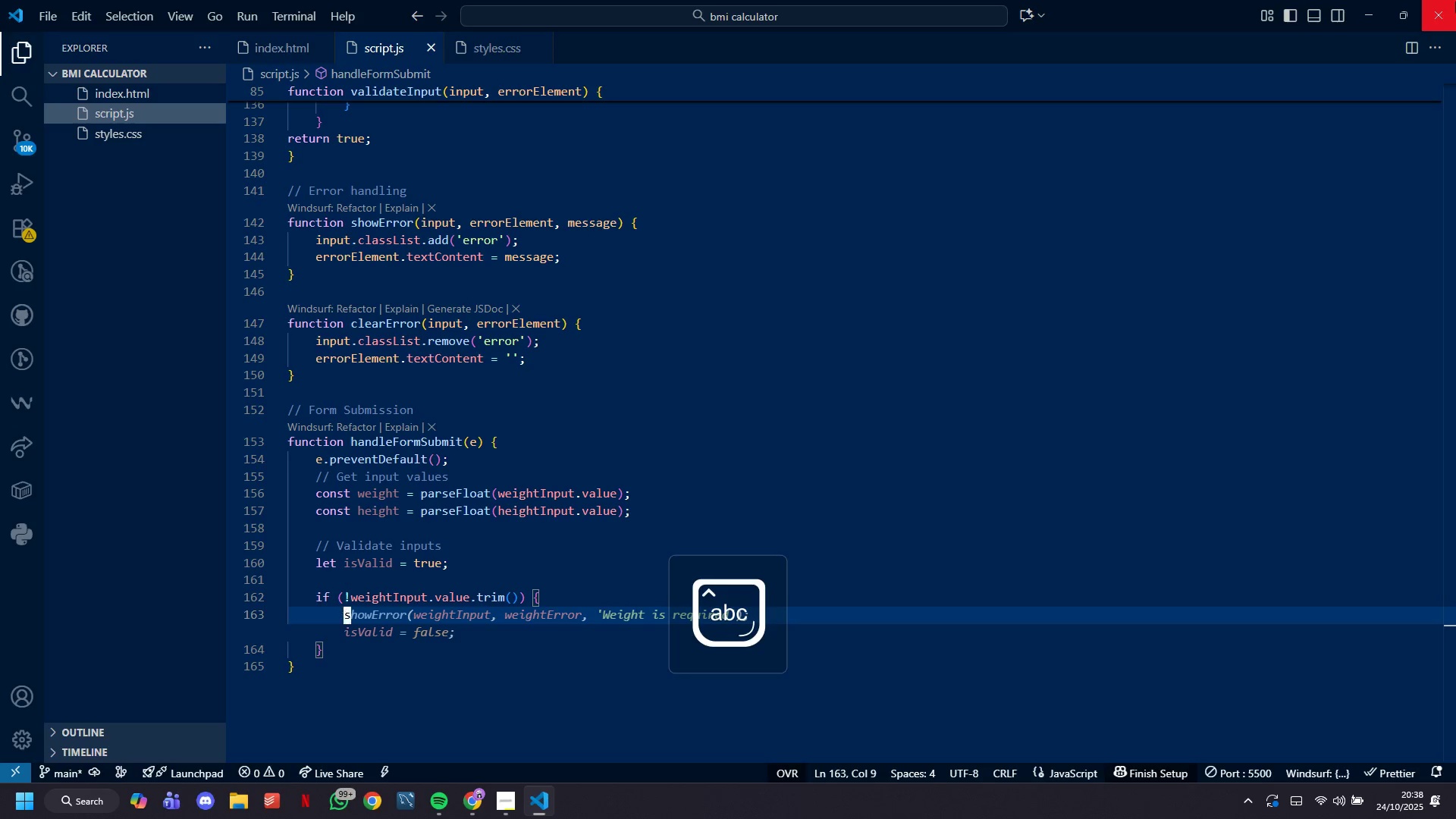 
key(Tab)
 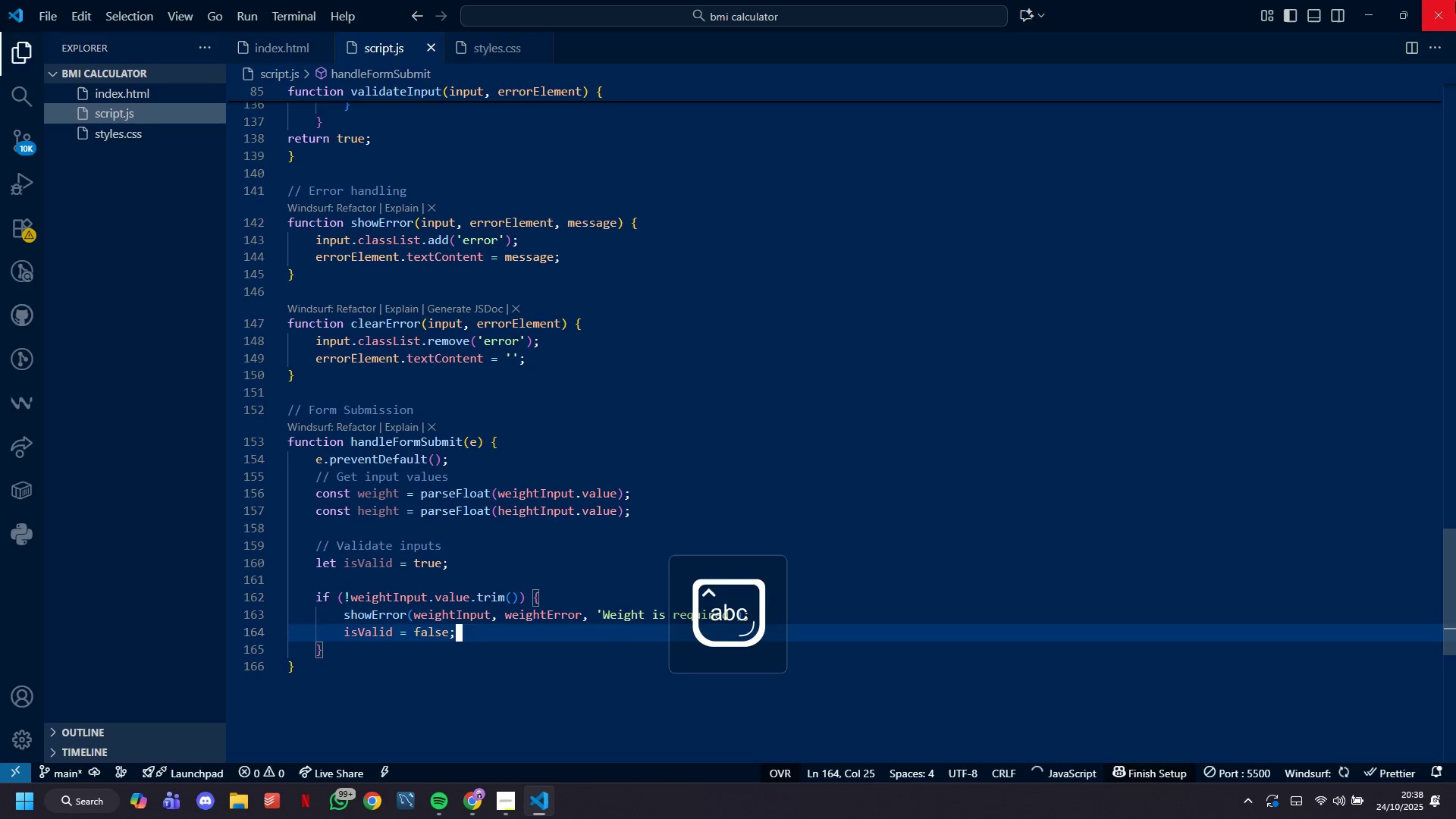 
key(ArrowDown)
 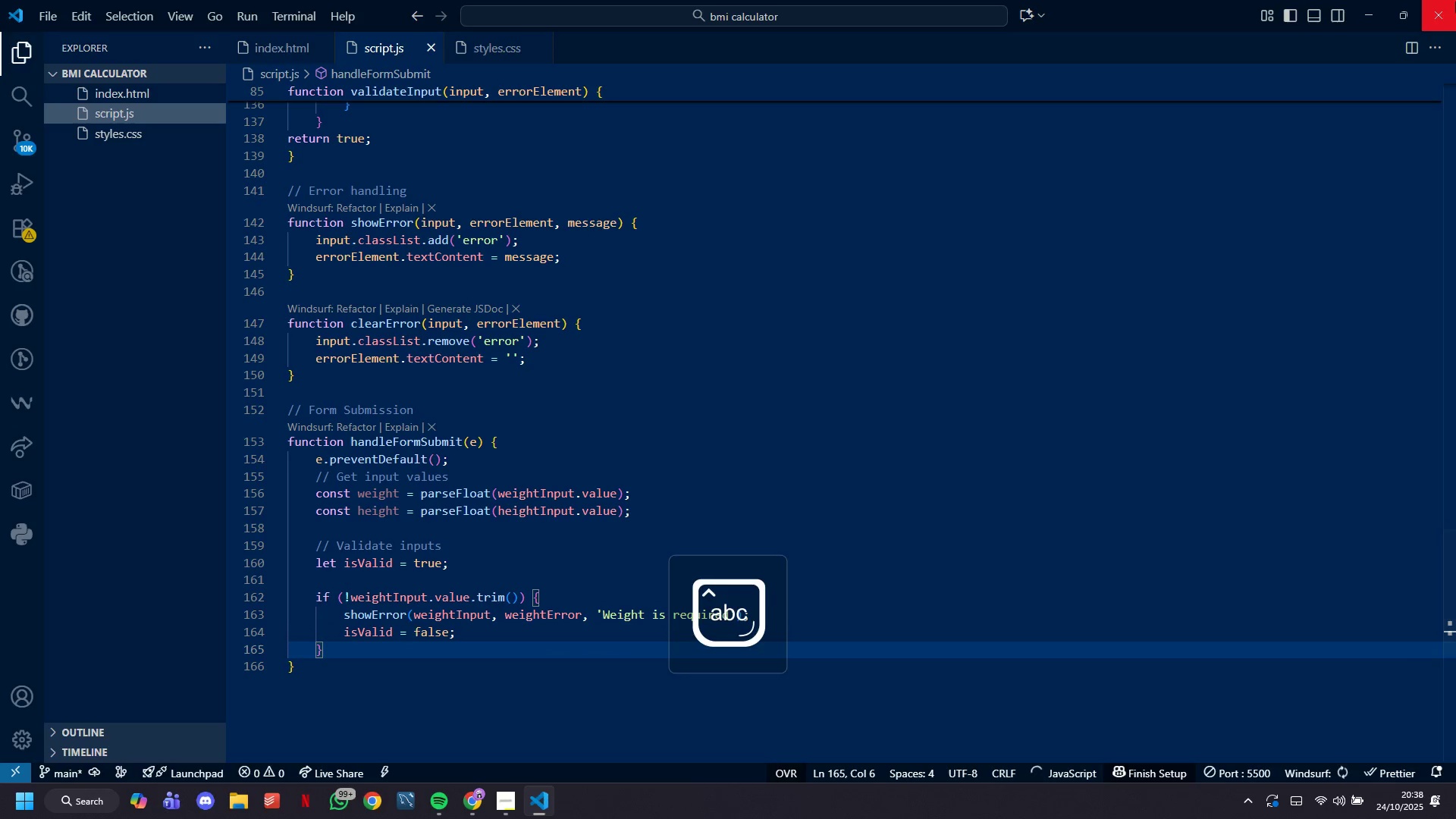 
type( else if {)
 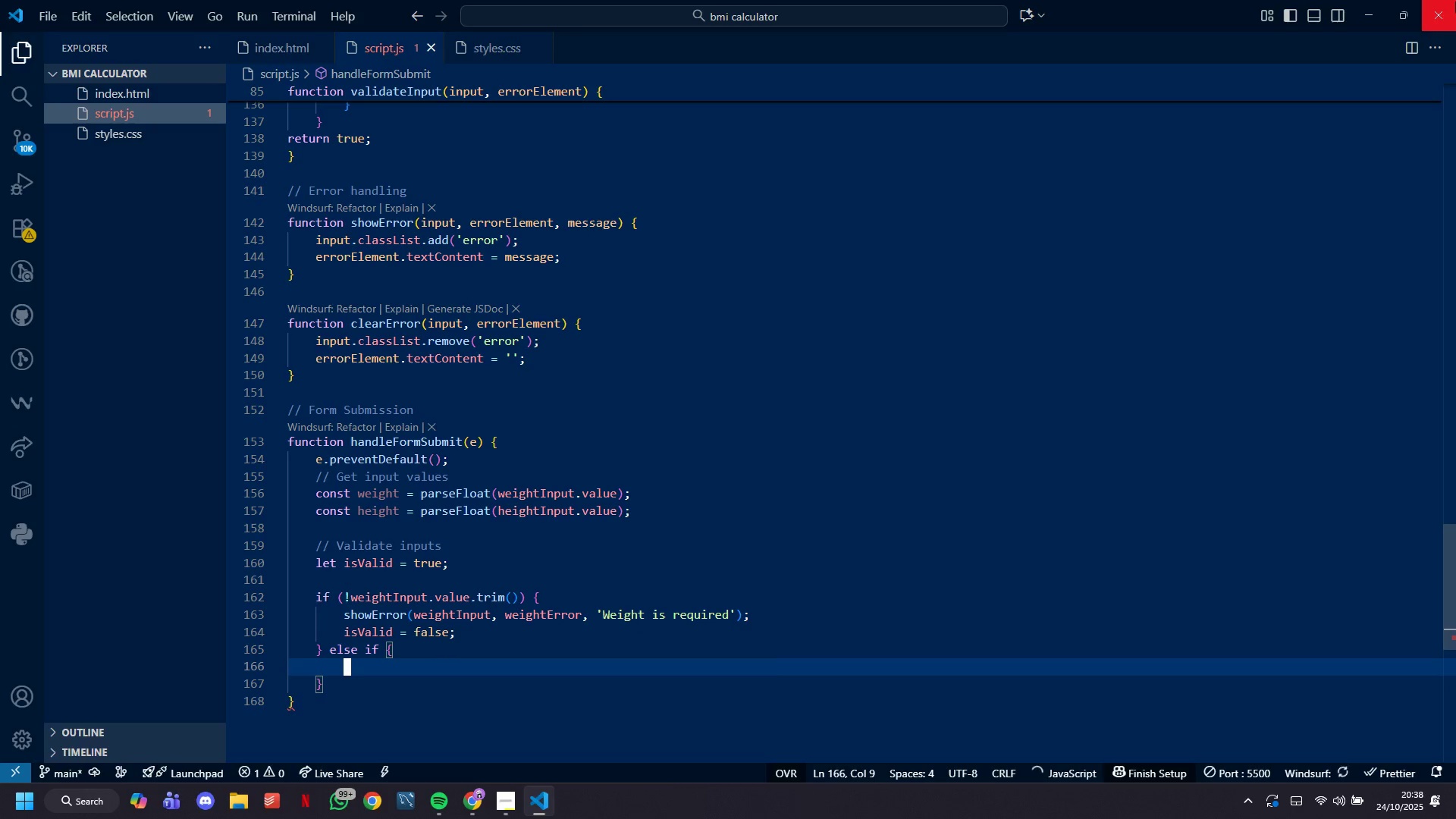 
 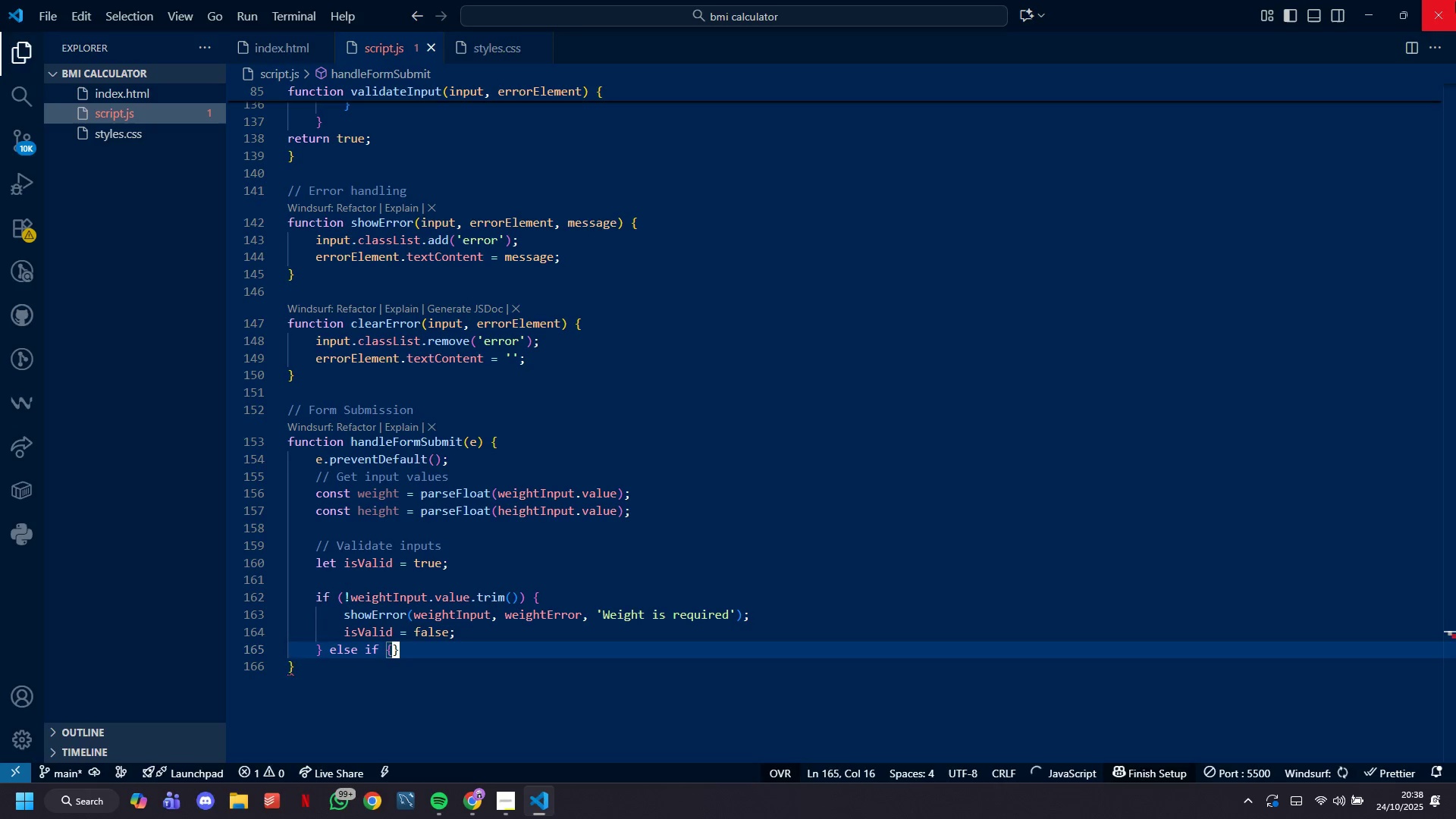 
key(Shift+Enter)
 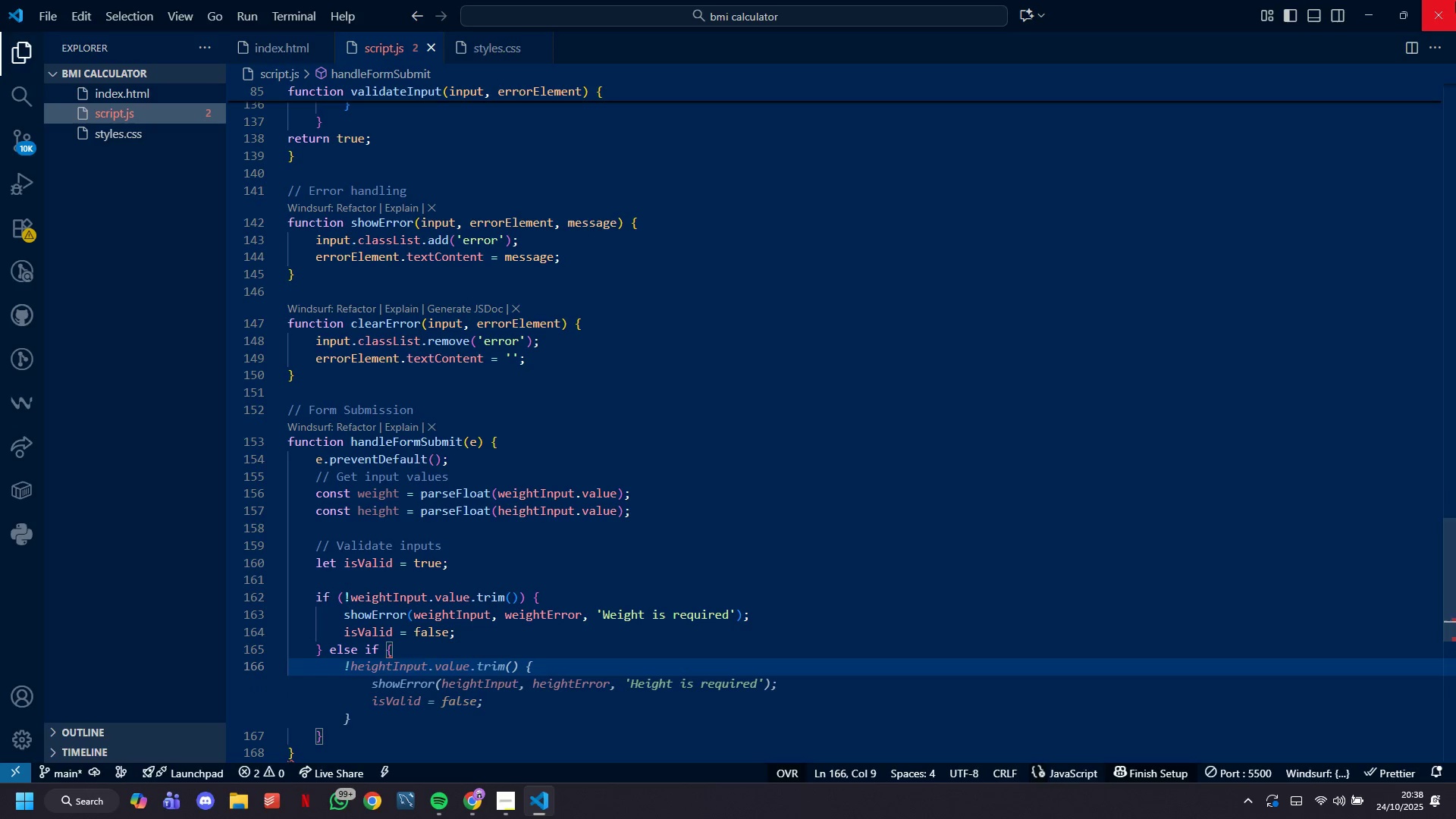 
key(Control+Z)
 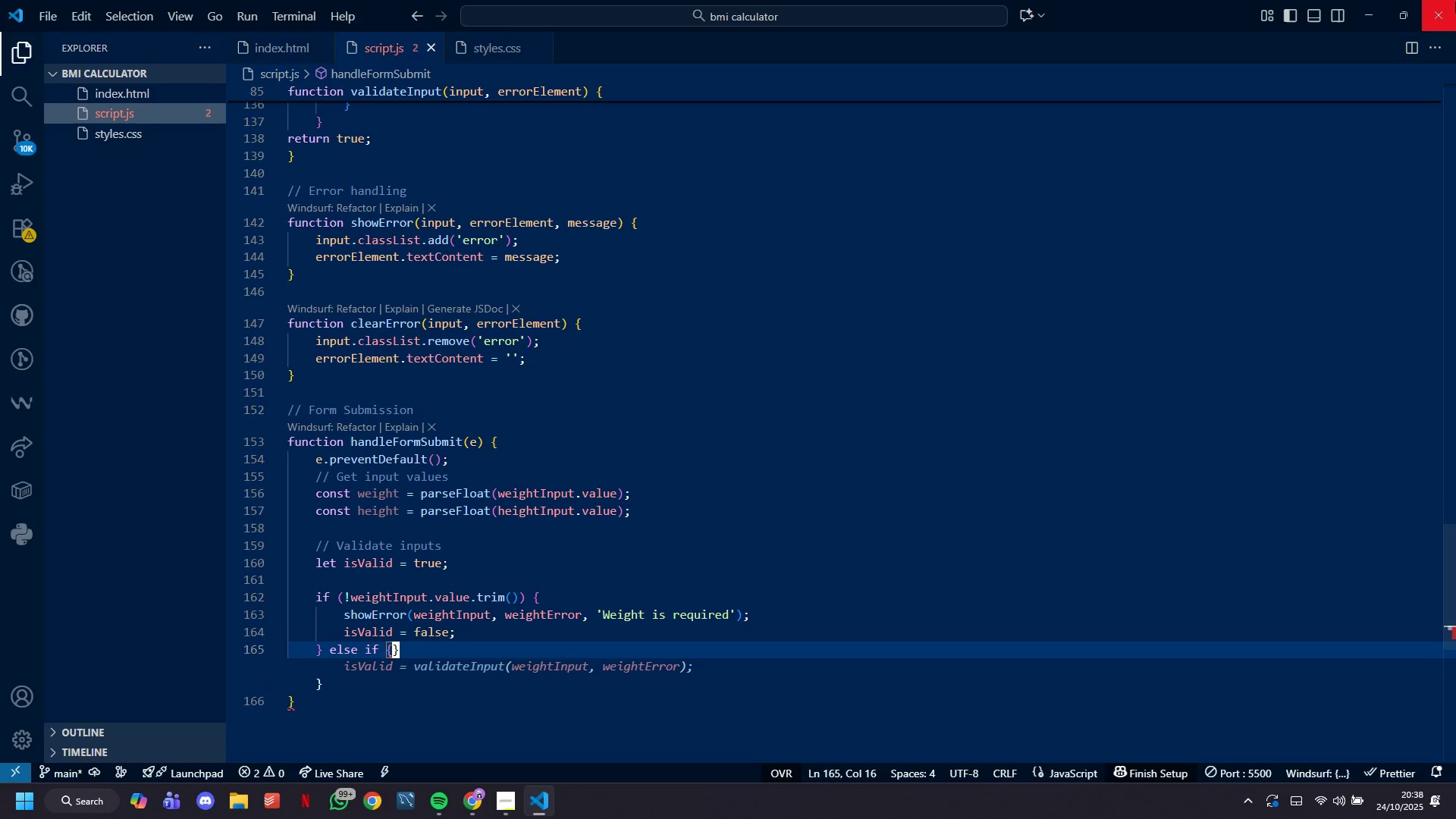 
key(ArrowRight)
 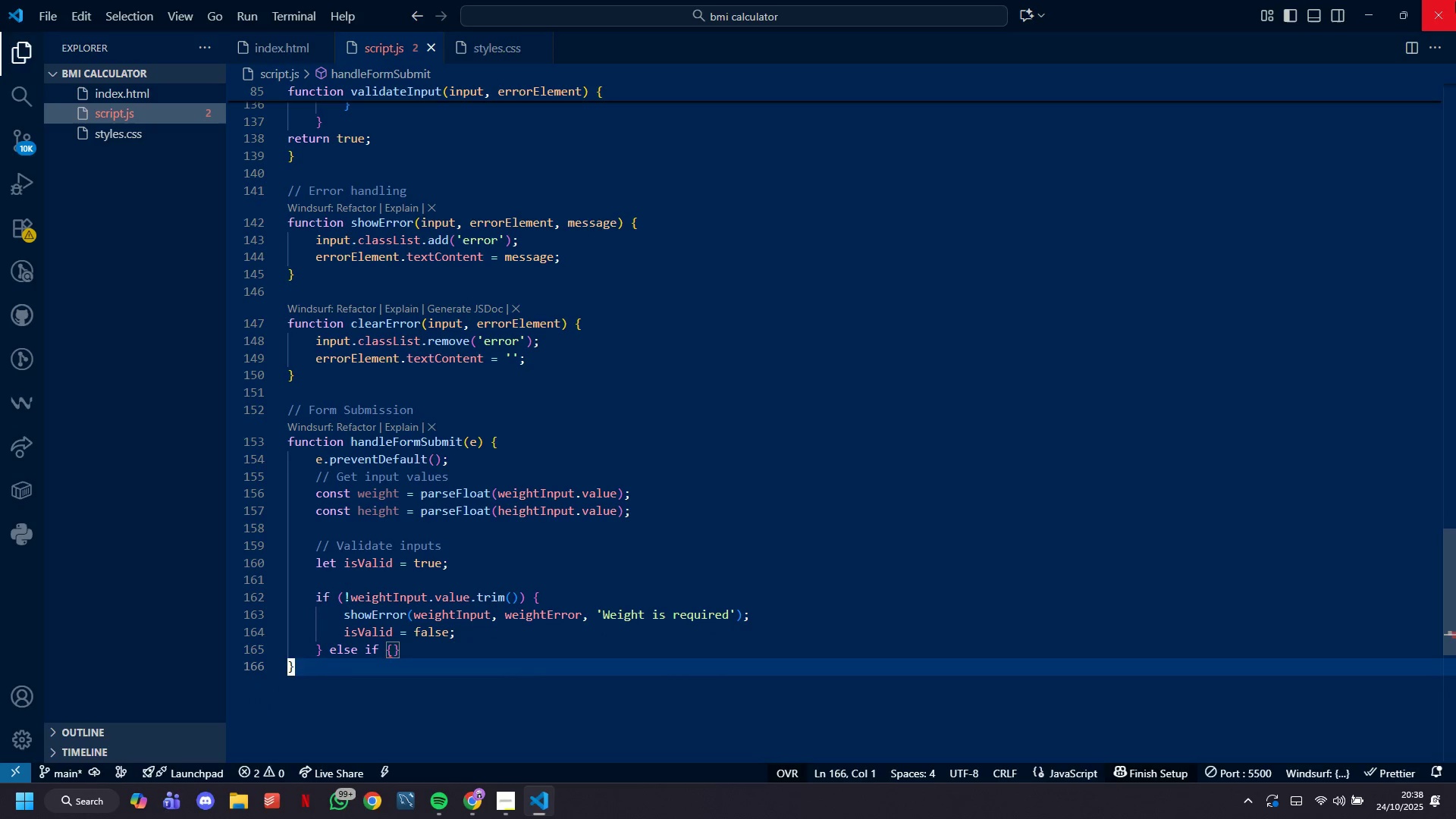 
key(ArrowRight)
 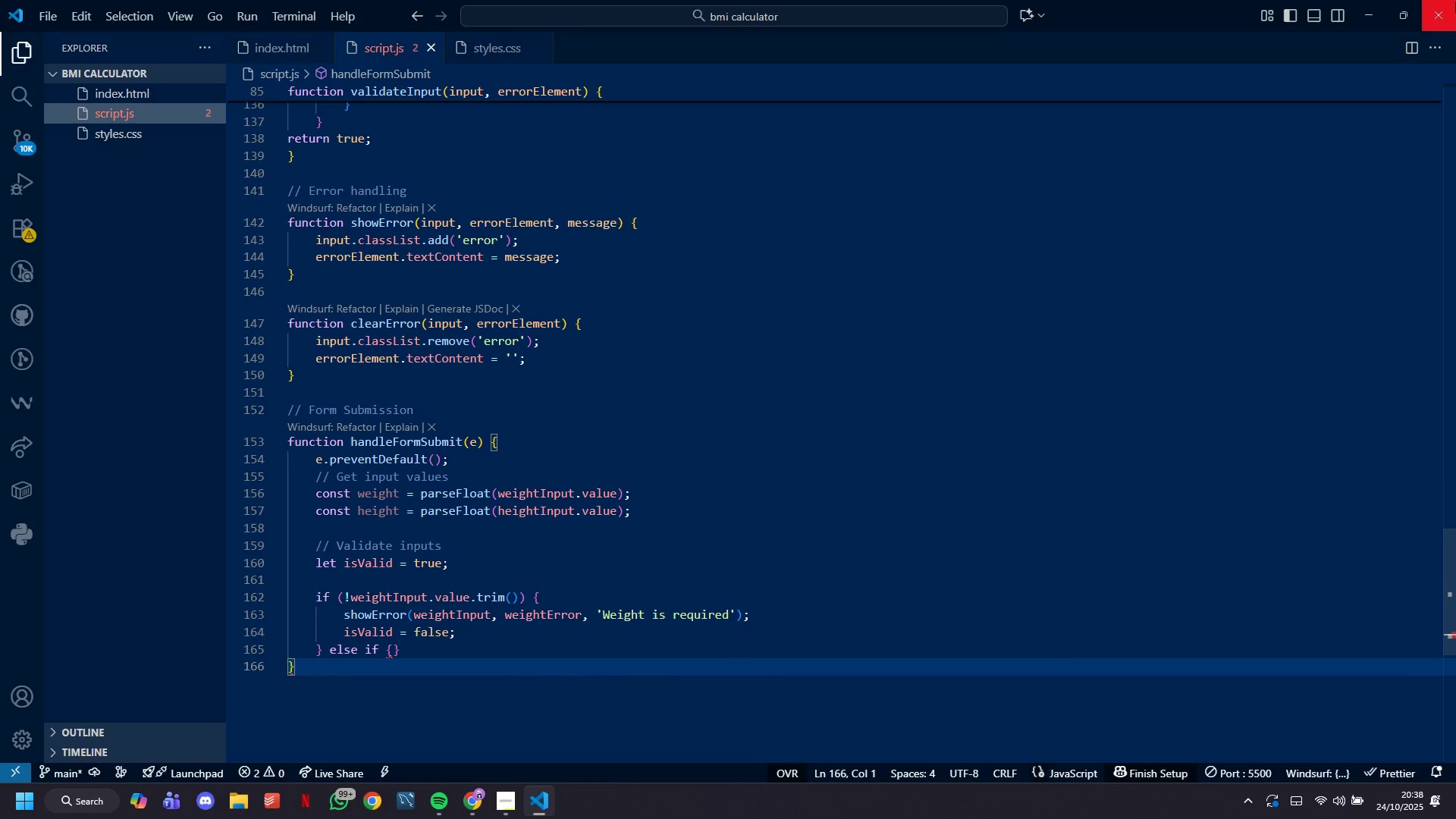 
key(ArrowLeft)
 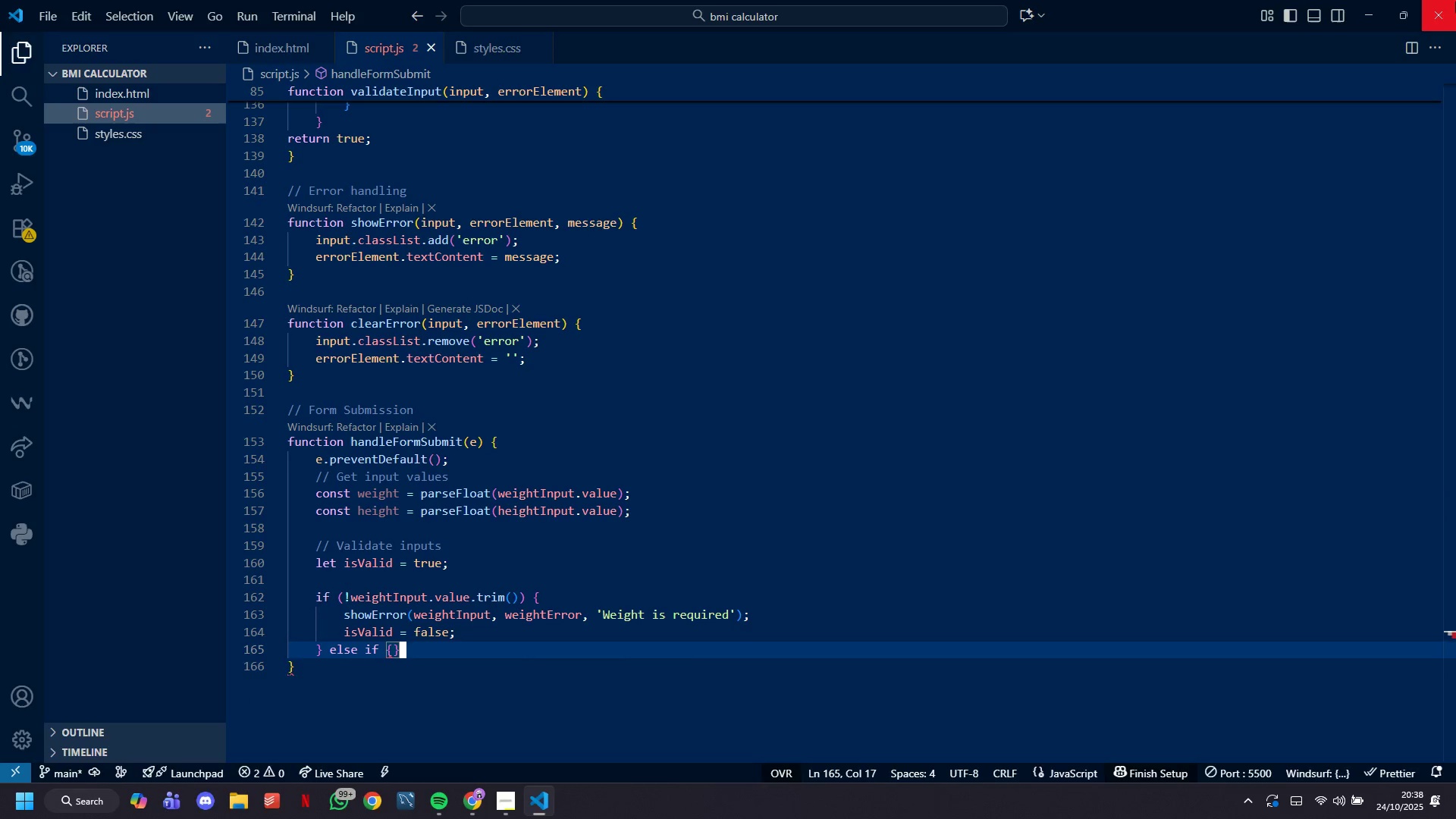 
key(Backspace)
 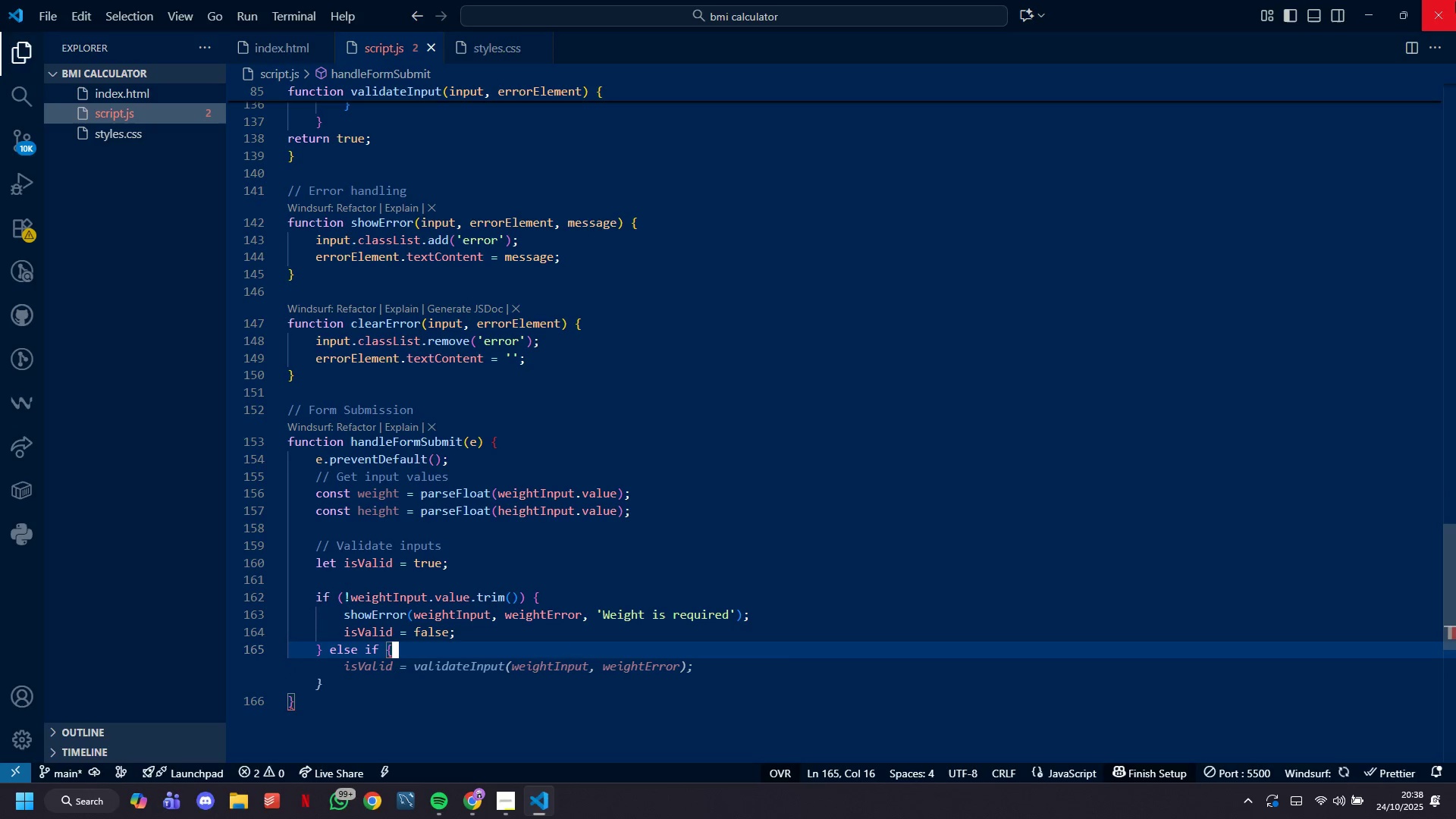 
key(Backspace)
 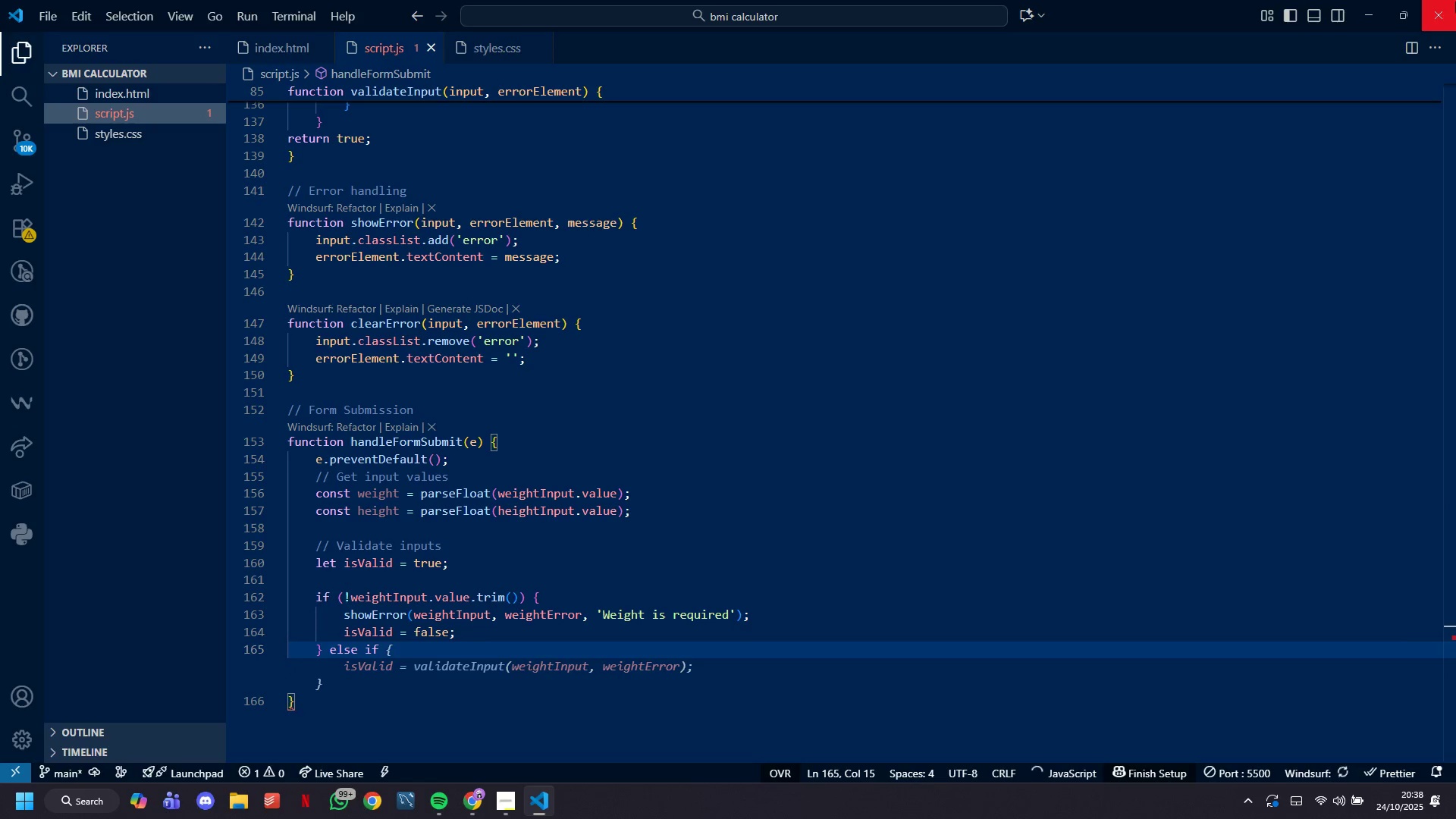 
key(Backspace)
 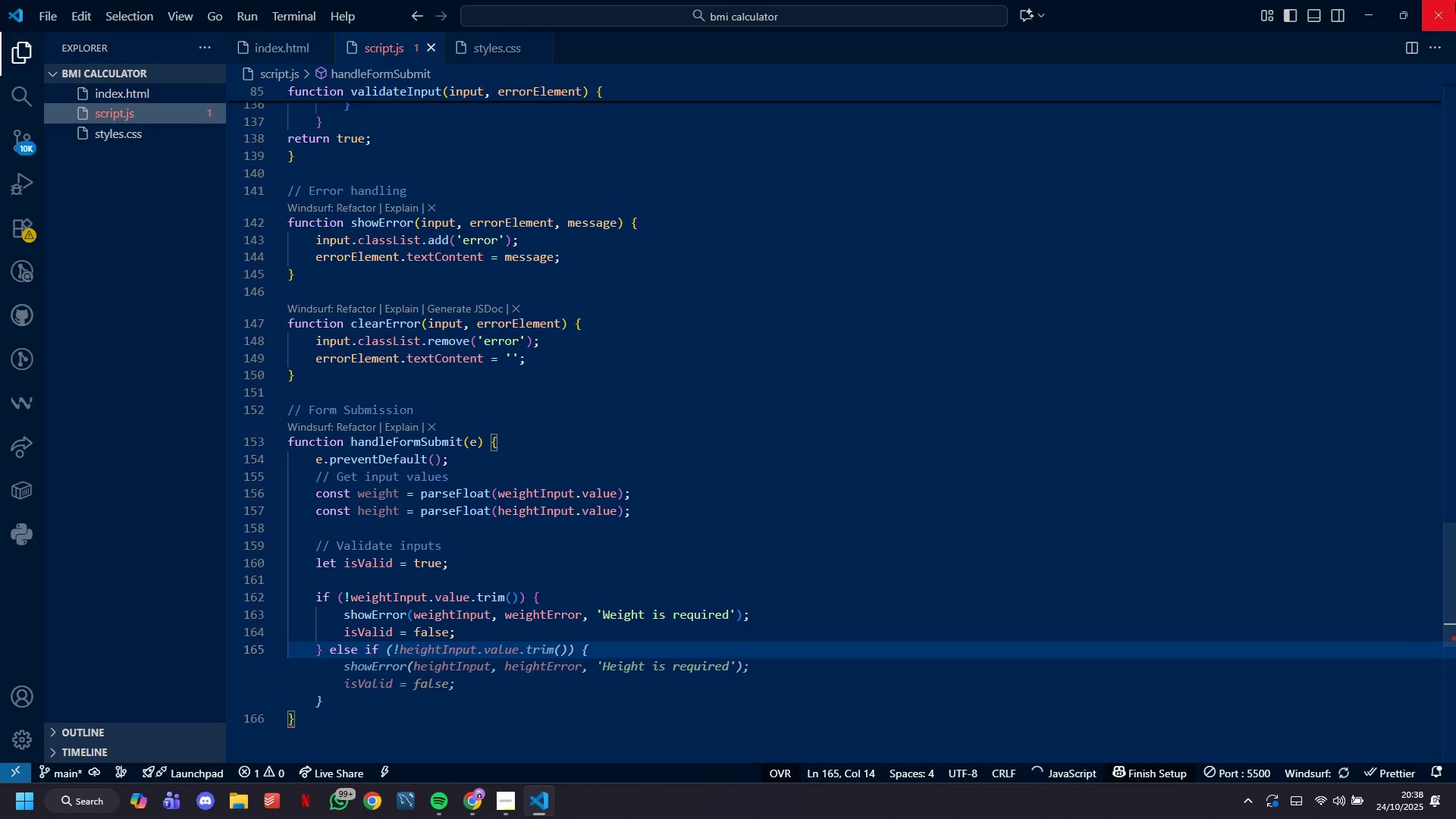 
key(Space)
 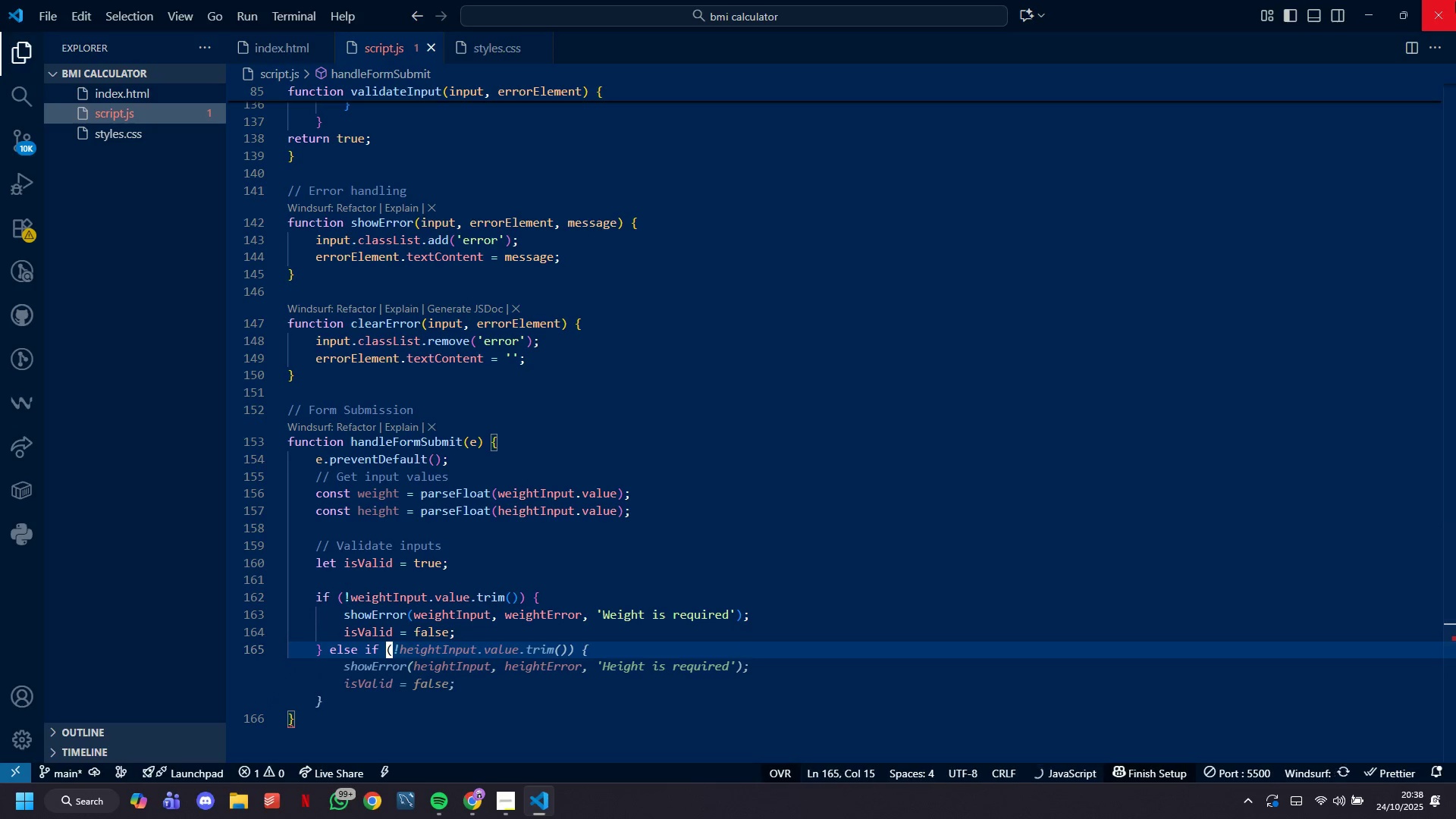 
hold_key(key=ShiftLeft, duration=0.82)
 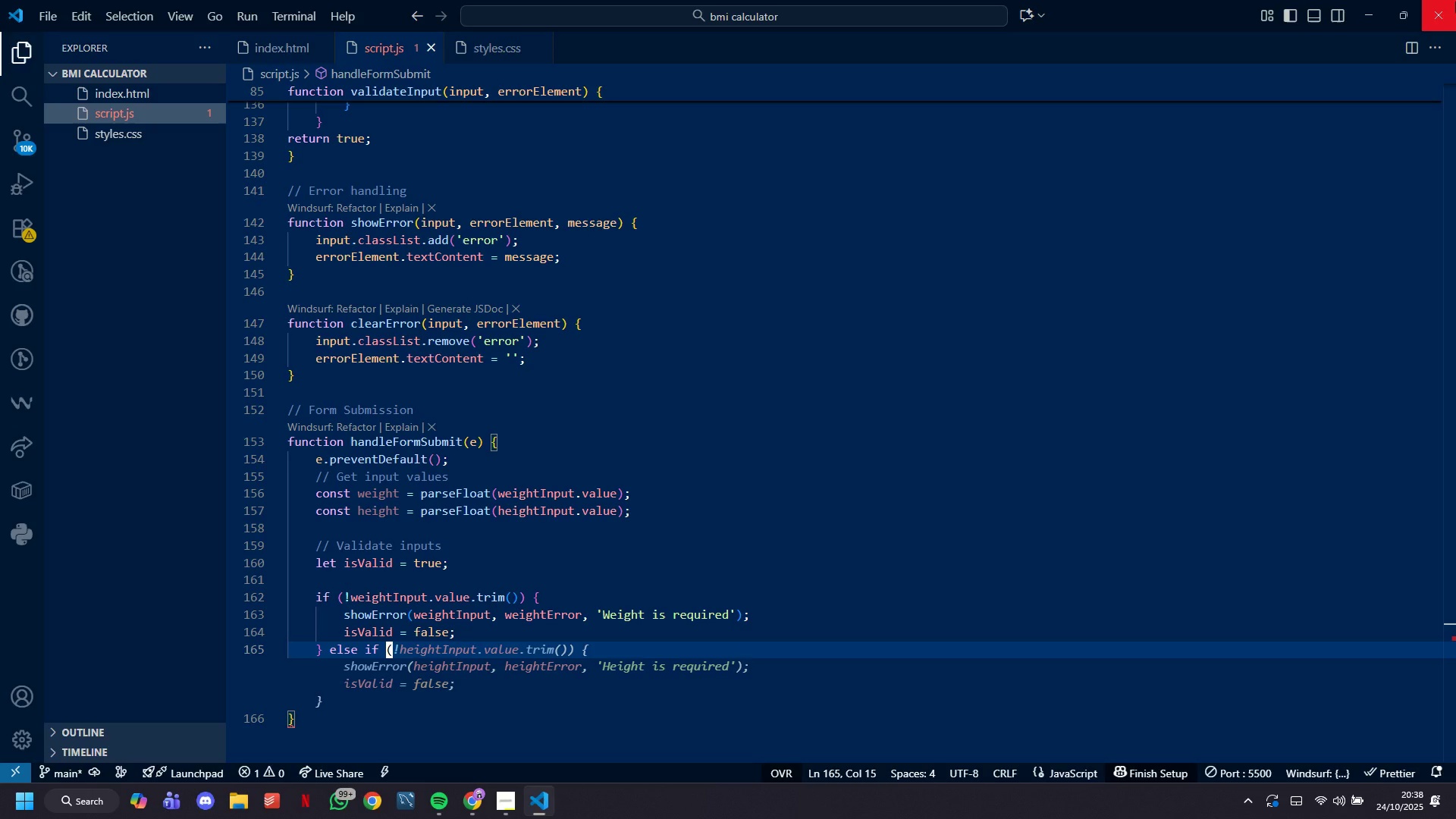 
type((1c)
key(Backspace)
type(validateInput()
key(Tab)
 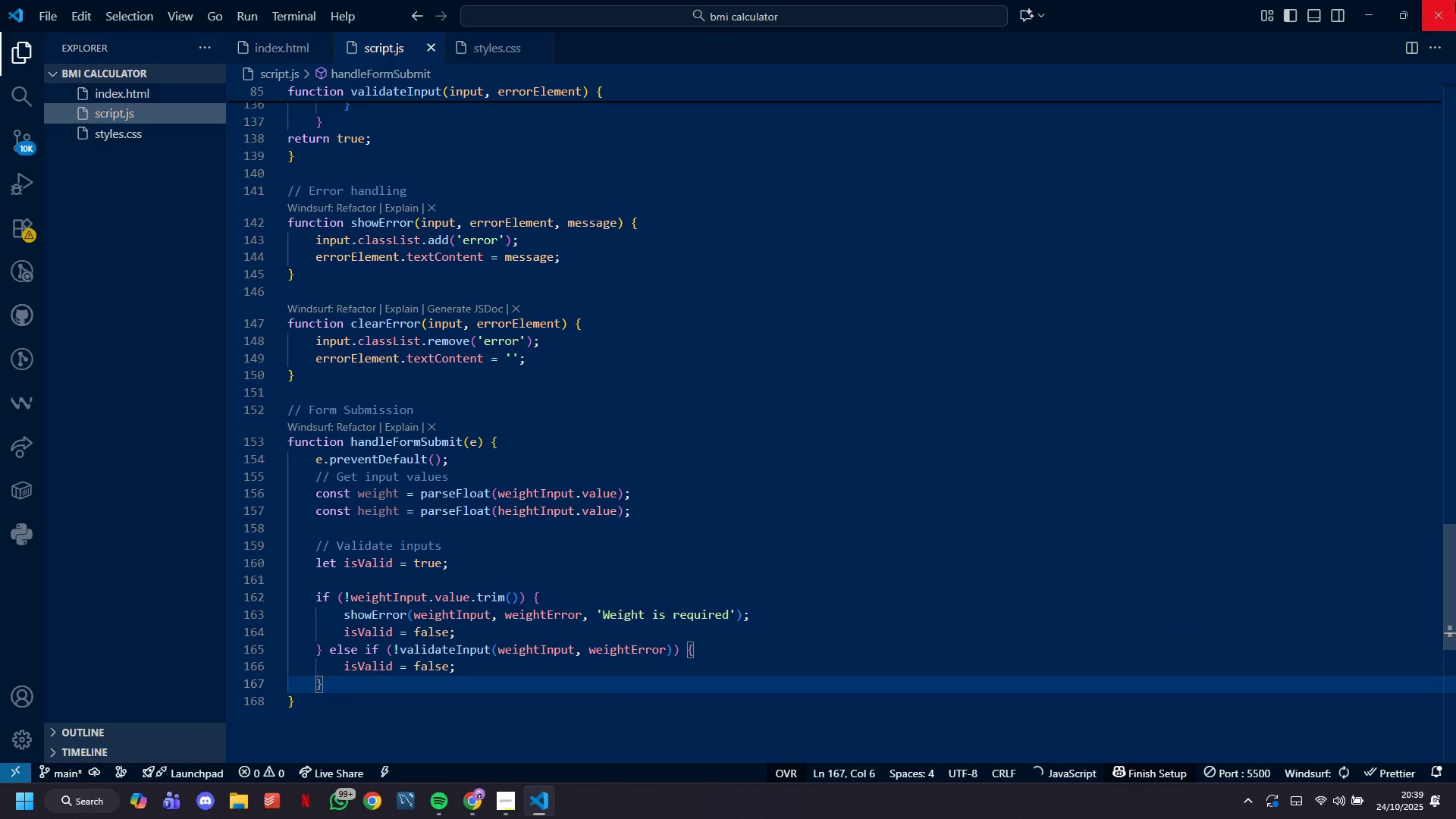 
wait(5.29)
 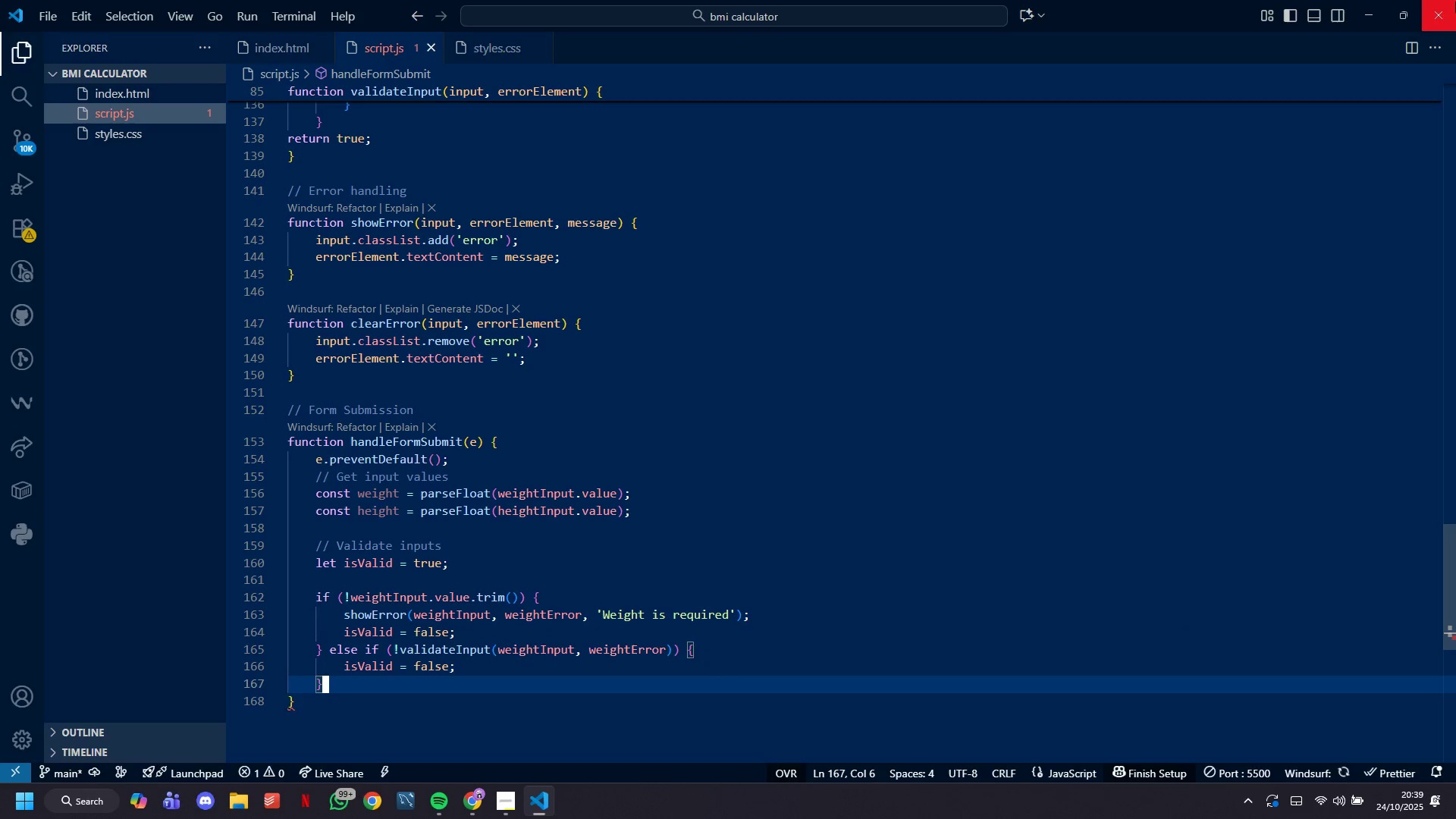 
key(ArrowDown)
 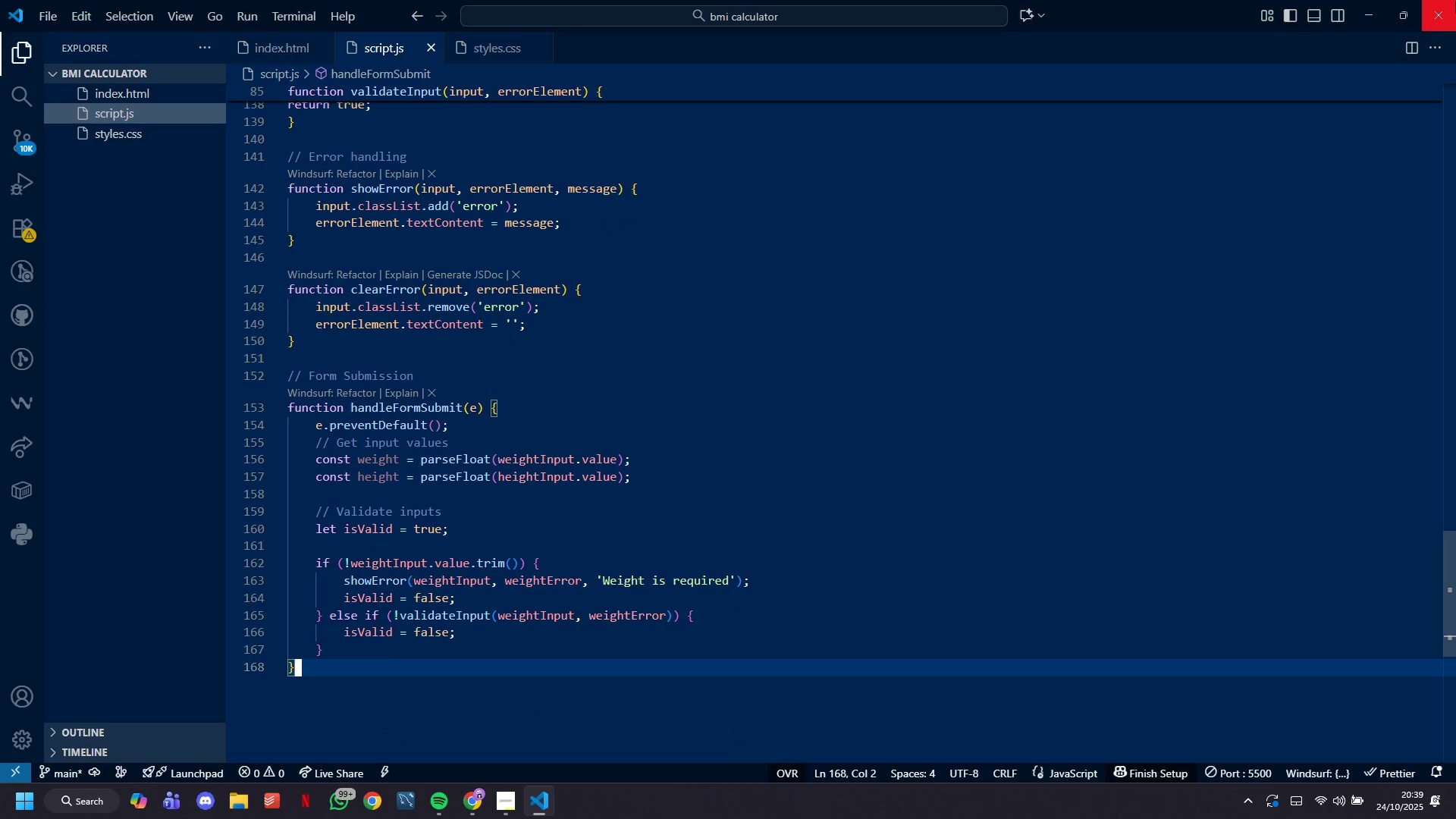 
key(ArrowUp)
 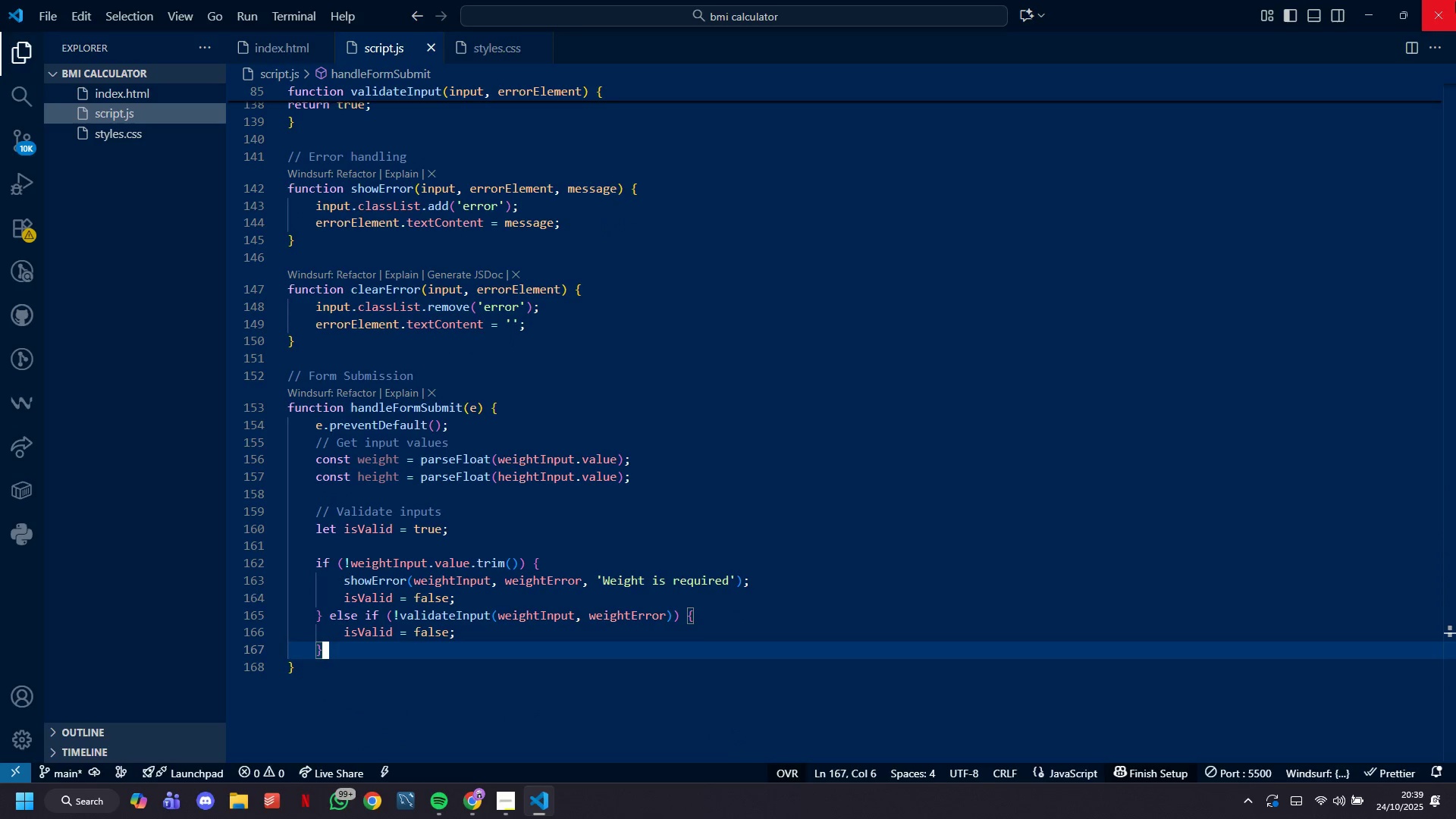 
key(Enter)
 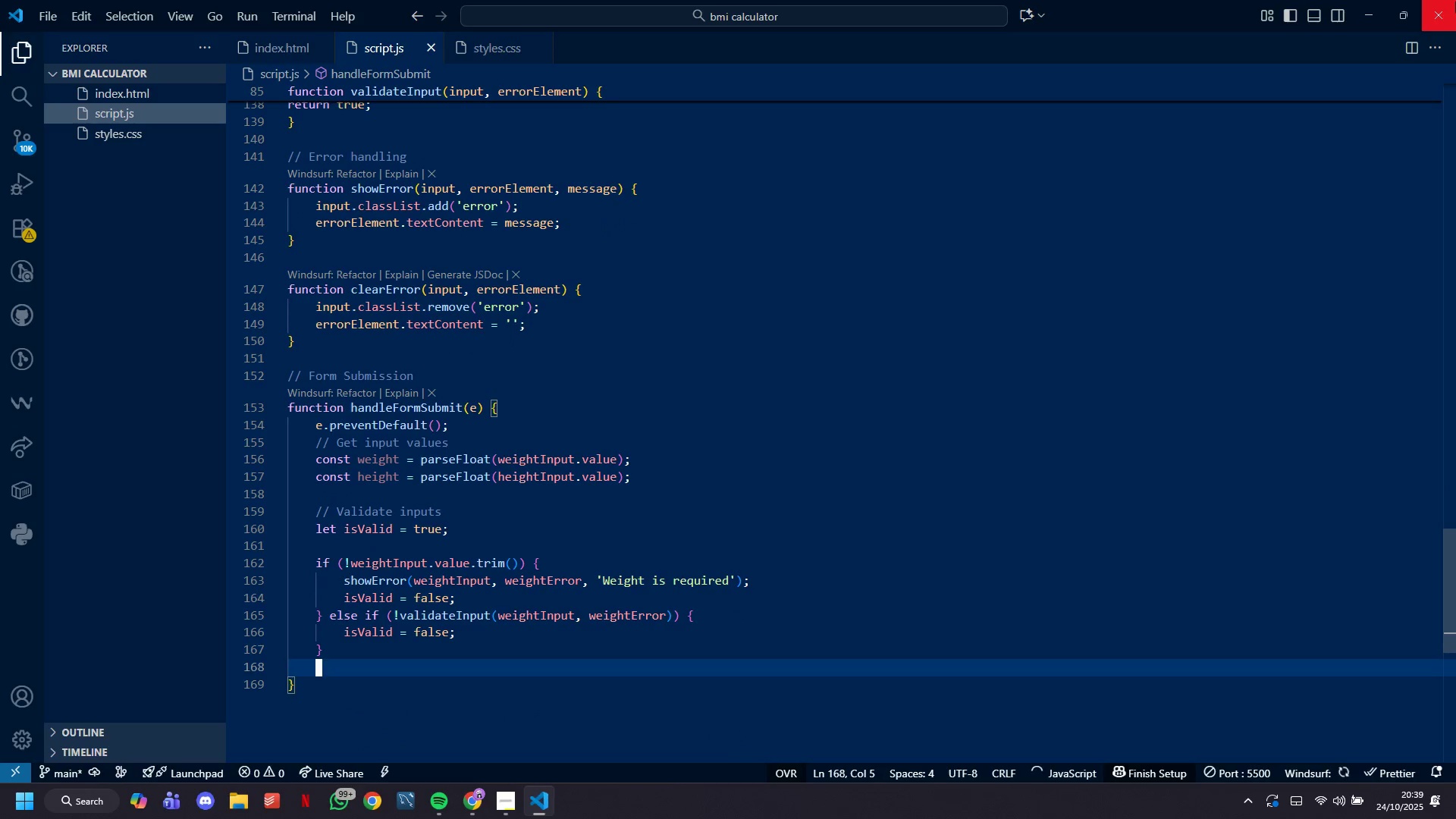 
key(Enter)
 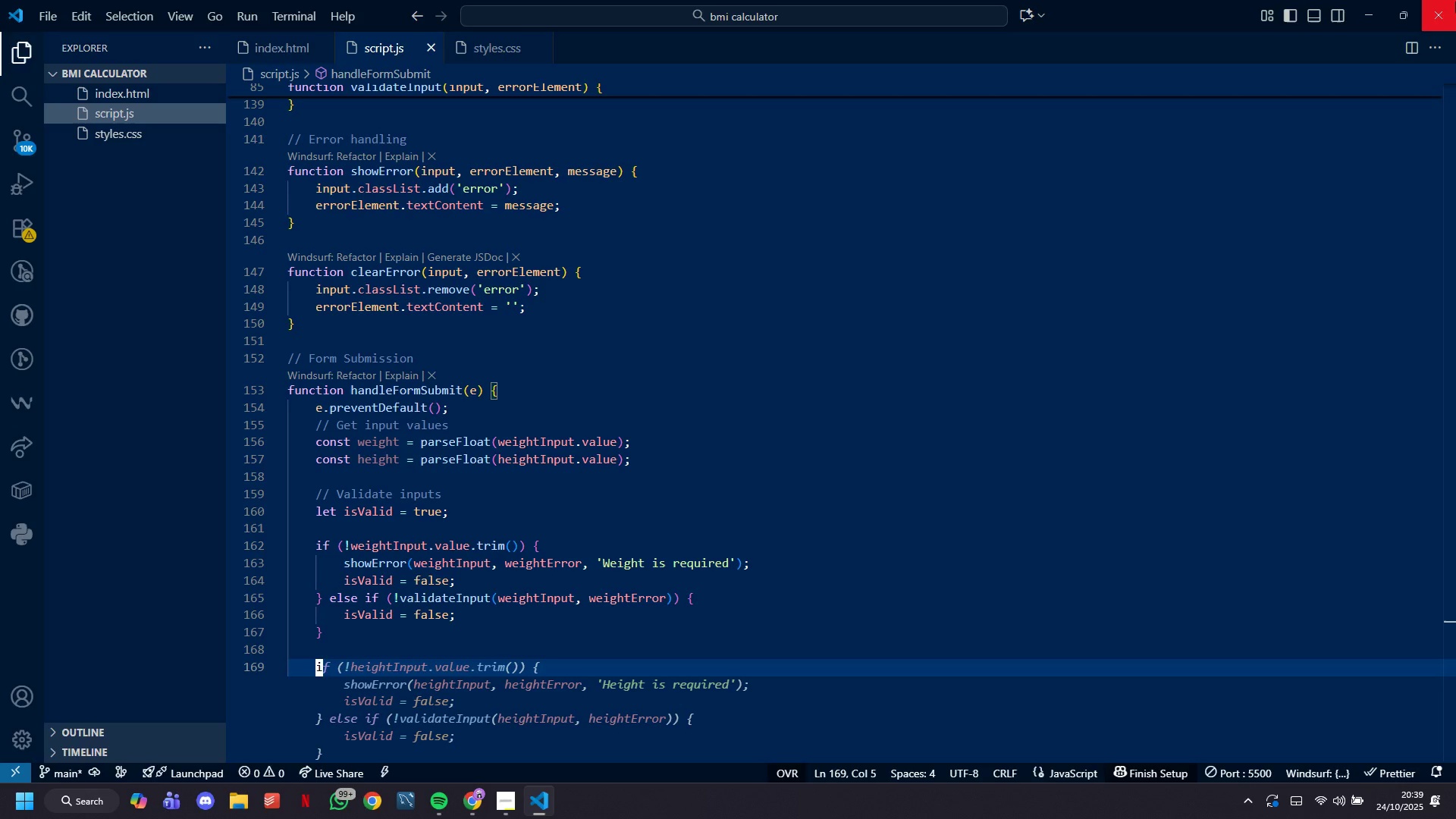 
wait(15.91)
 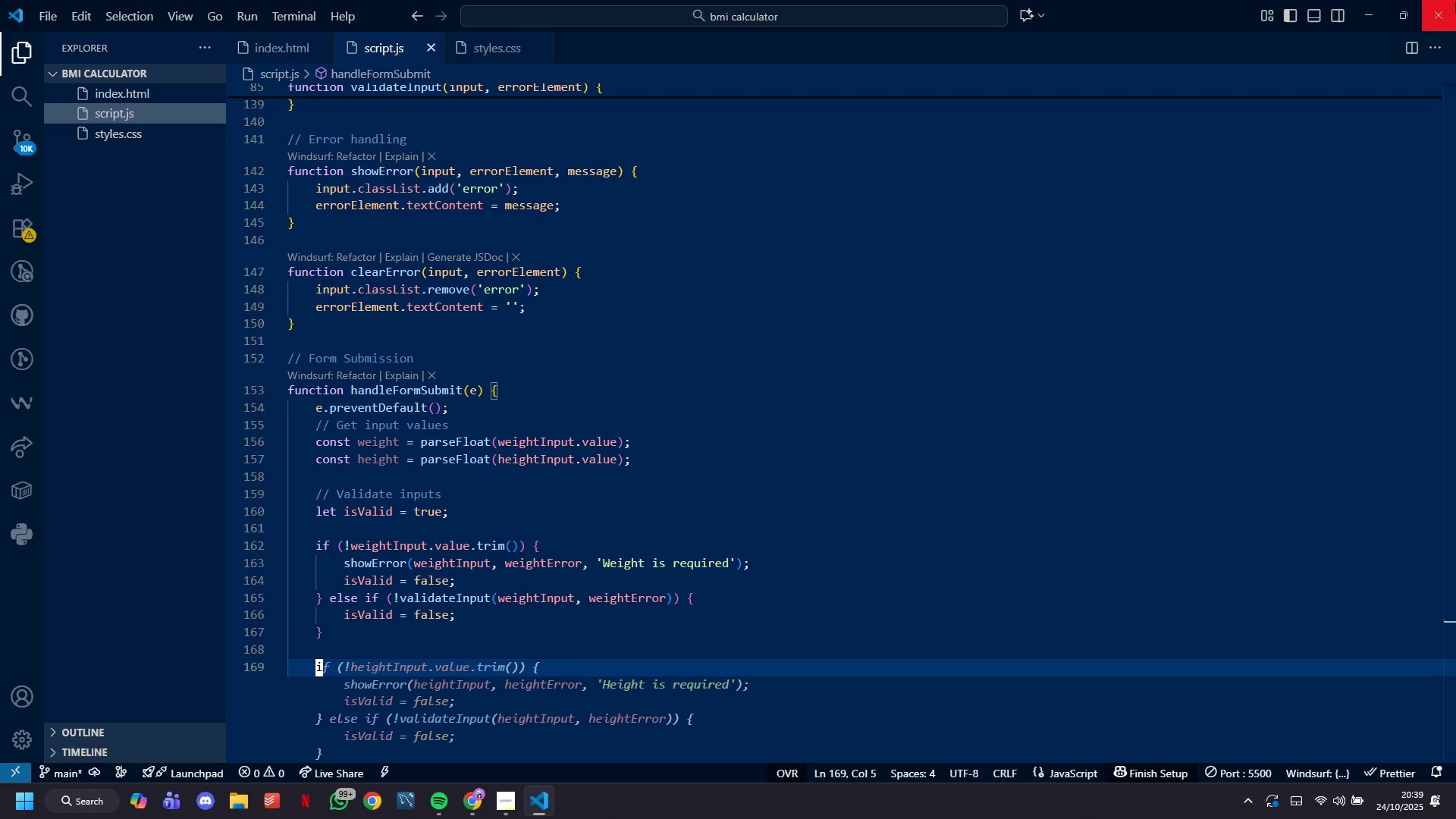 
key(Tab)
 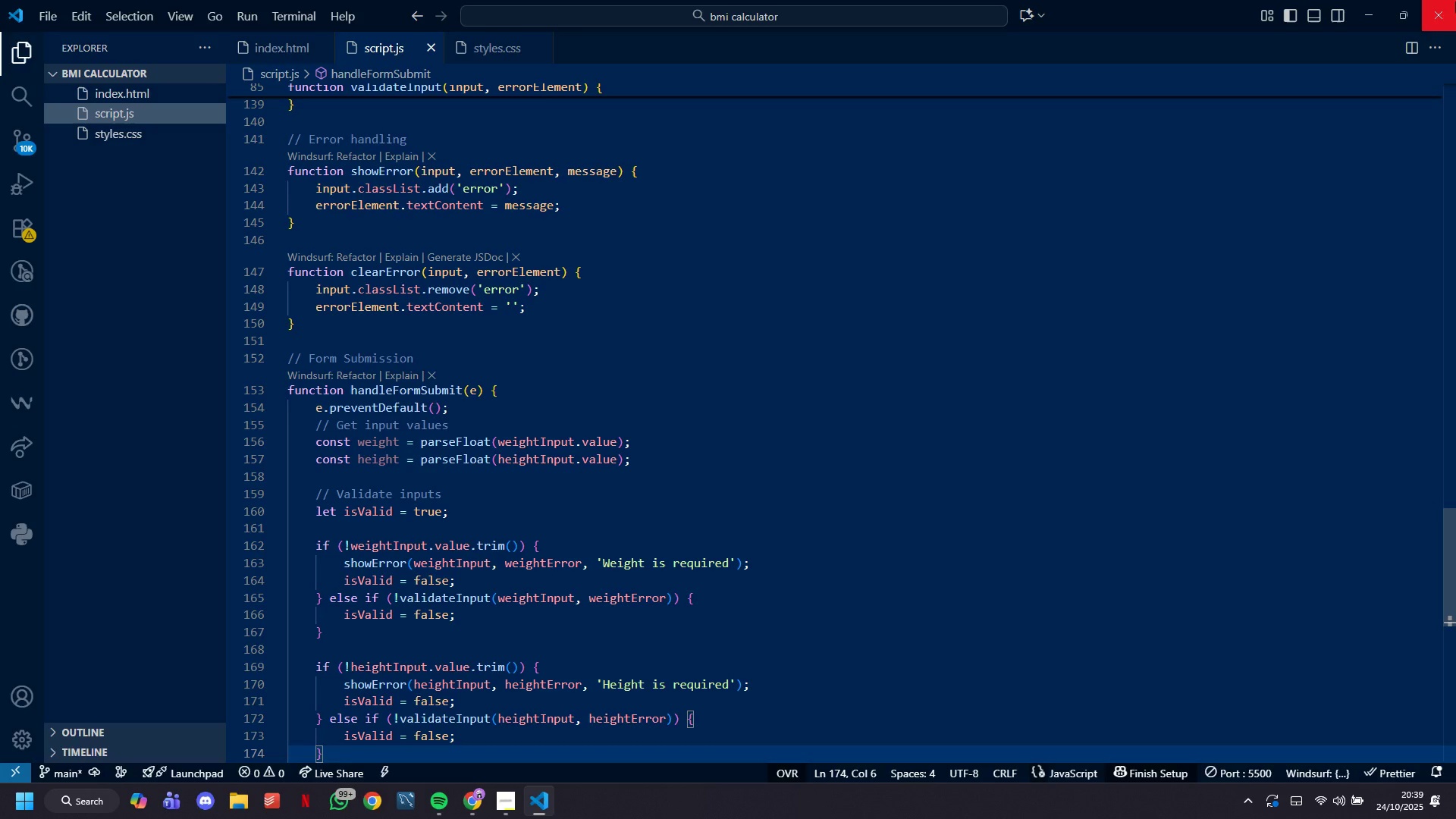 
key(Enter)
 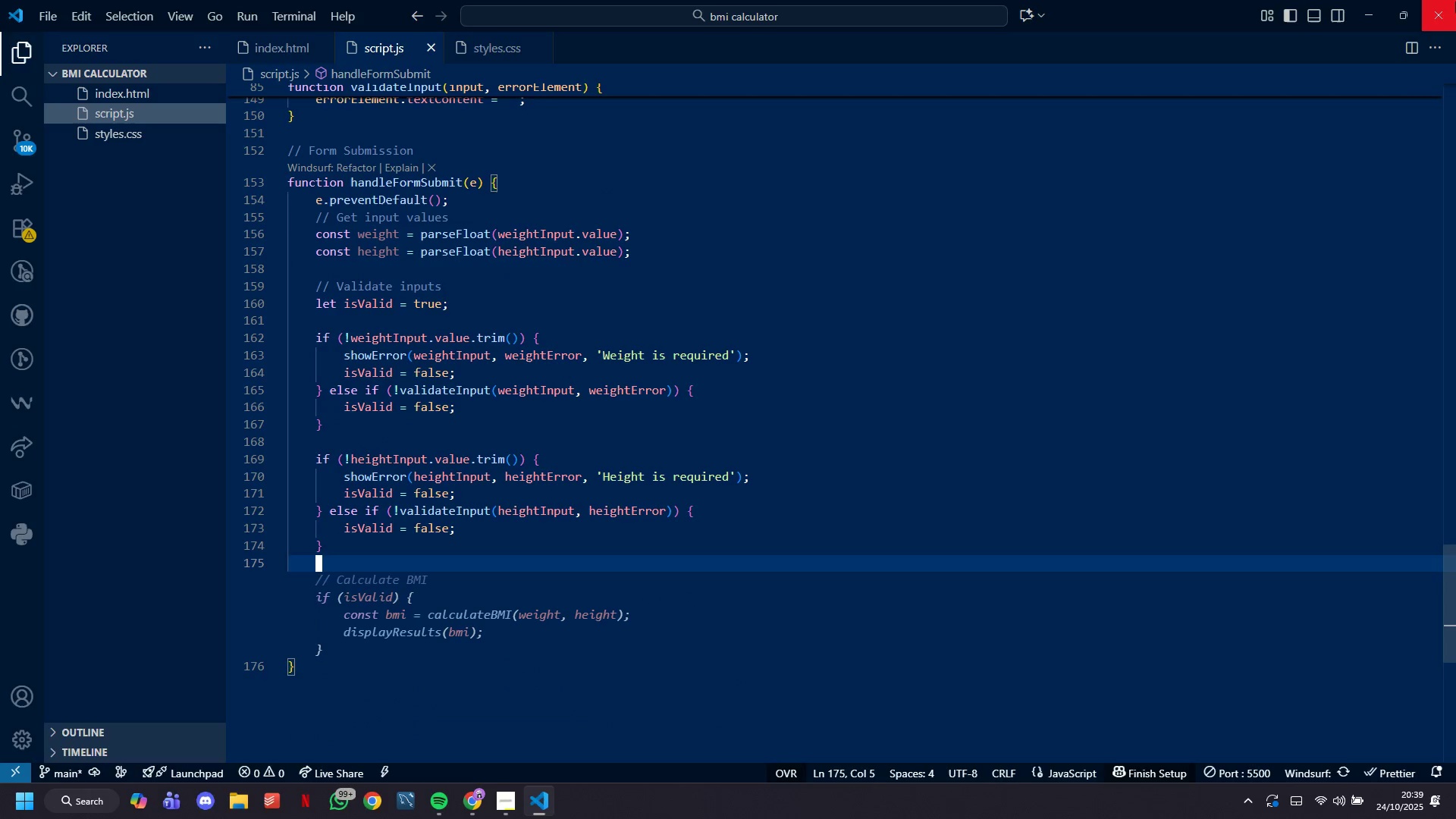 
key(Enter)
 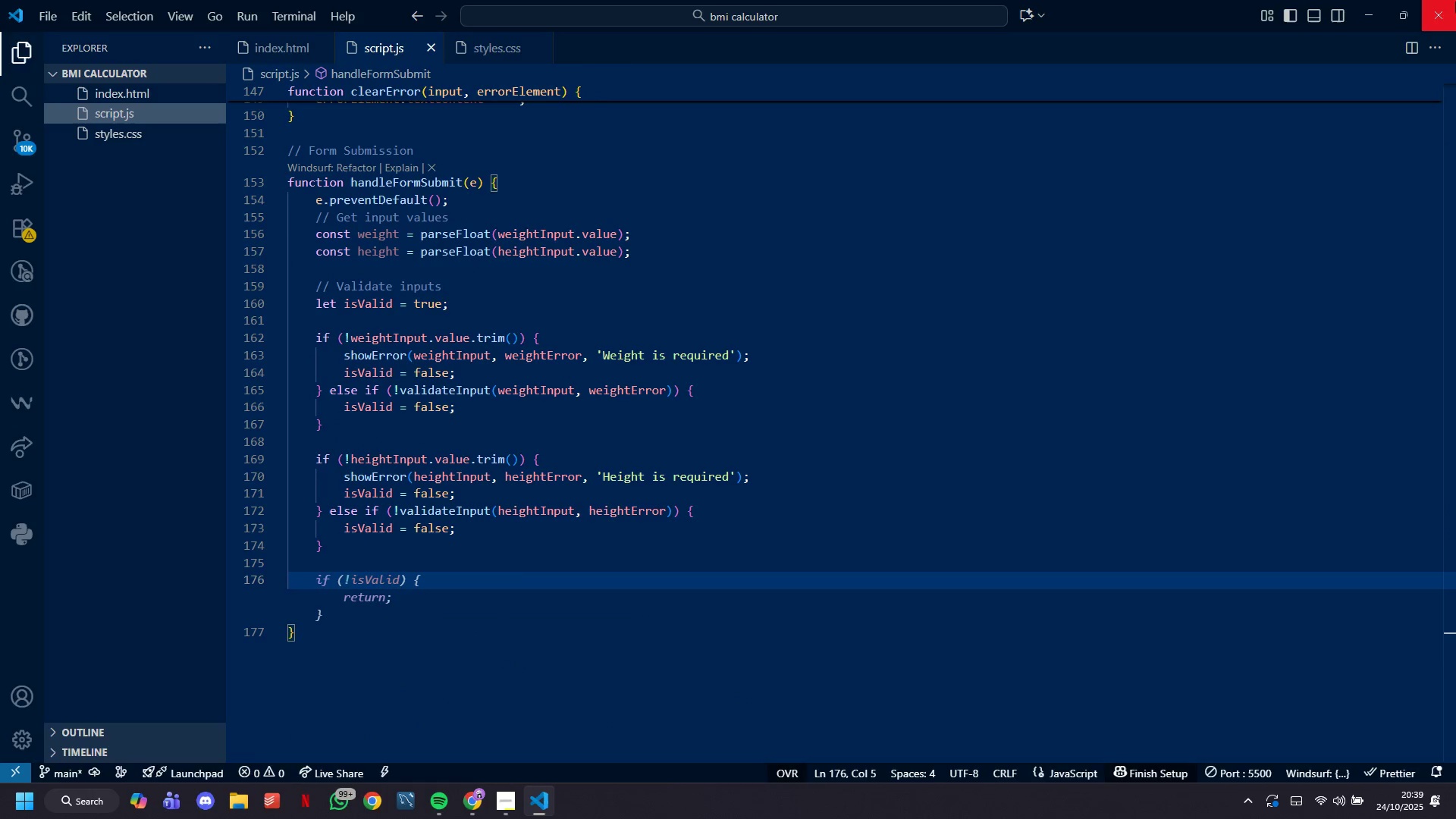 
type(// If validation fails, don't calculate)
 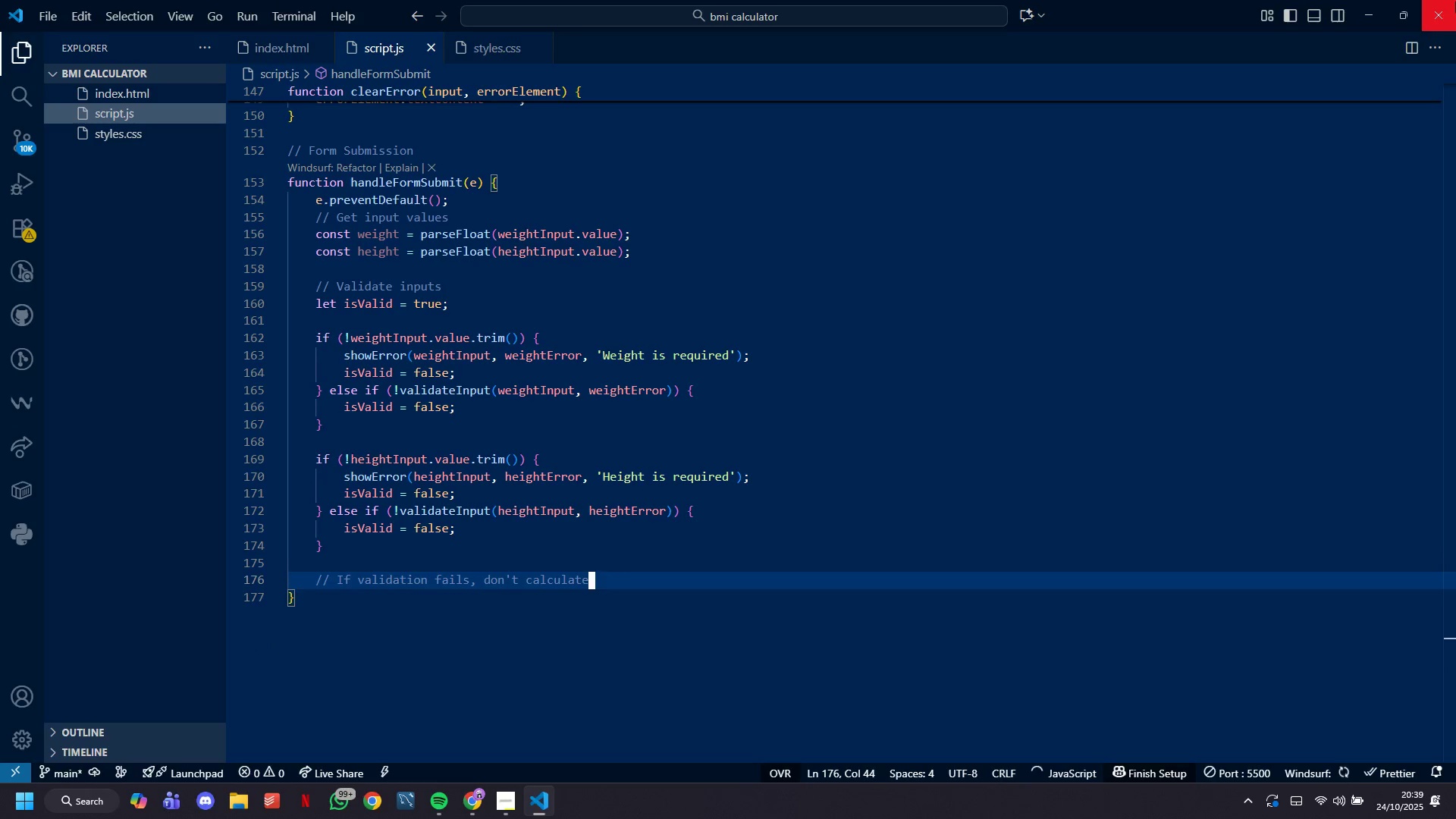 
key(Enter)
 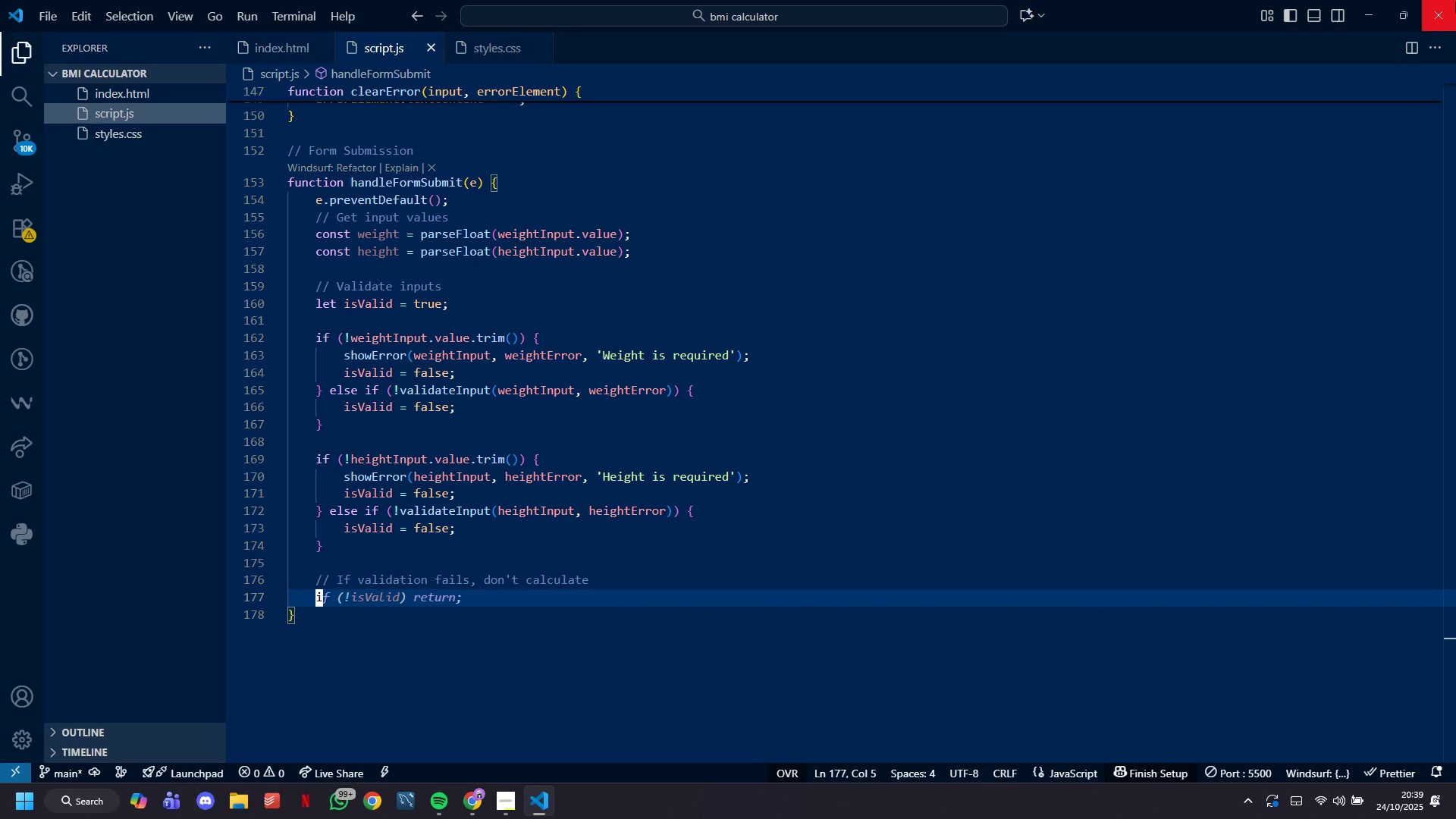 
type(if (1isVakid0)
key(Backspace)
key(Backspace)
key(Backspace)
key(Backspace)
type(lid) {)
 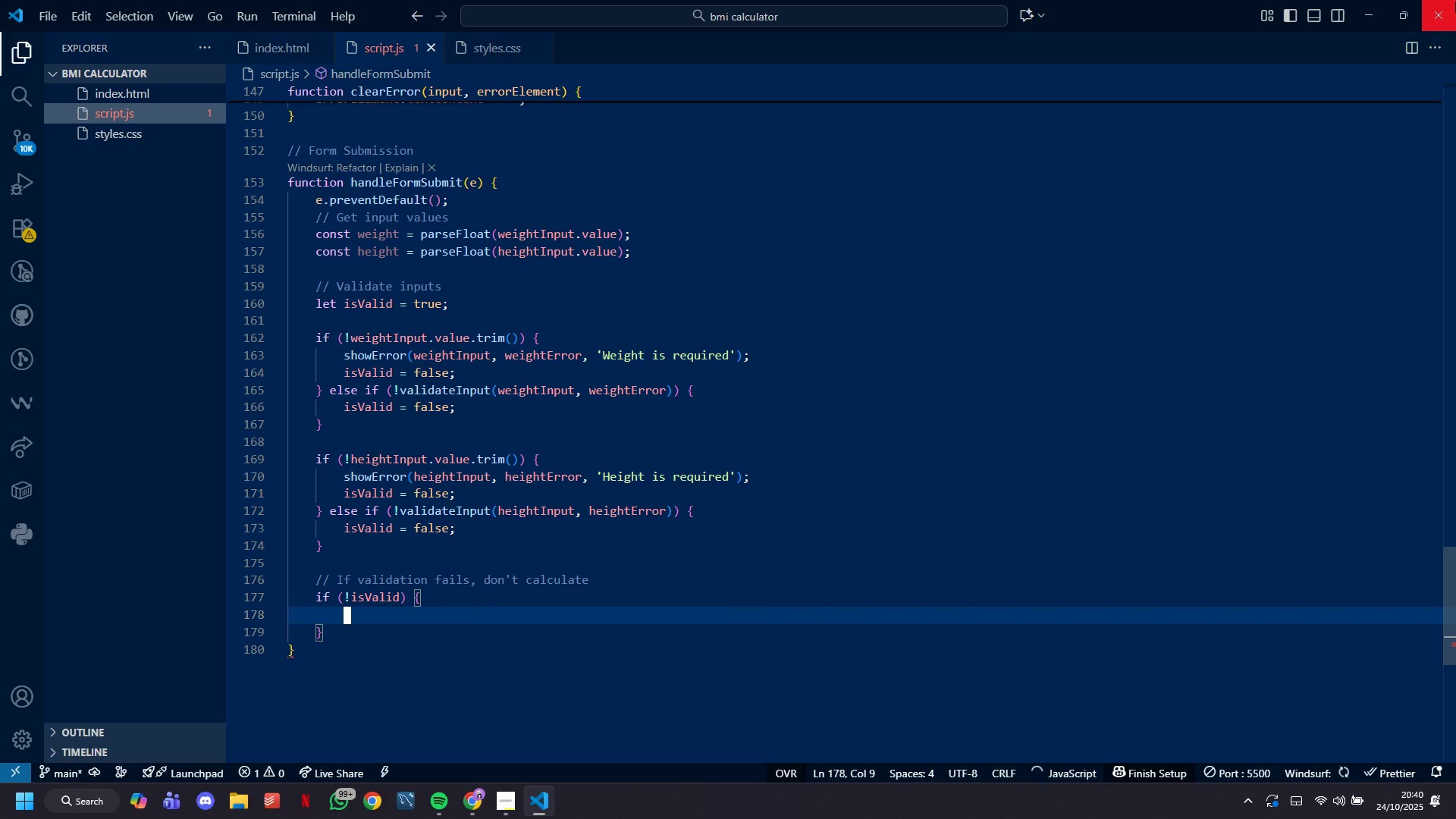 
 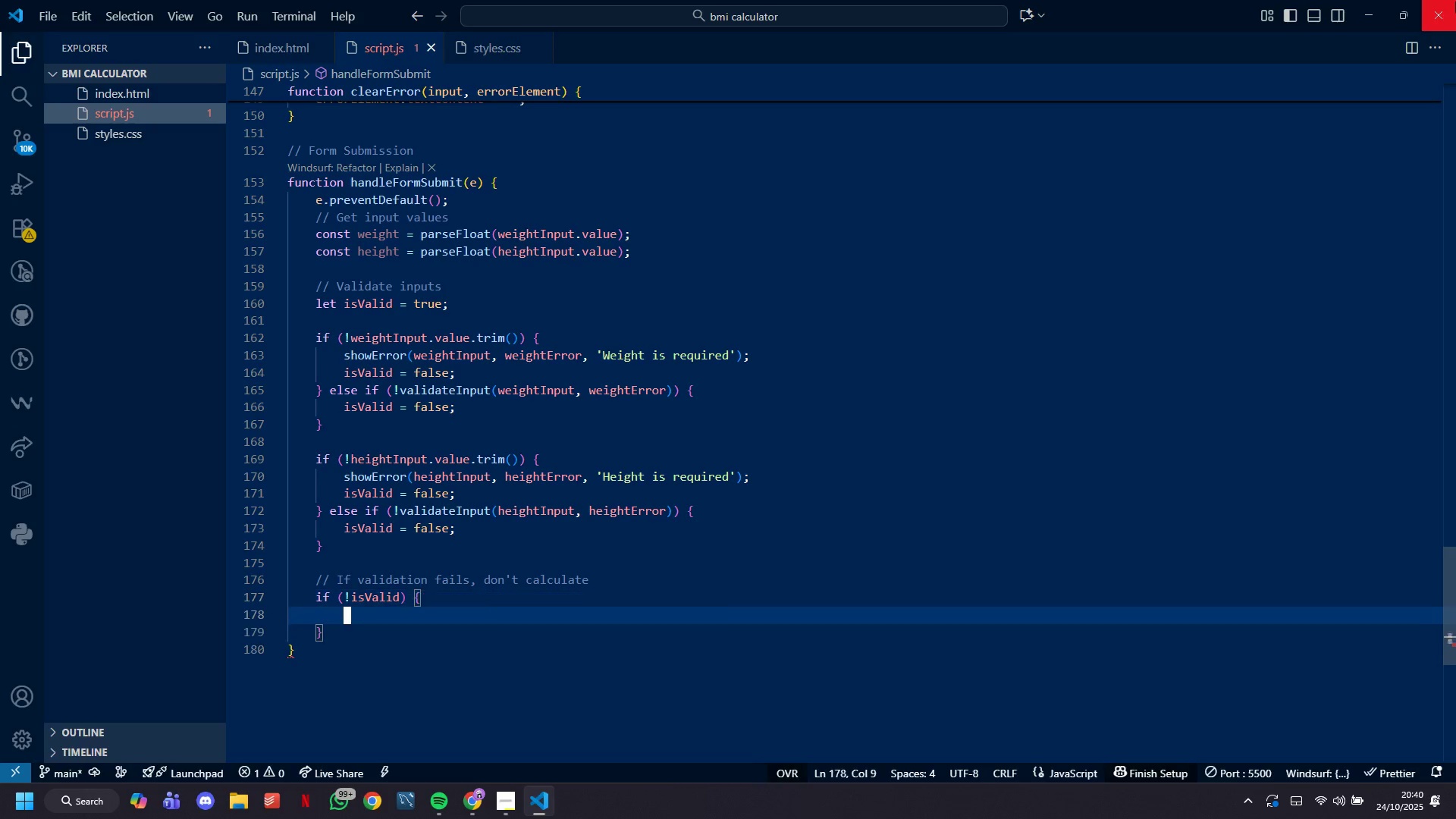 
key(Shift+Enter)
 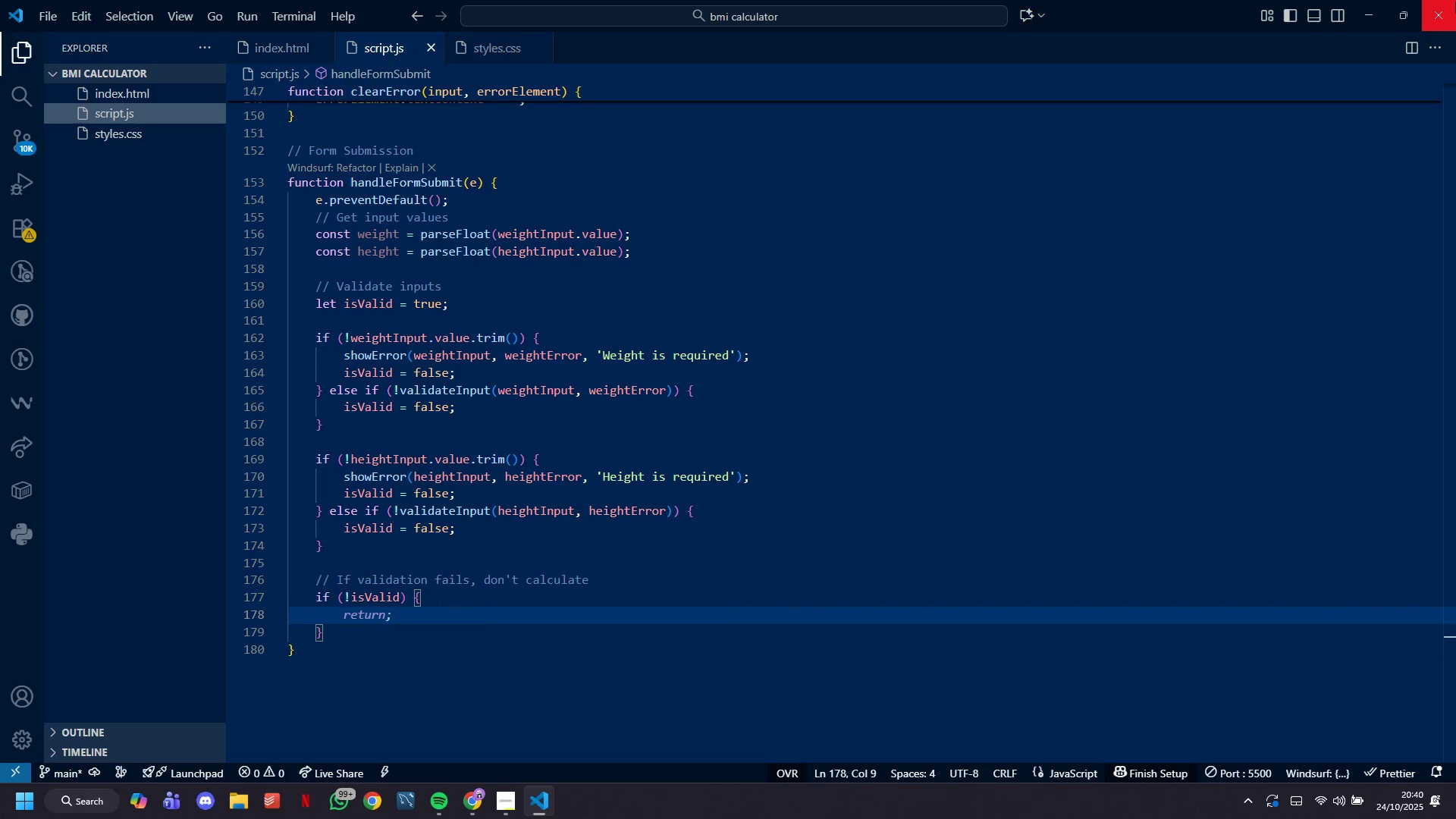 
key(Tab)
 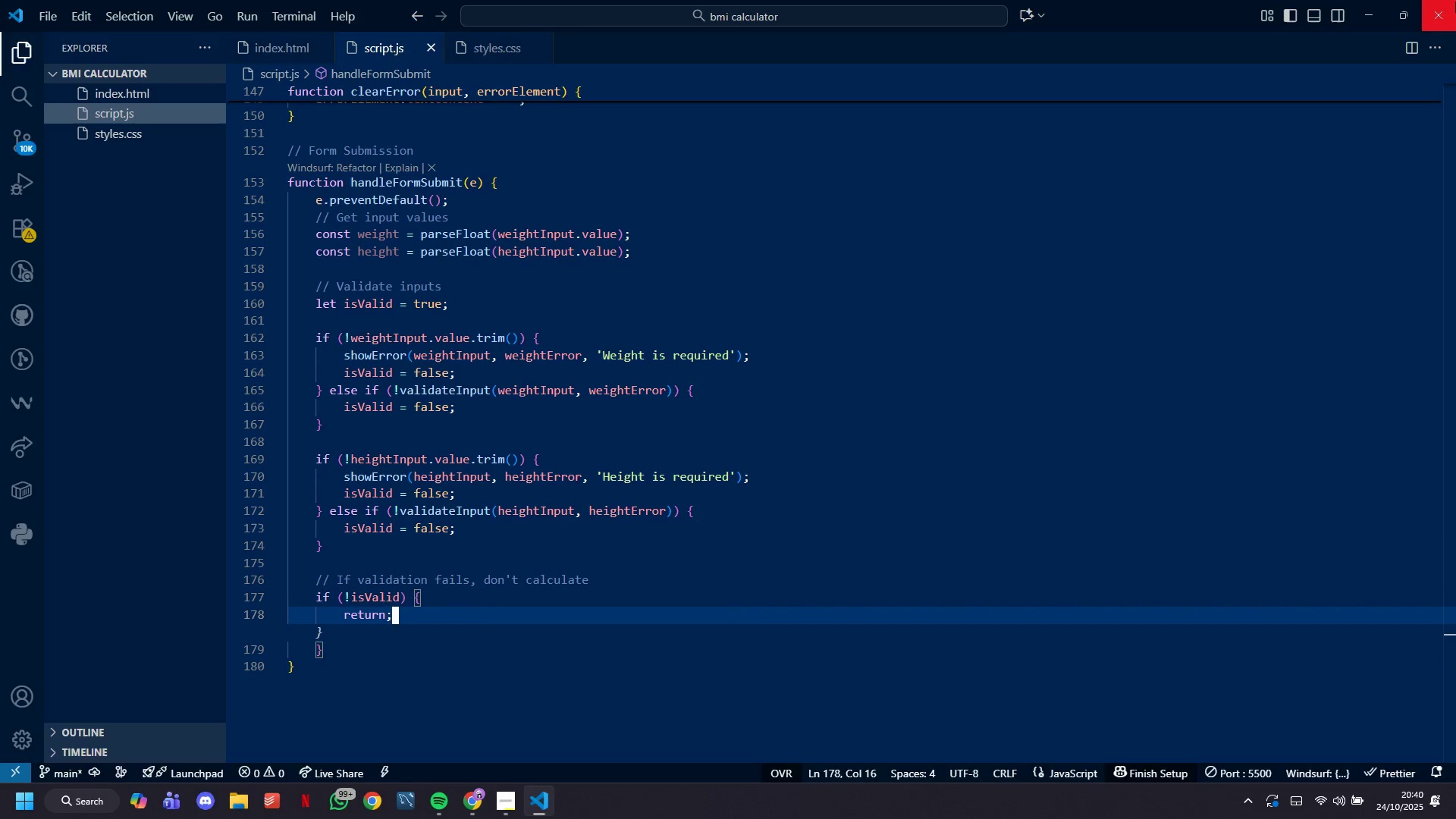 
key(ArrowDown)
 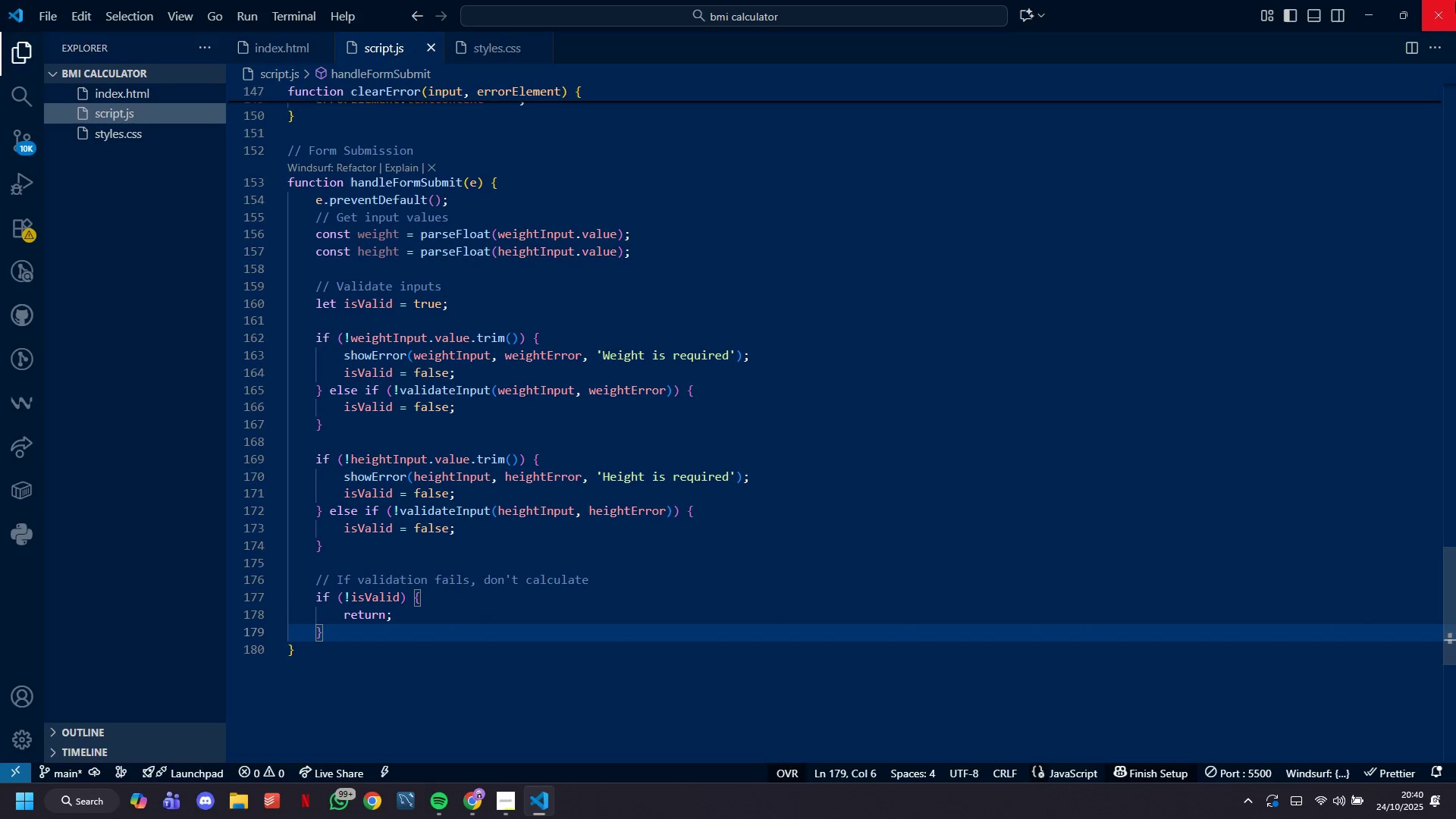 
key(Enter)
 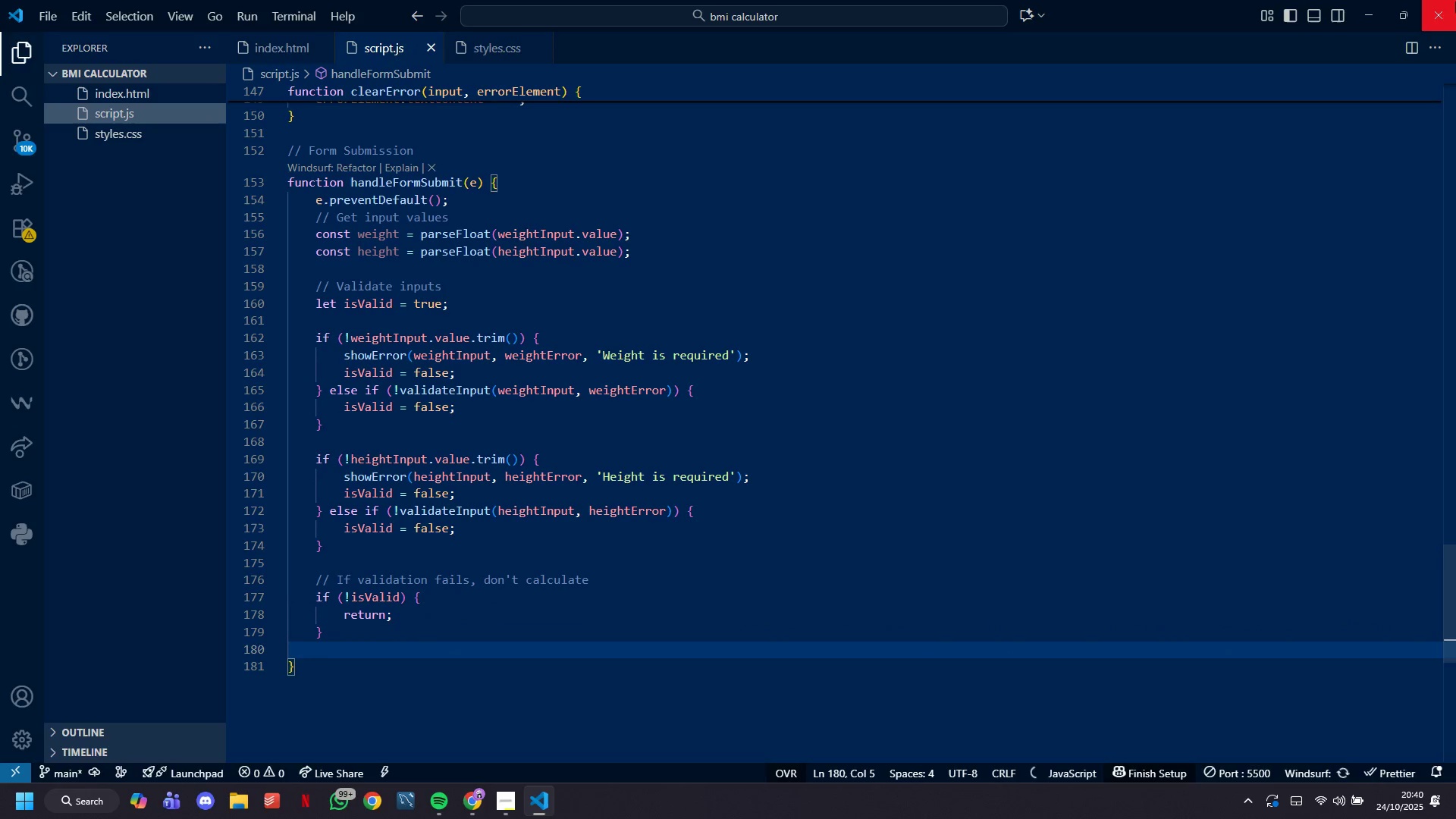 
key(Enter)
 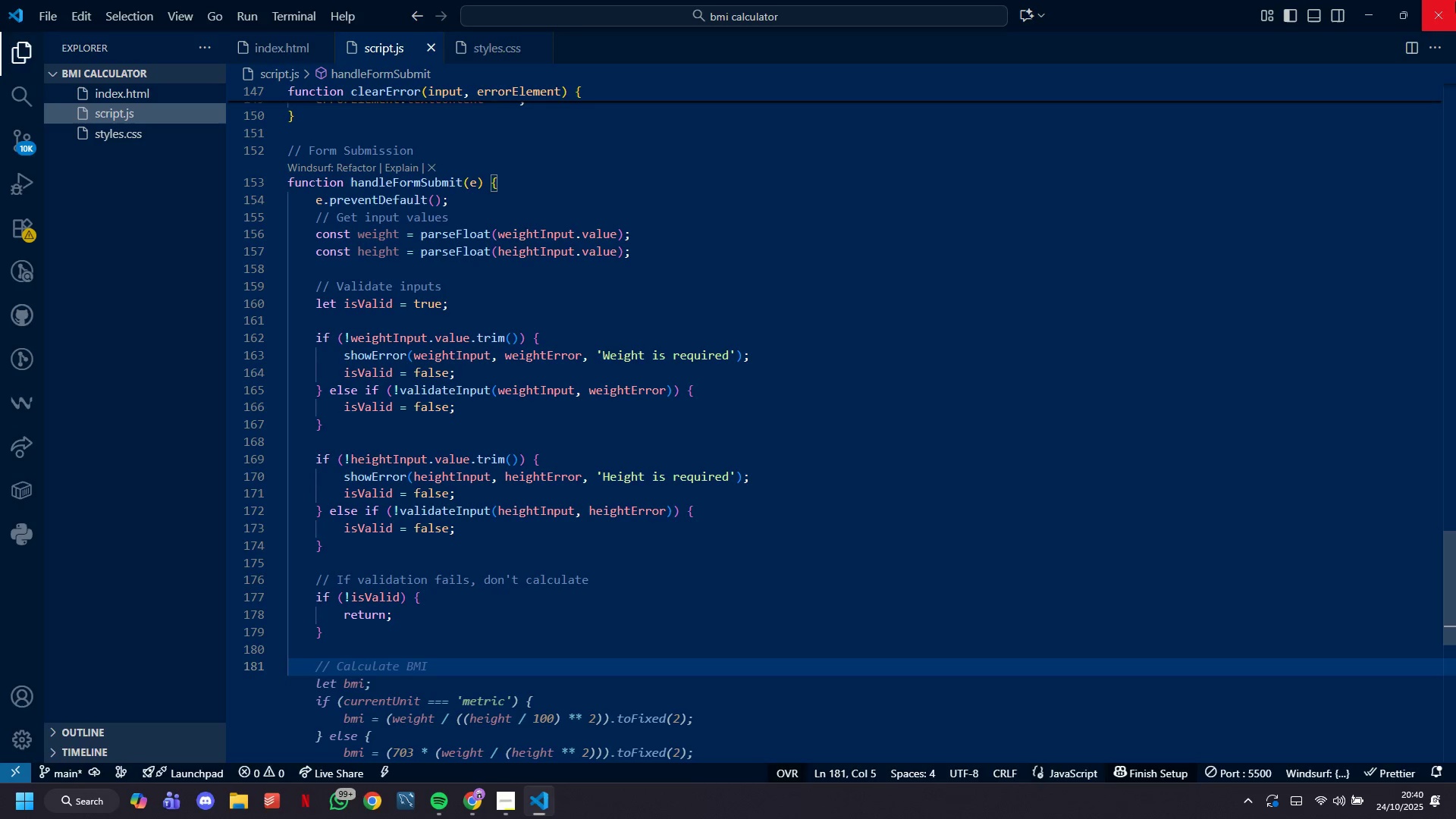 
key(Slash)
 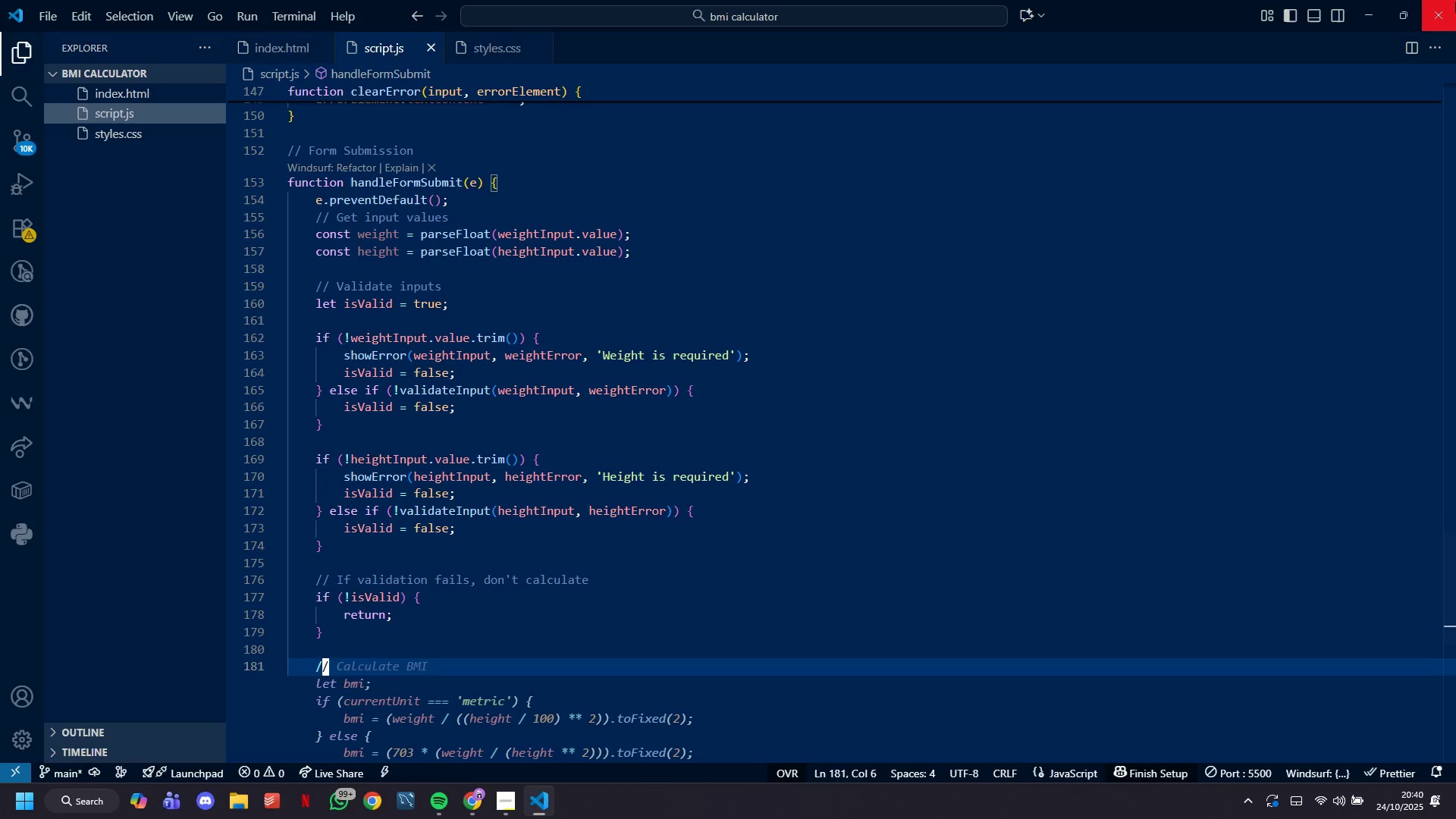 
key(Slash)
 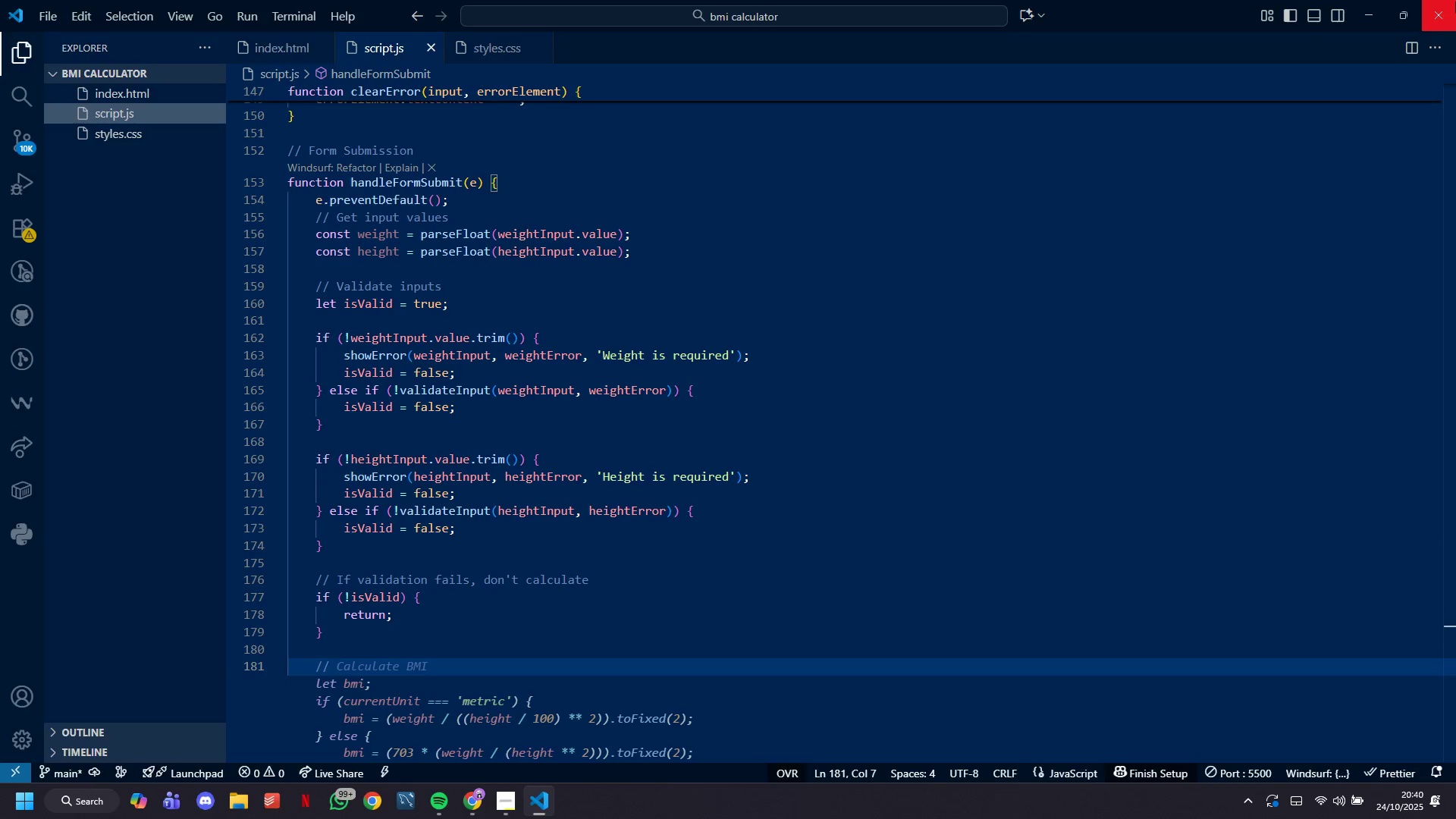 
key(Space)
 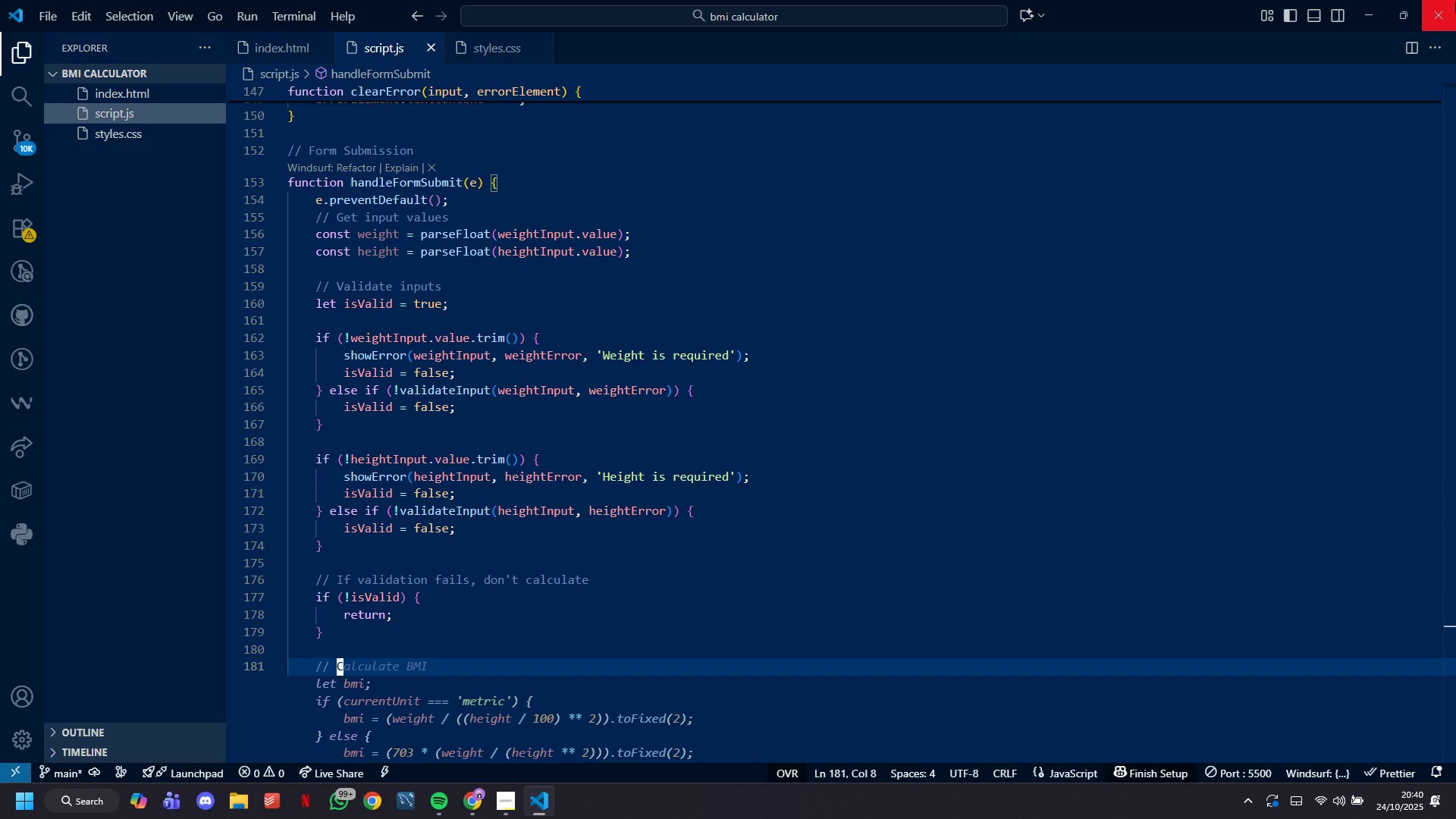 
wait(11.92)
 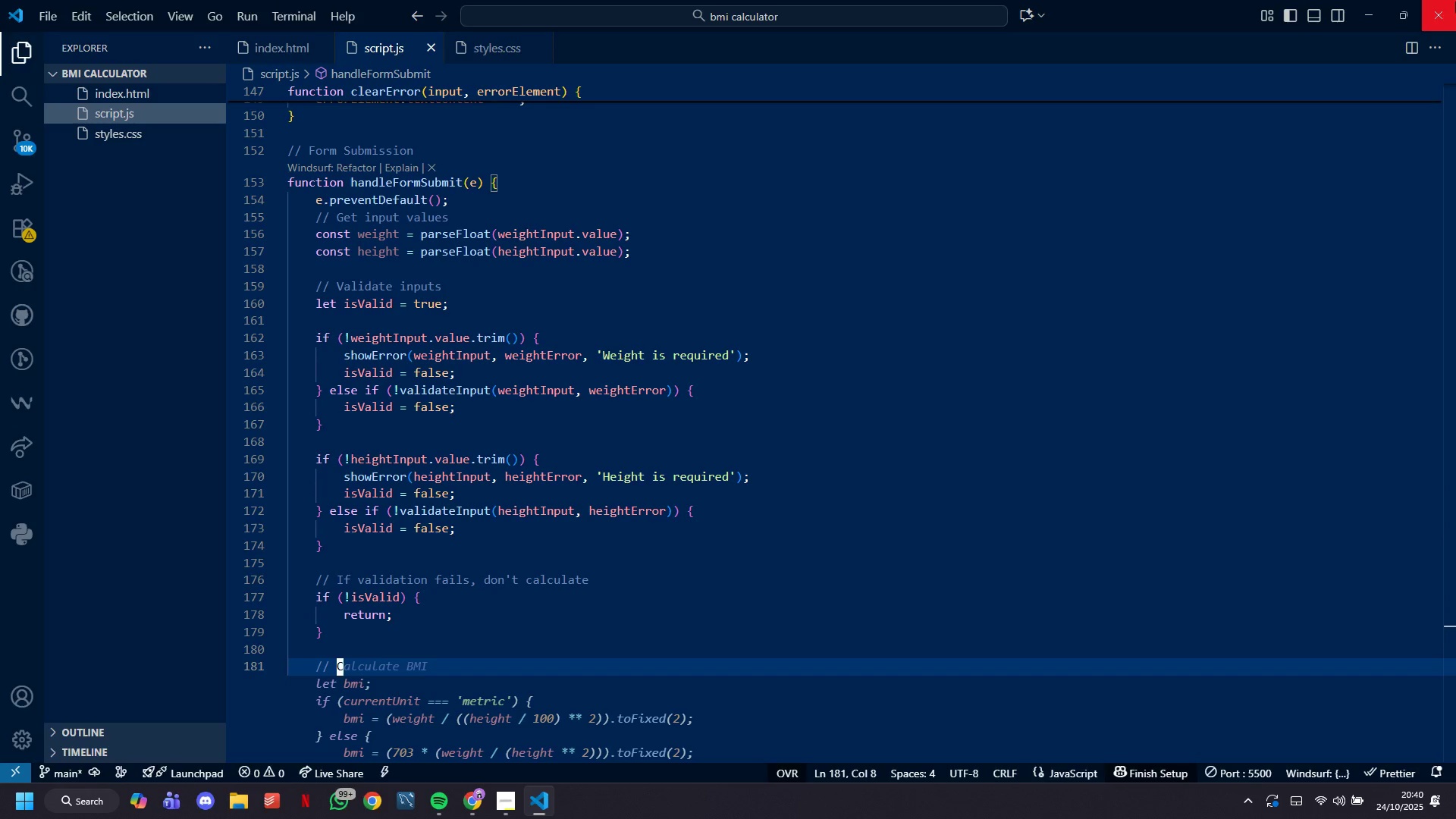 
type(Calculate BMI)
 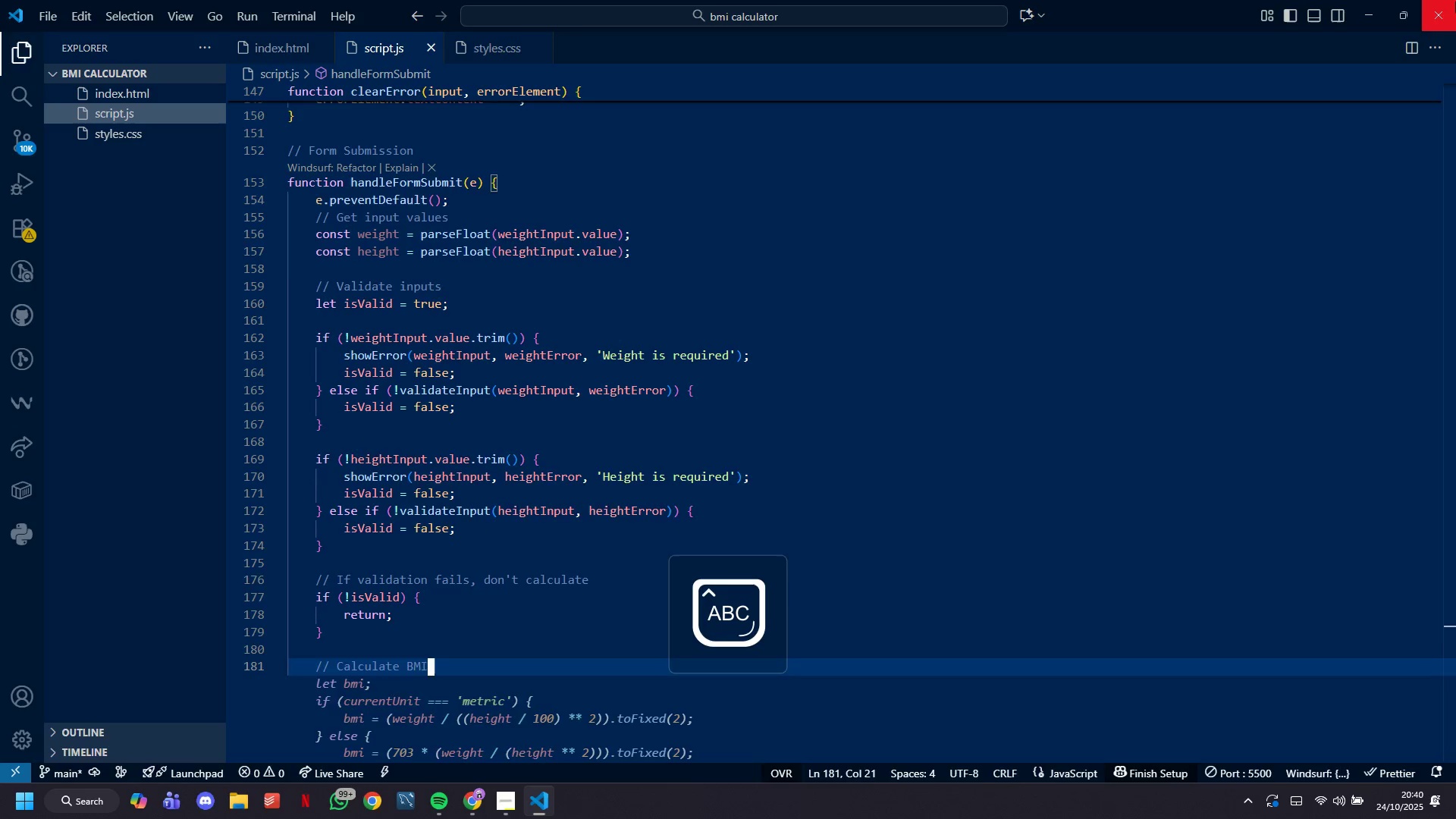 
key(Enter)
 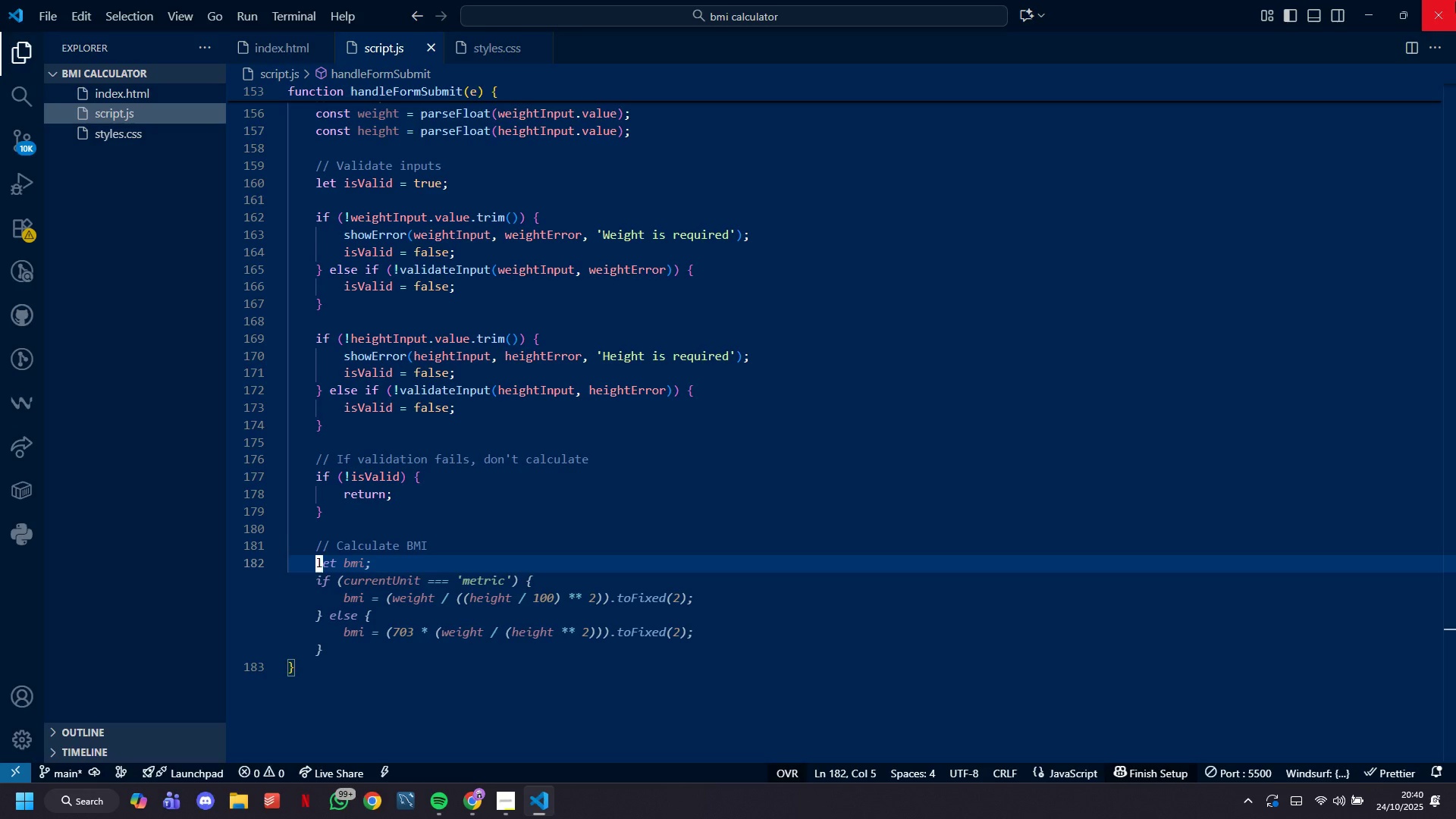 
type(cnst bmi)
key(Tab)
key(Tab)
 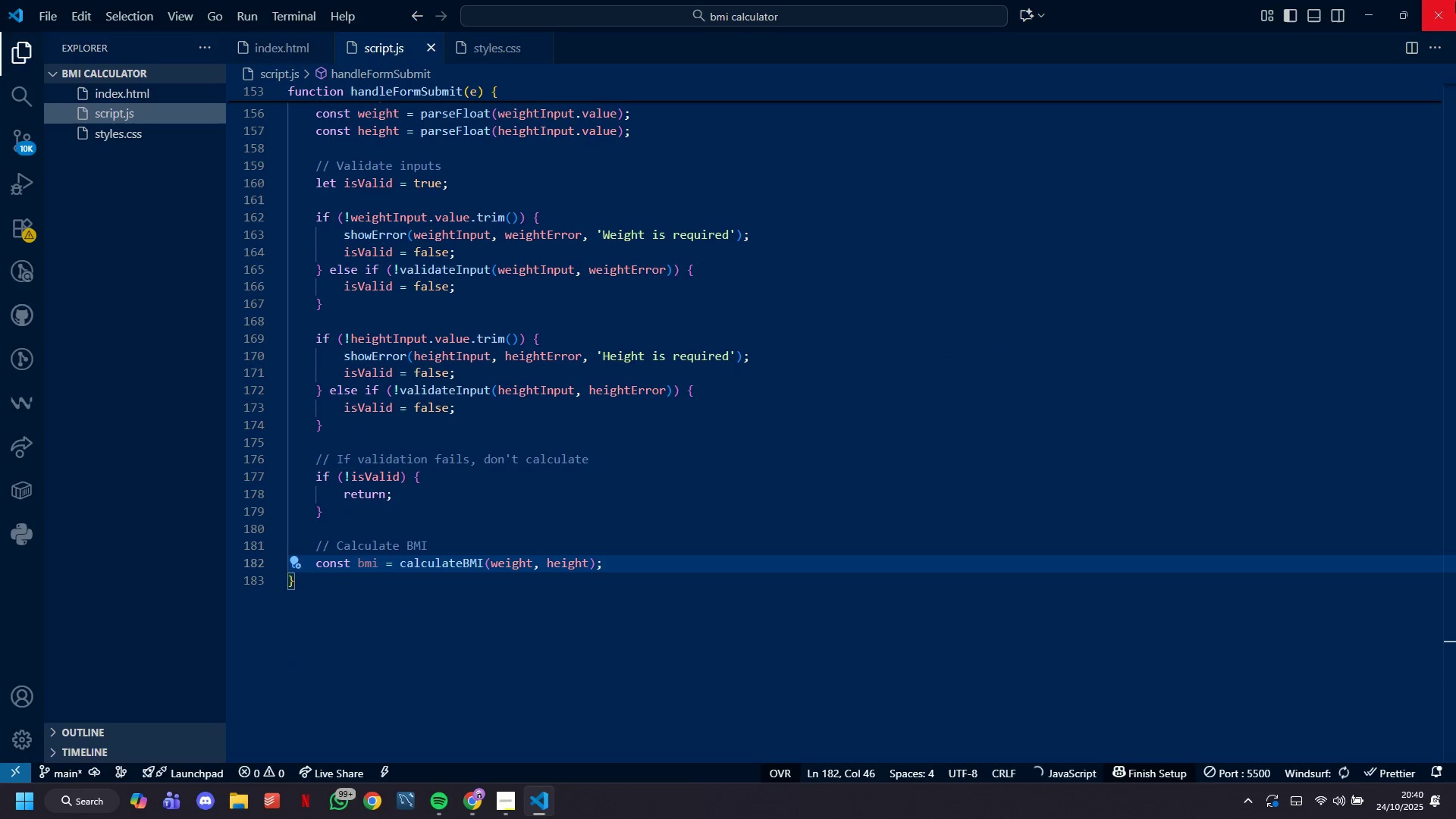 
key(Enter)
 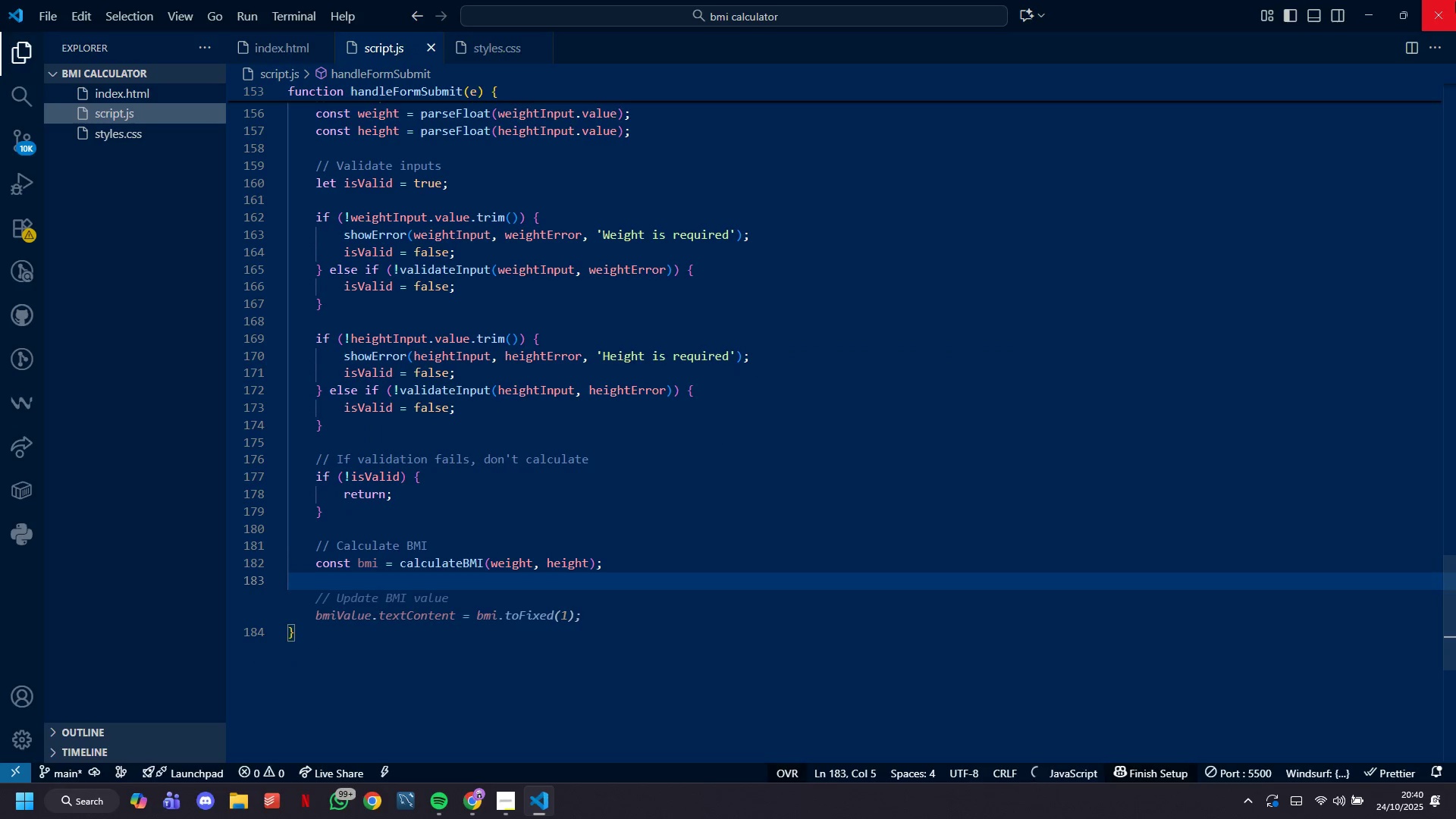 
key(Enter)
 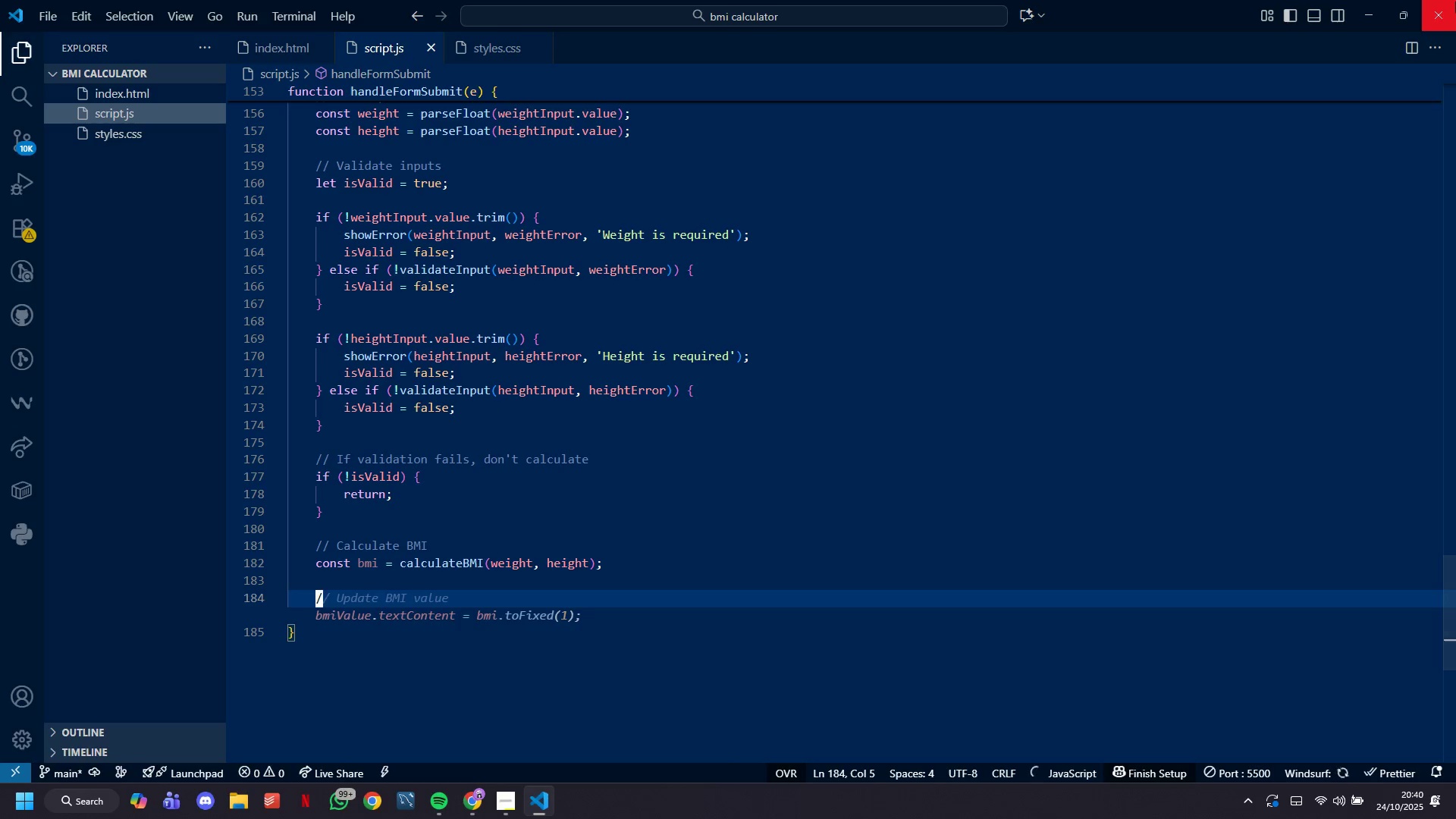 
type(// Display result)
key(Tab)
 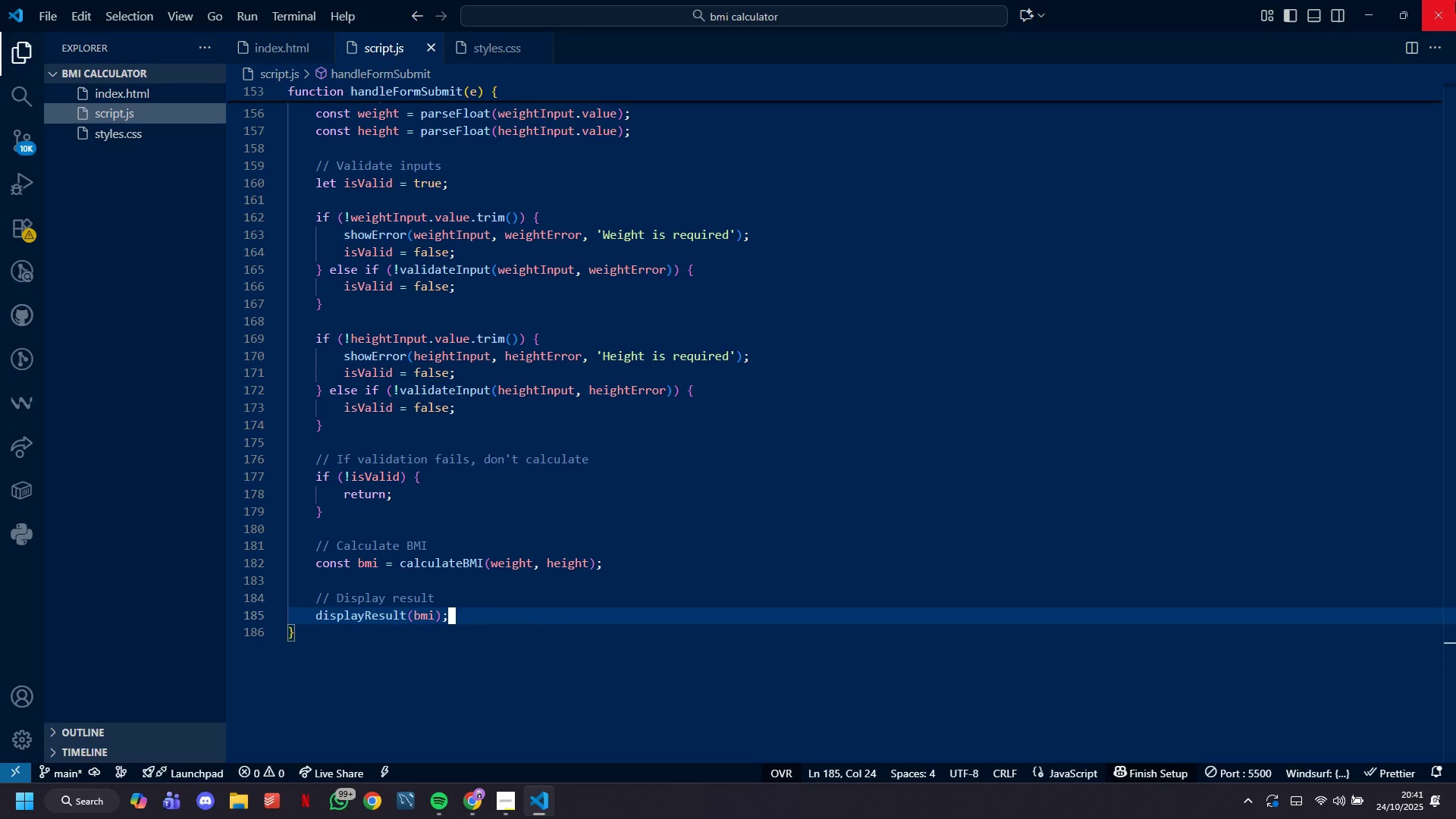 
hold_key(key=ArrowLeft, duration=0.63)
 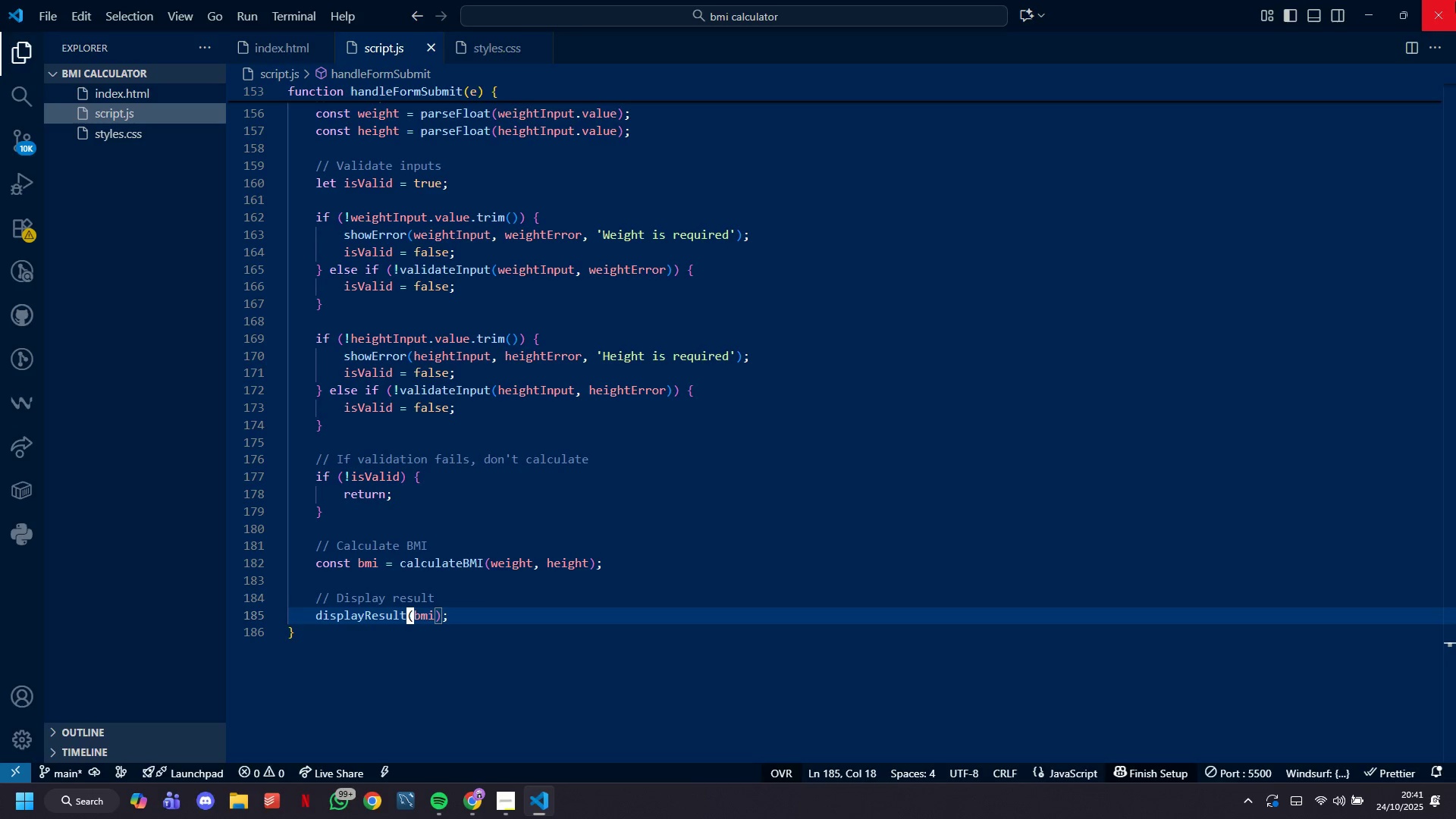 
key(ArrowLeft)
 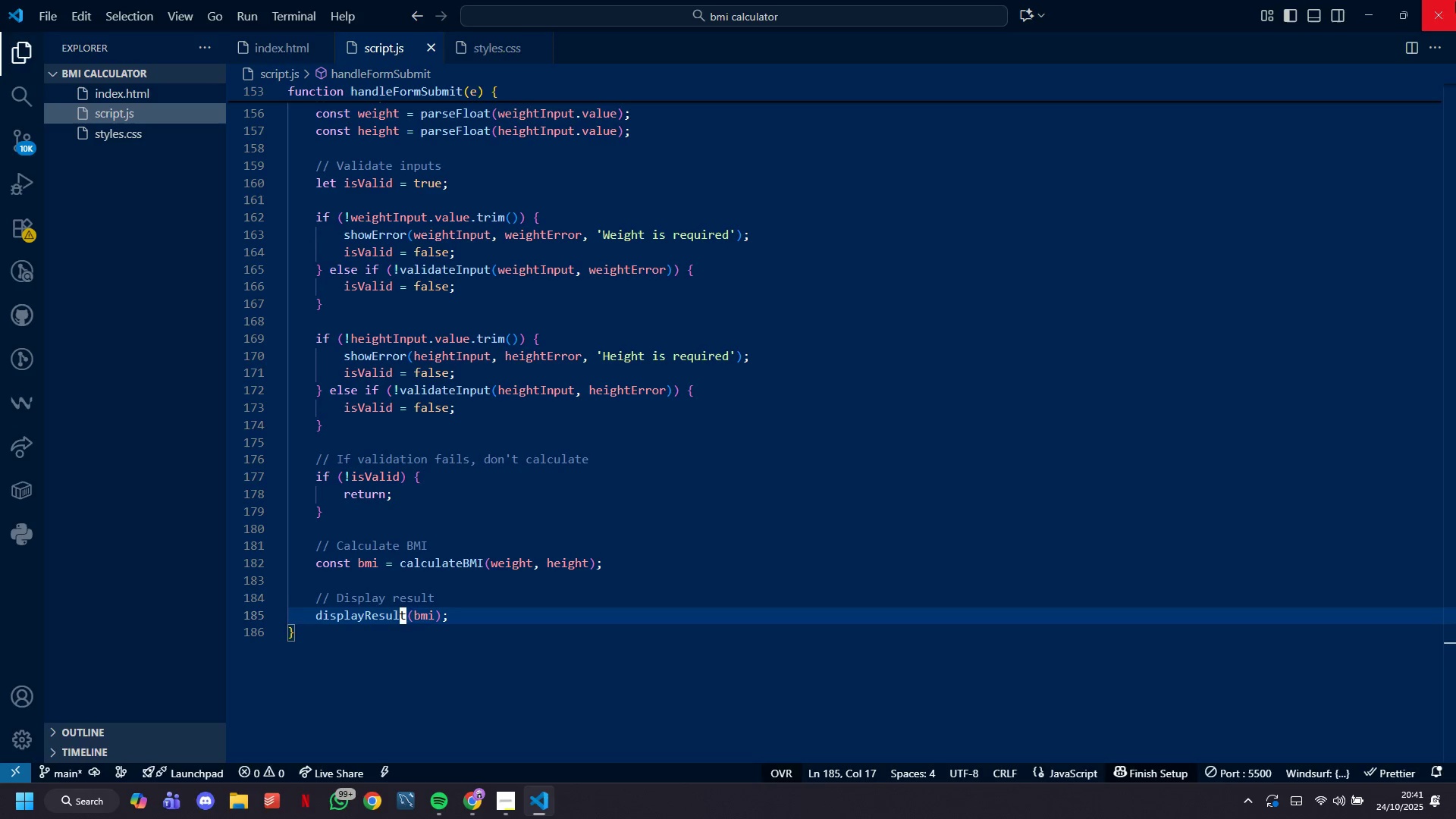 
key(ArrowRight)
 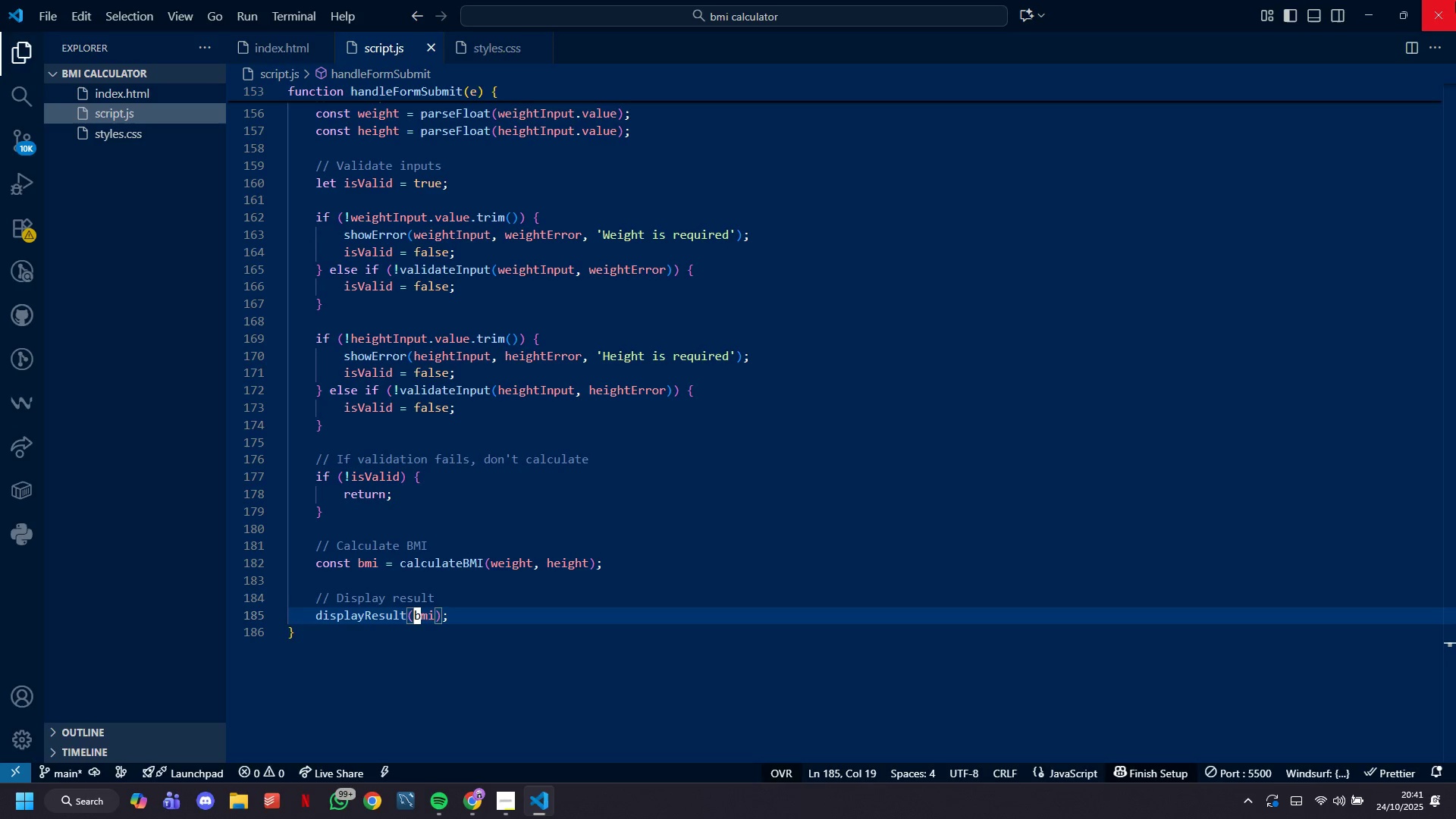 
key(ArrowRight)
 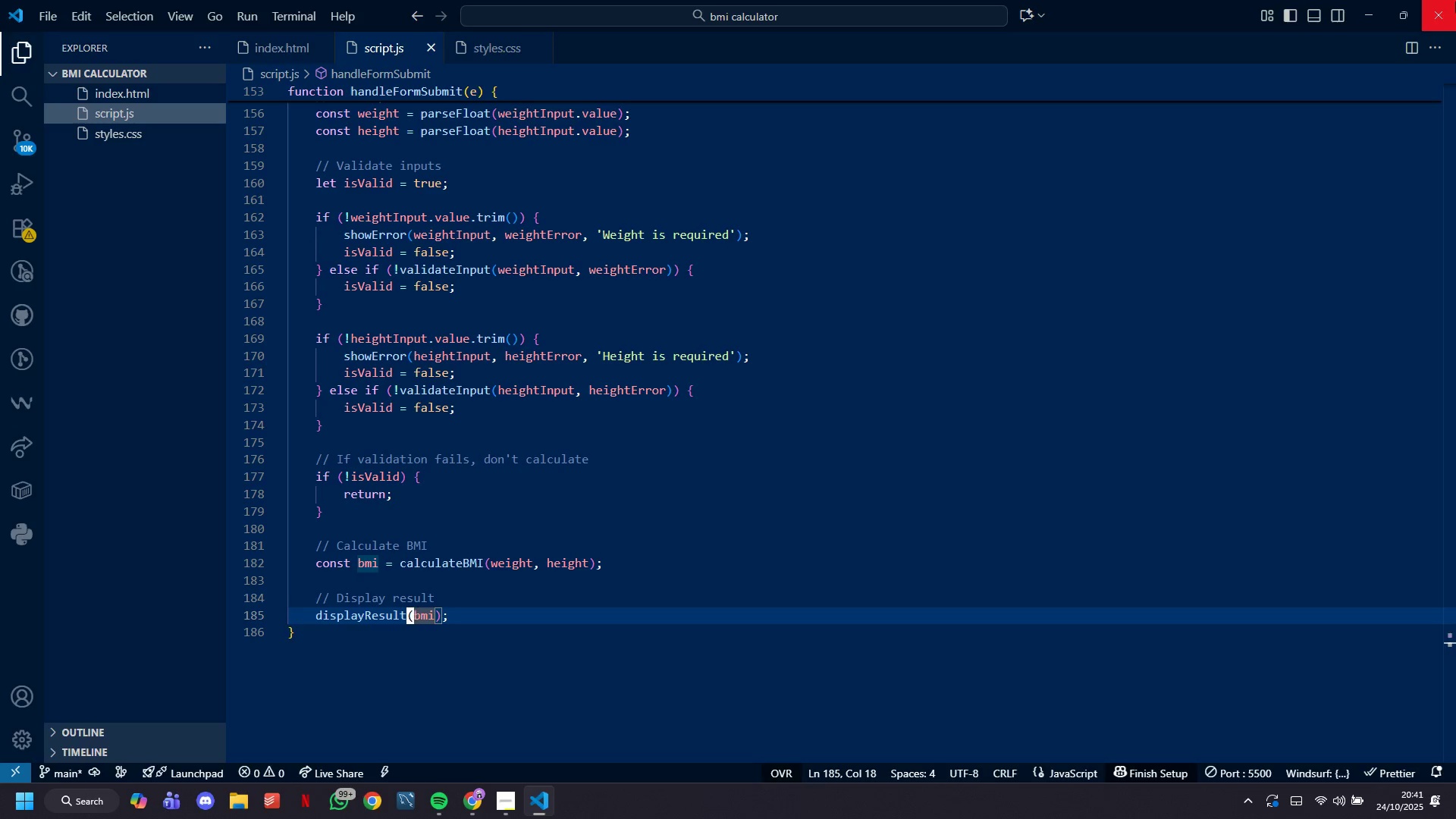 
key(ArrowLeft)
 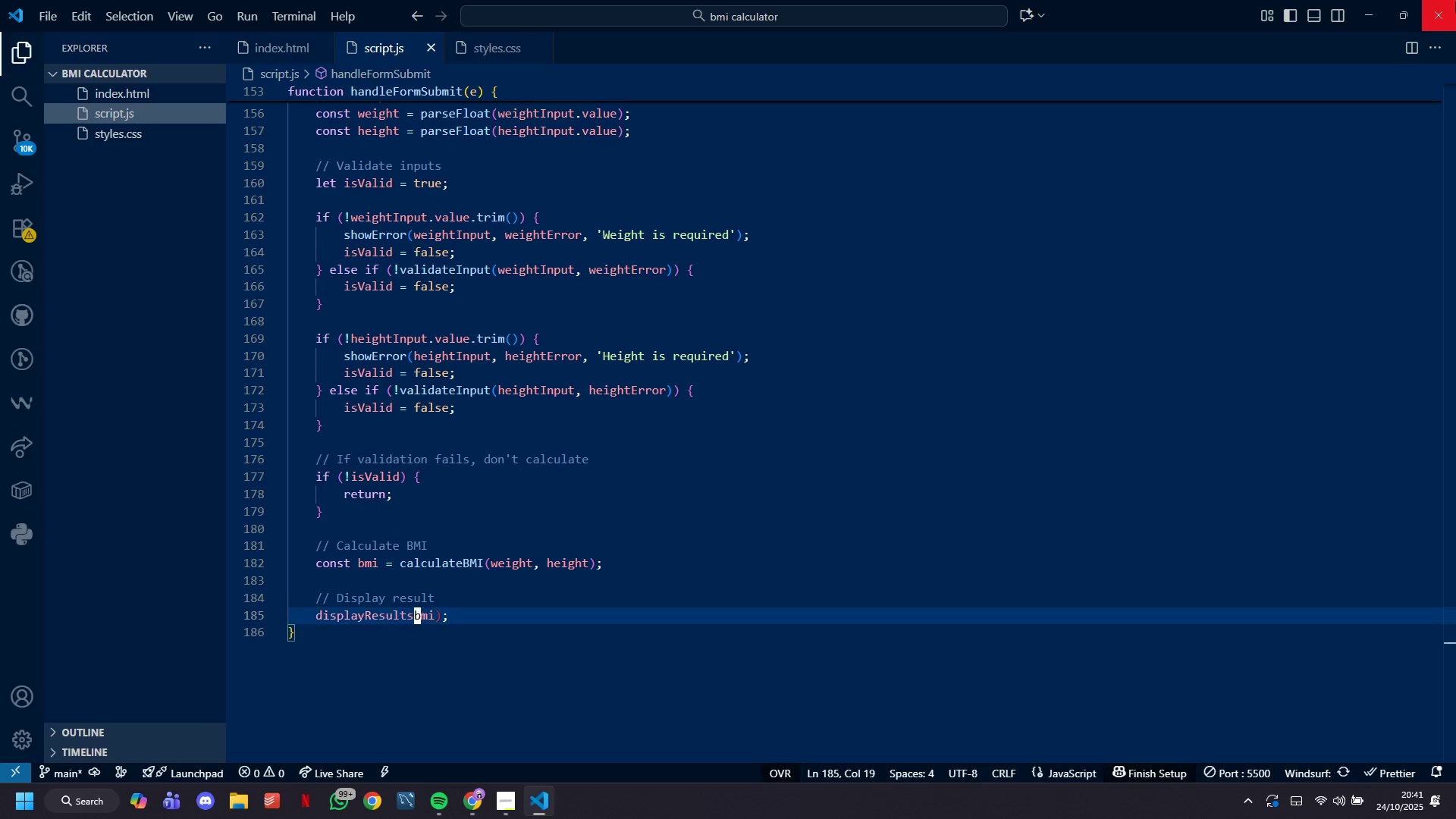 
key(S)
 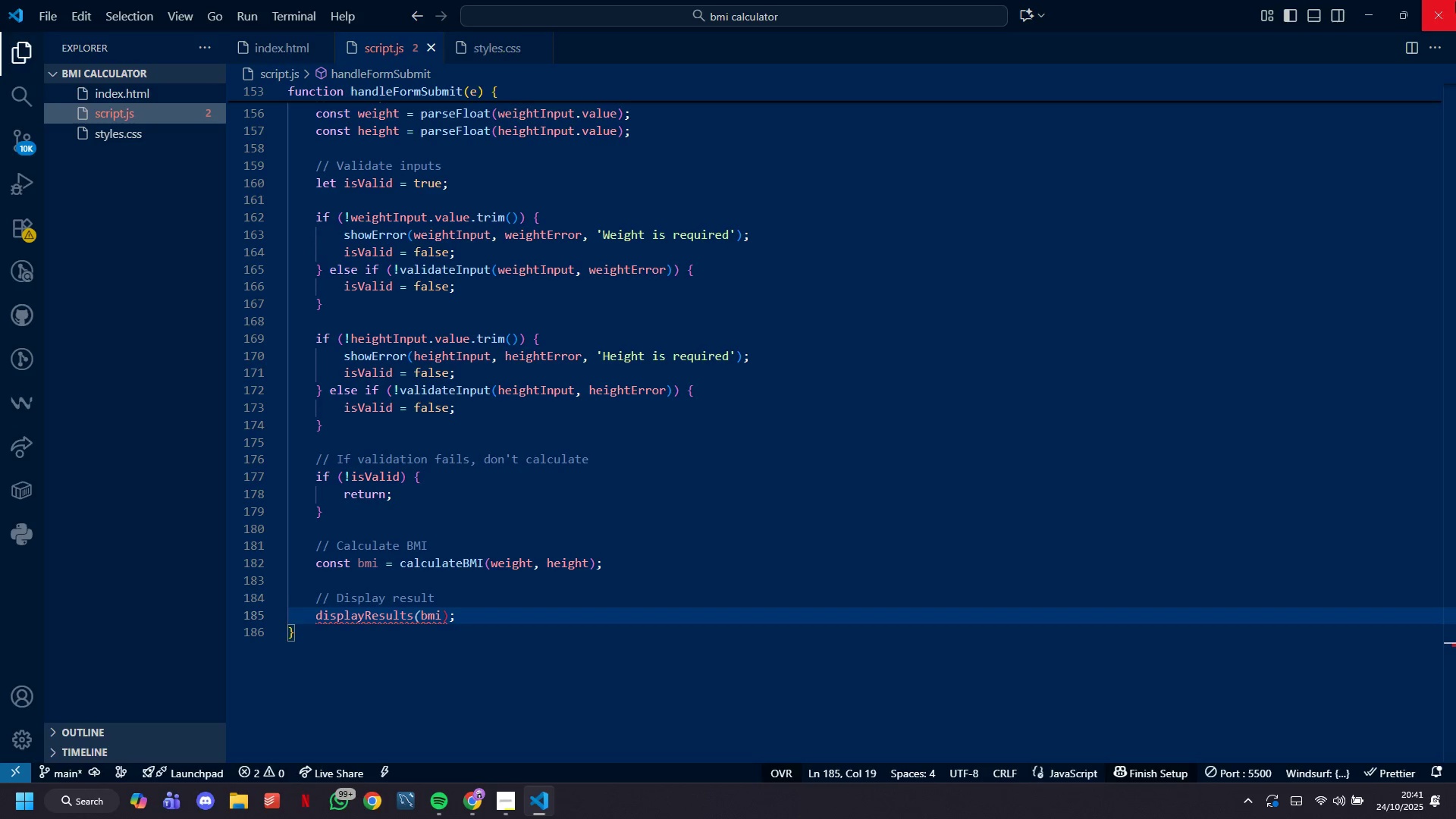 
key(ArrowRight)
 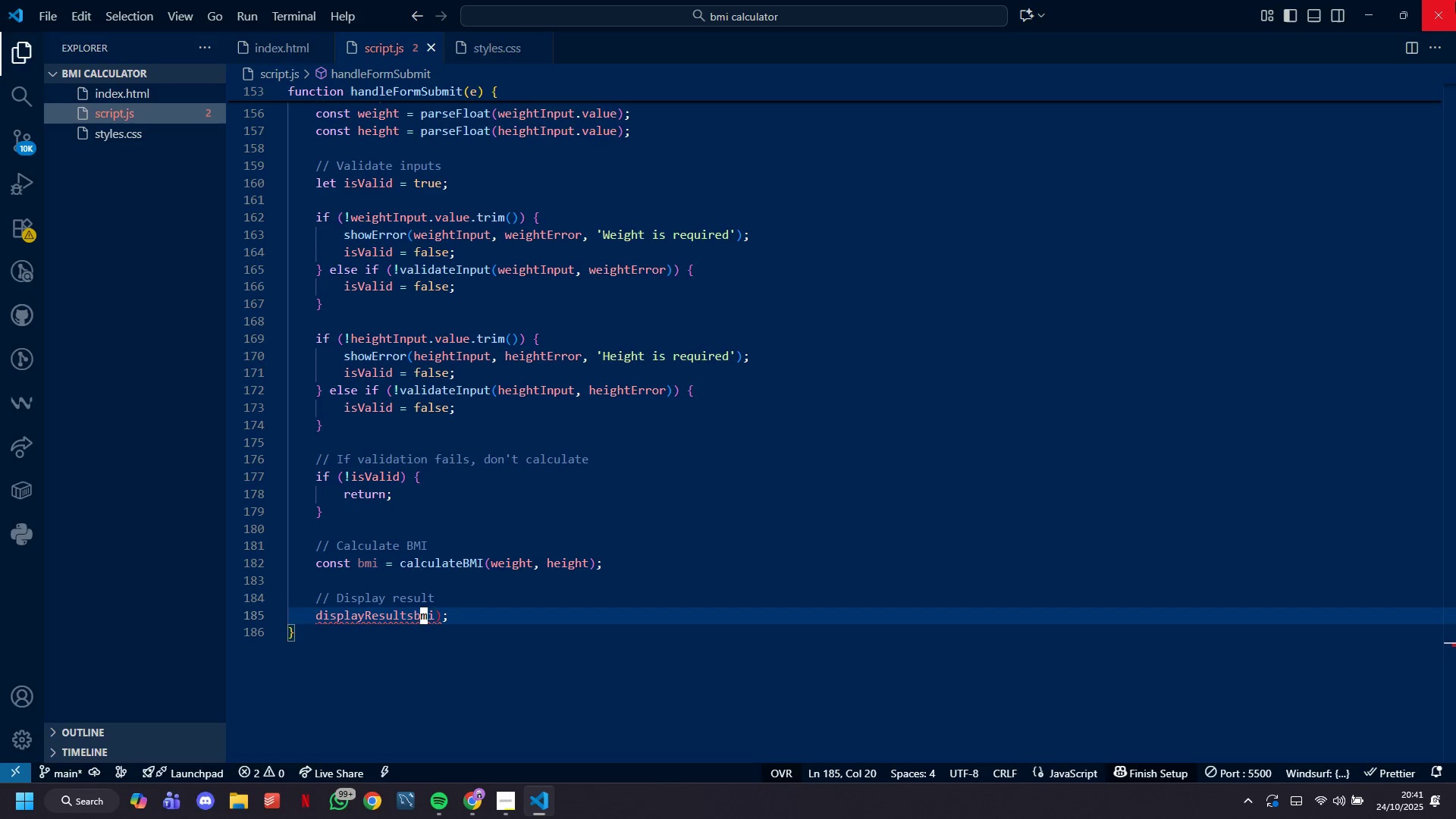 
key(Tab)
 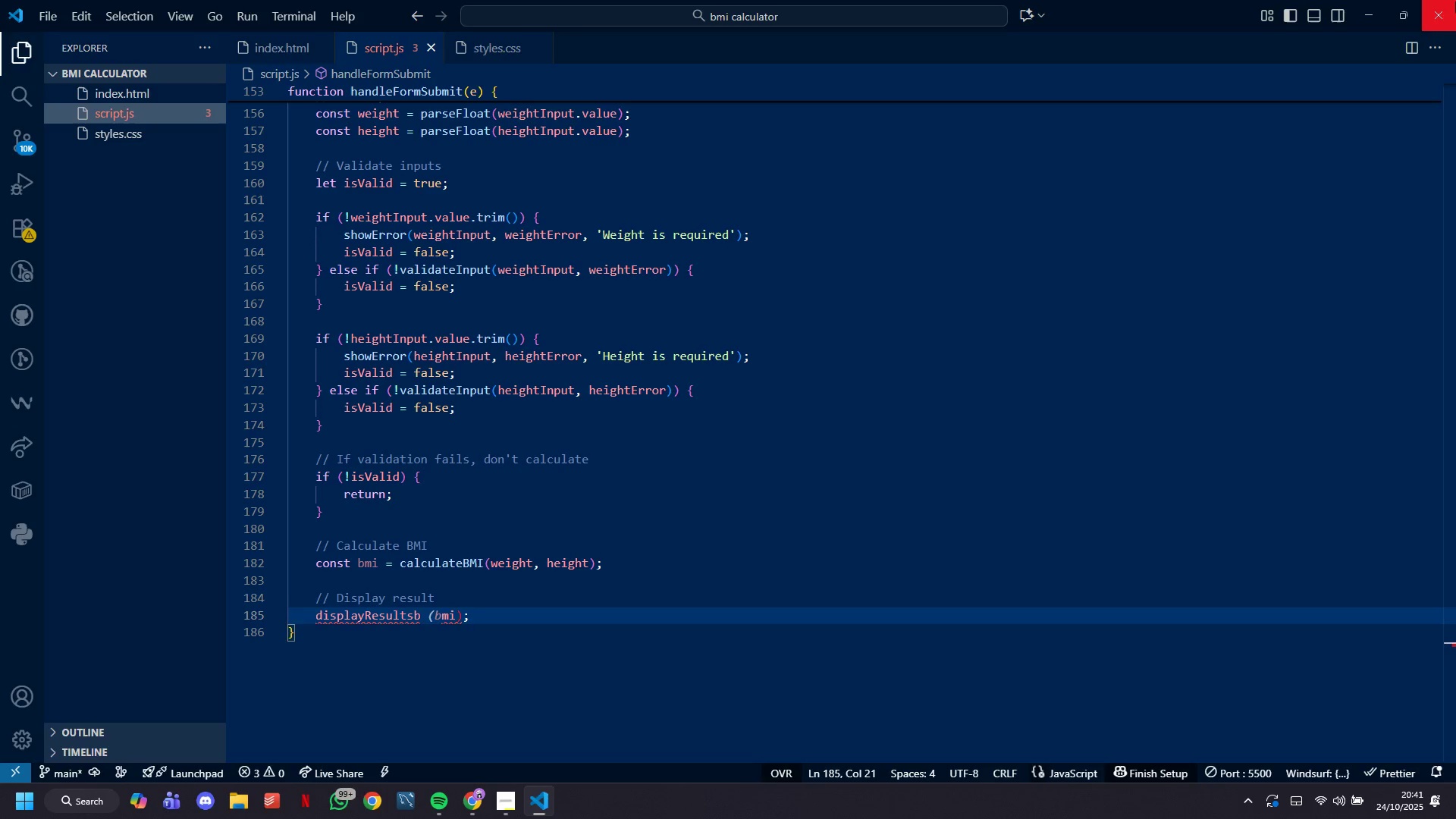 
key(ArrowLeft)
 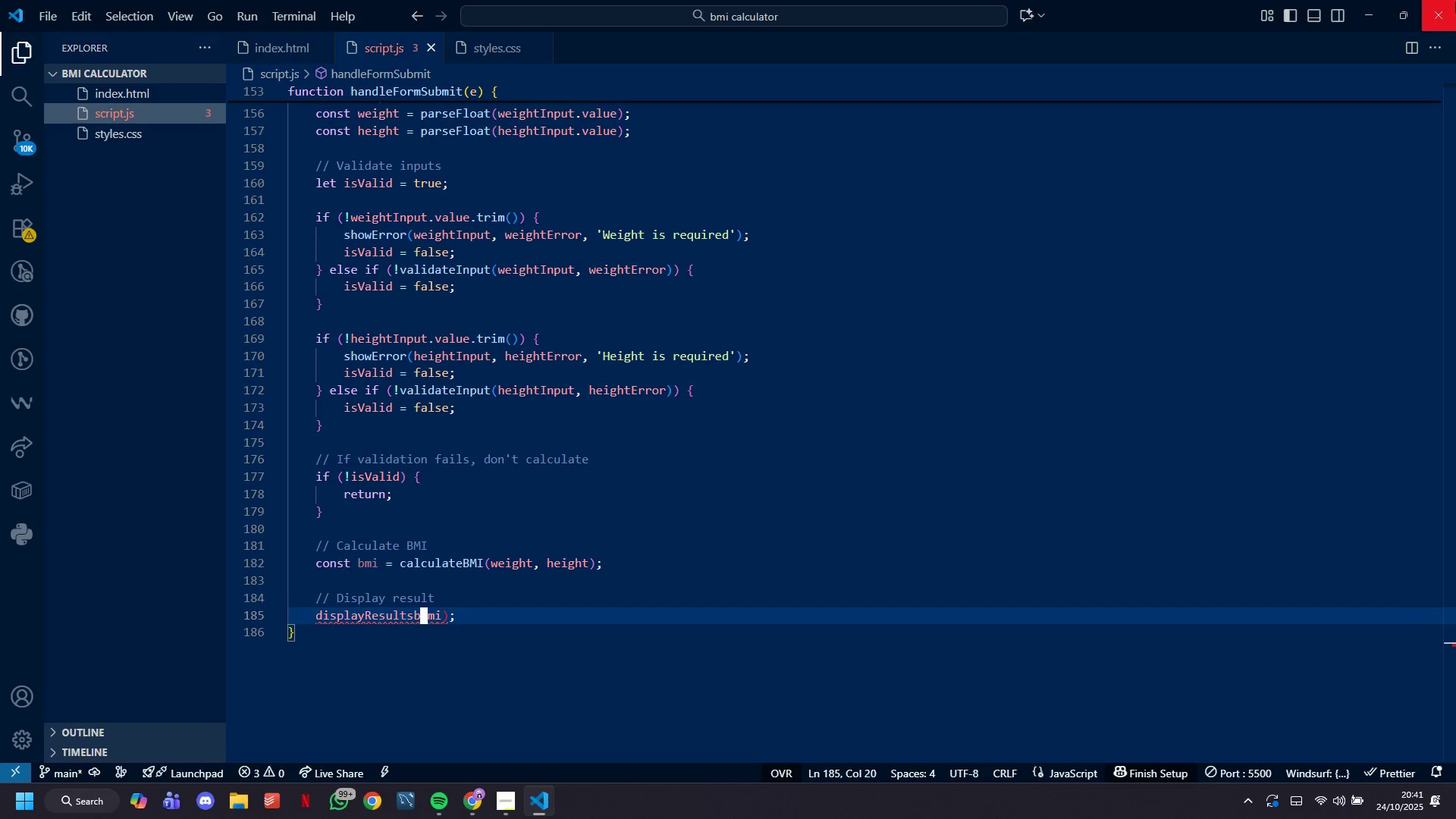 
key(Backspace)
 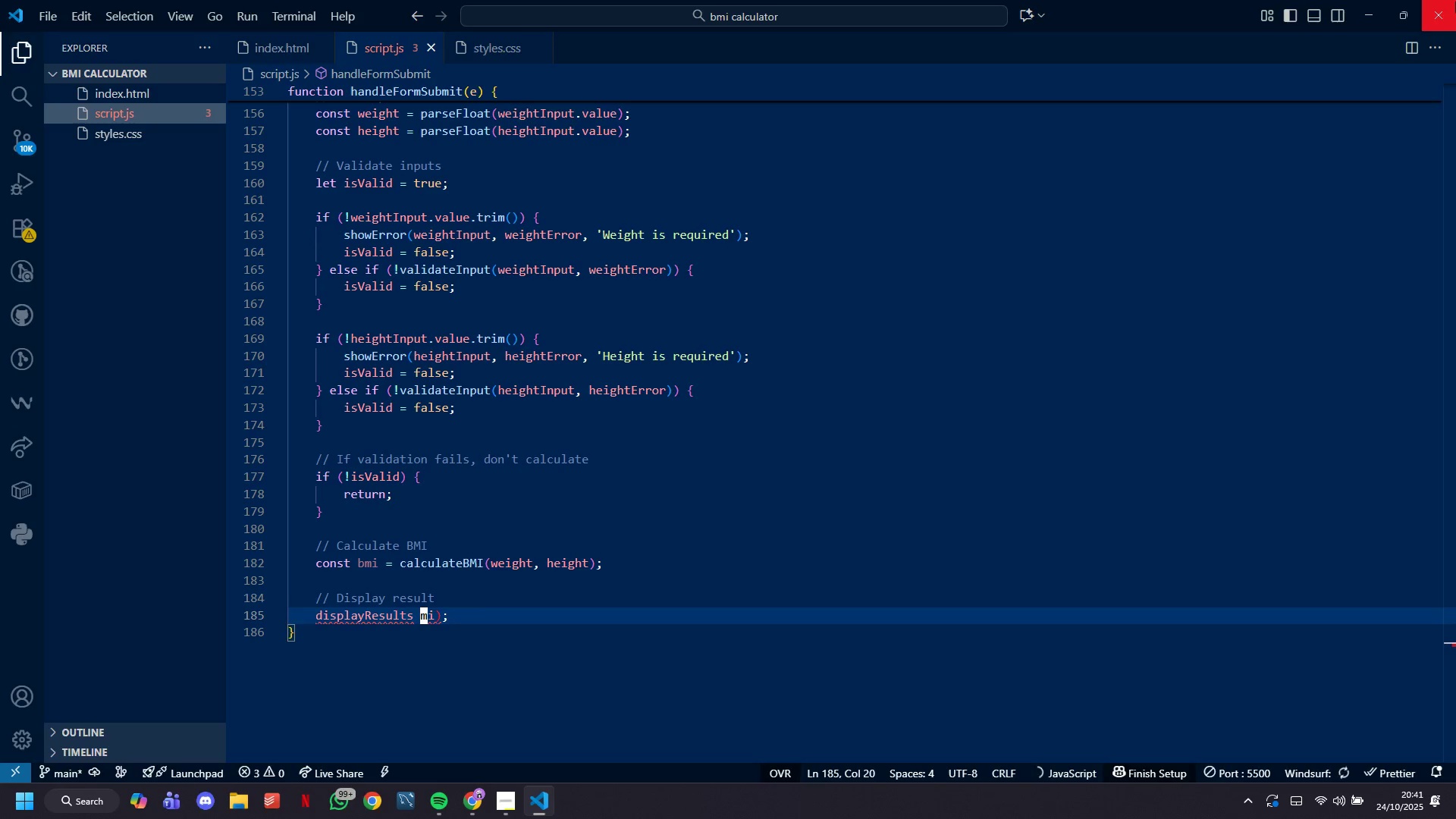 
key(ArrowRight)
 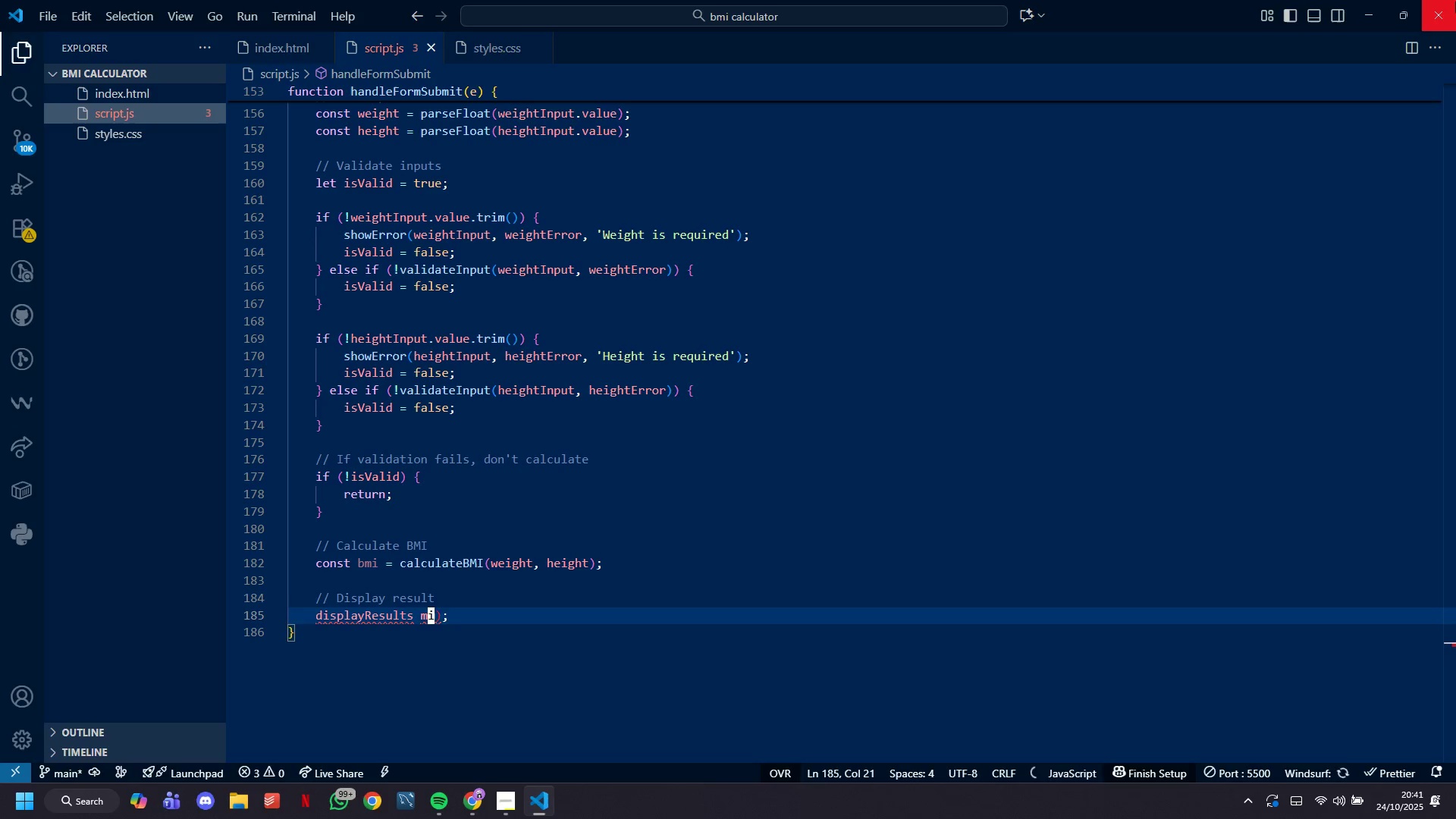 
key(ArrowRight)
 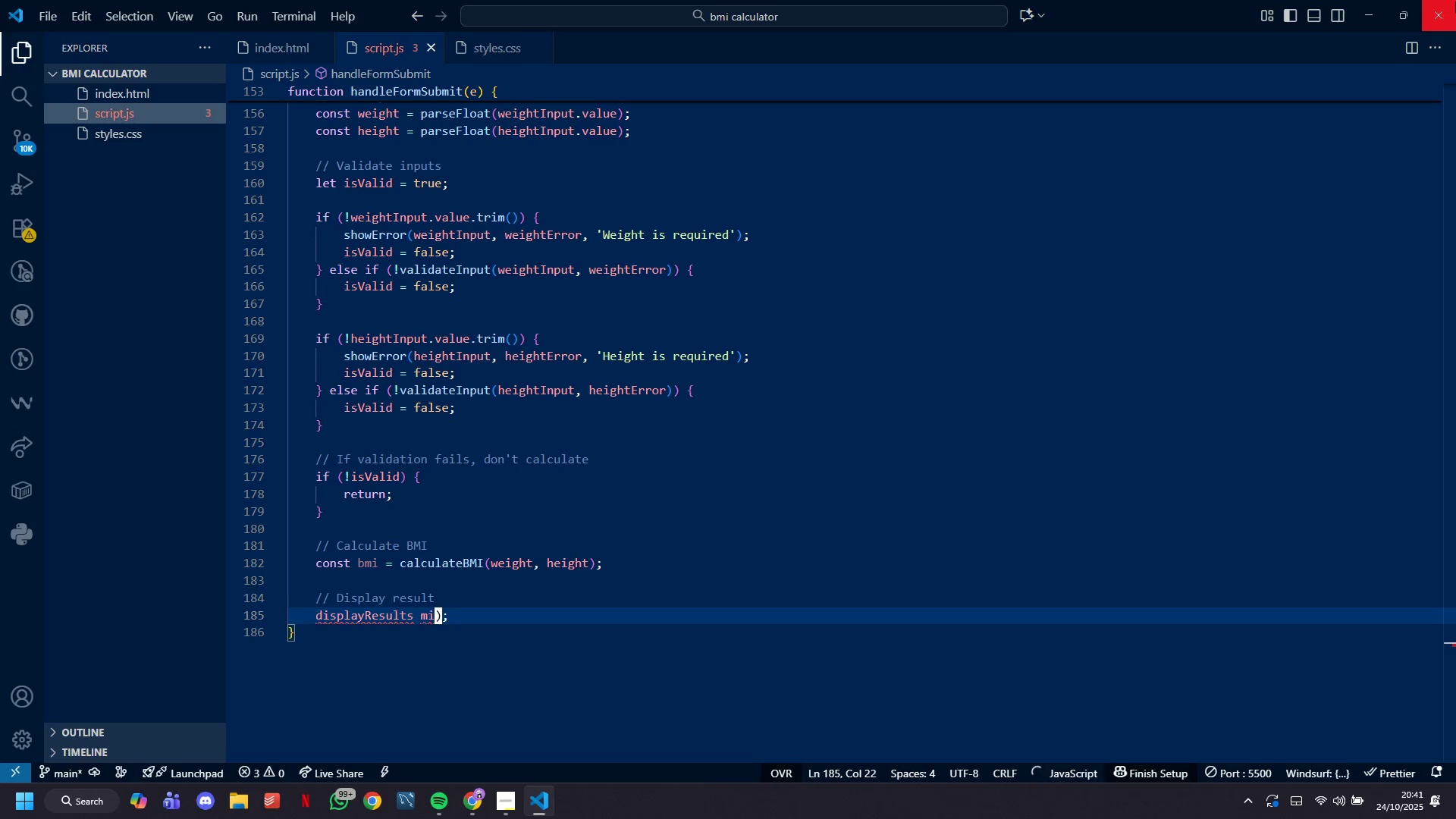 
key(ArrowRight)
 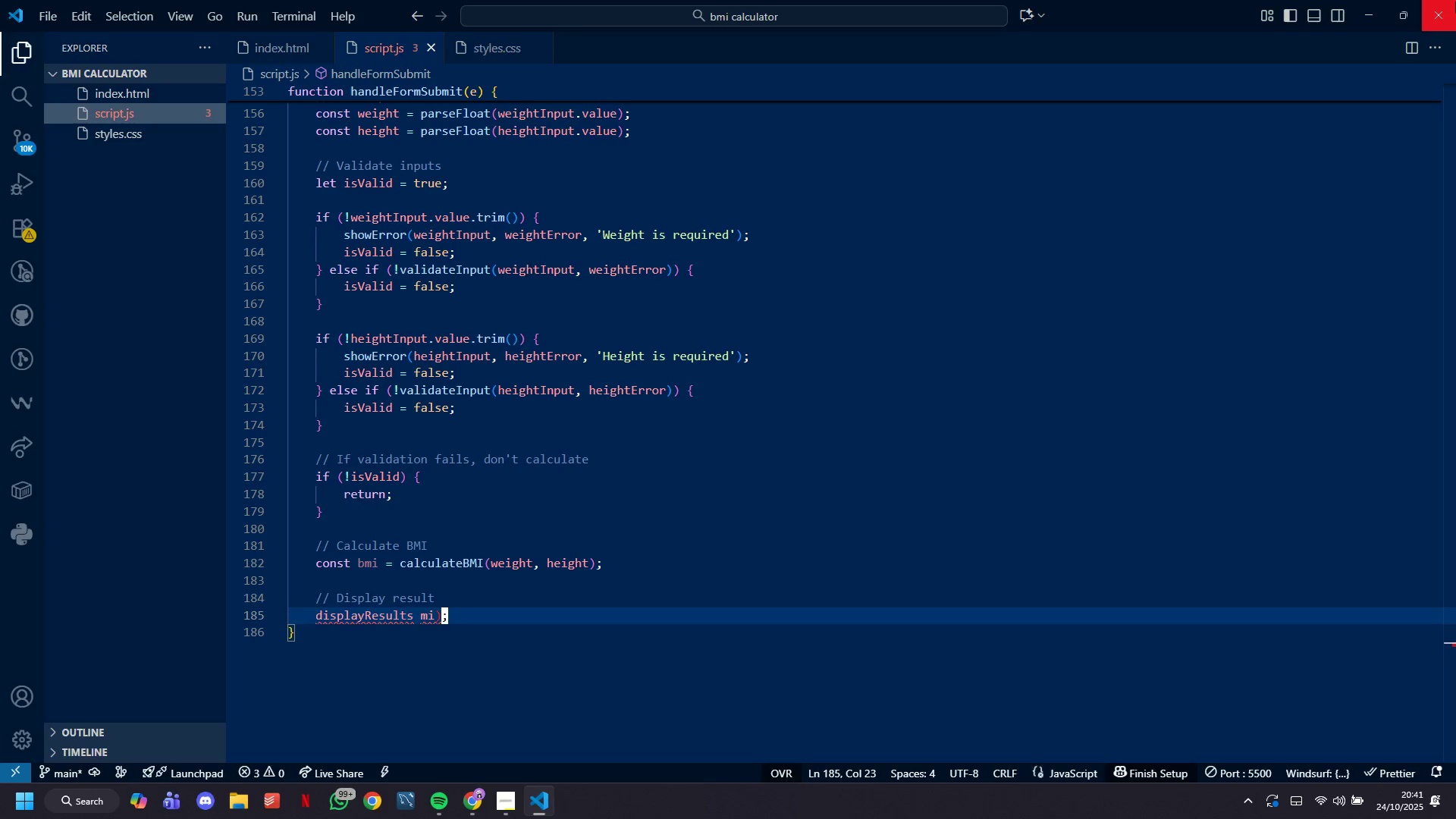 
key(ArrowRight)
 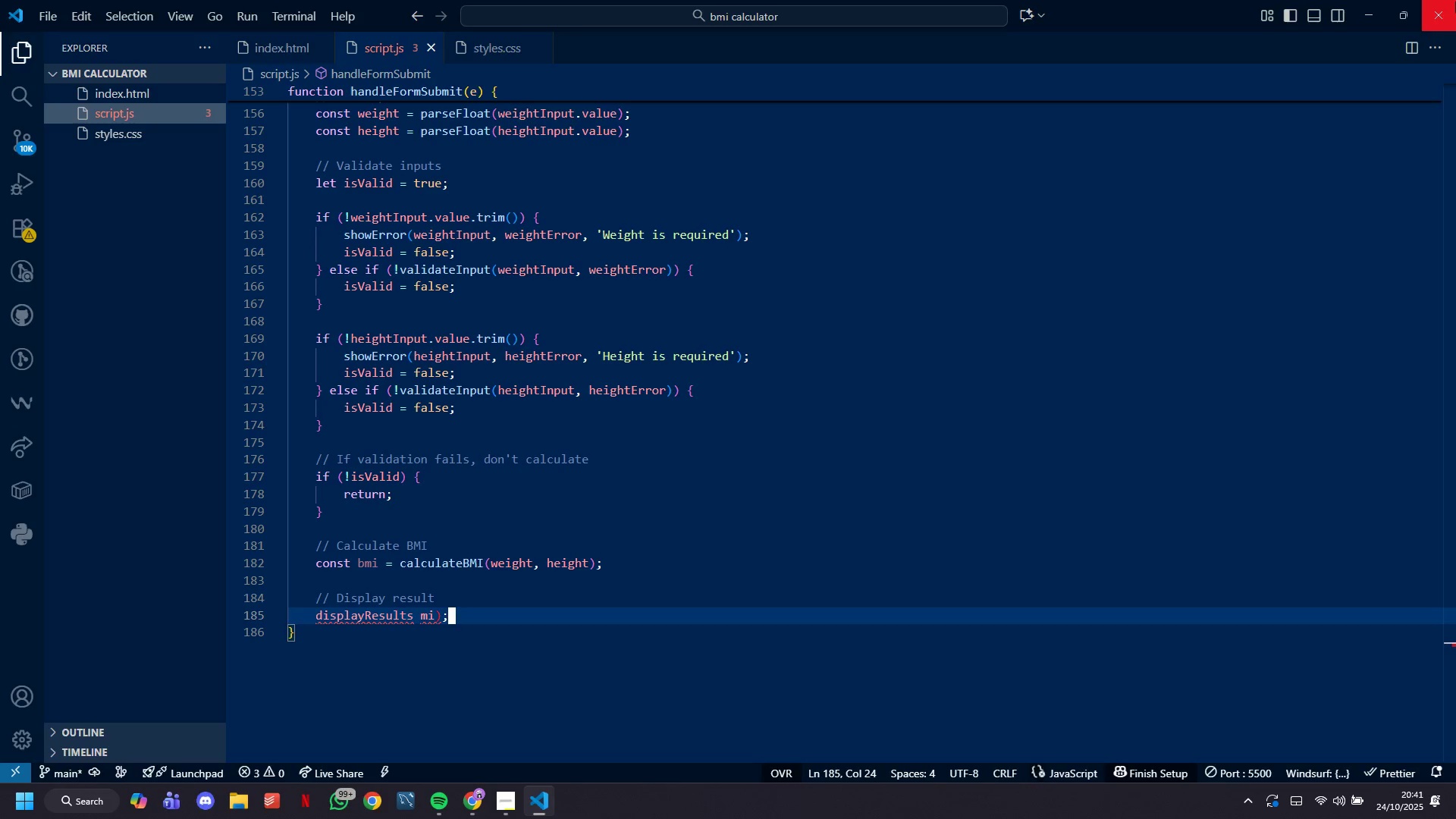 
key(ArrowRight)
 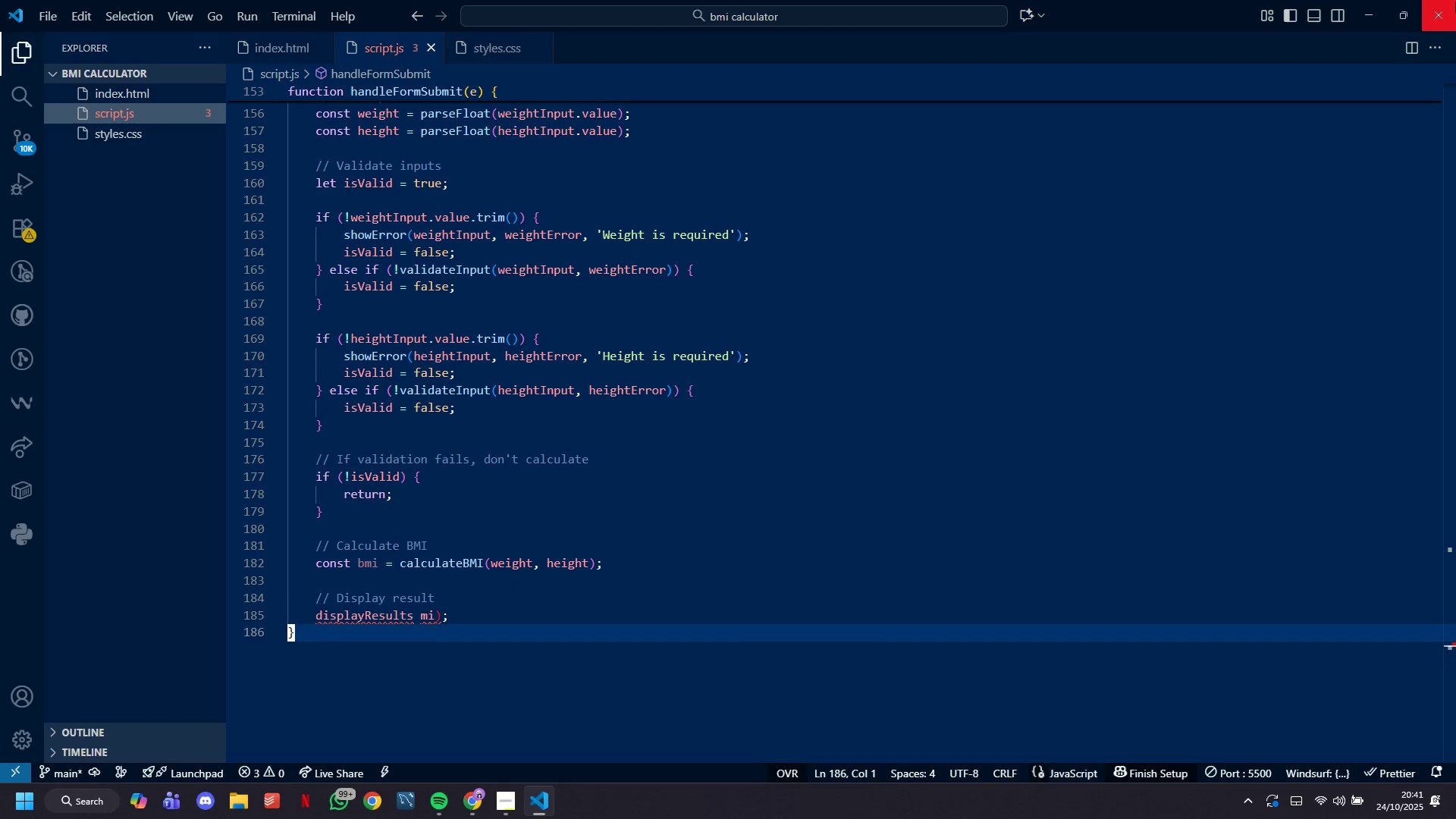 
key(Backspace)
 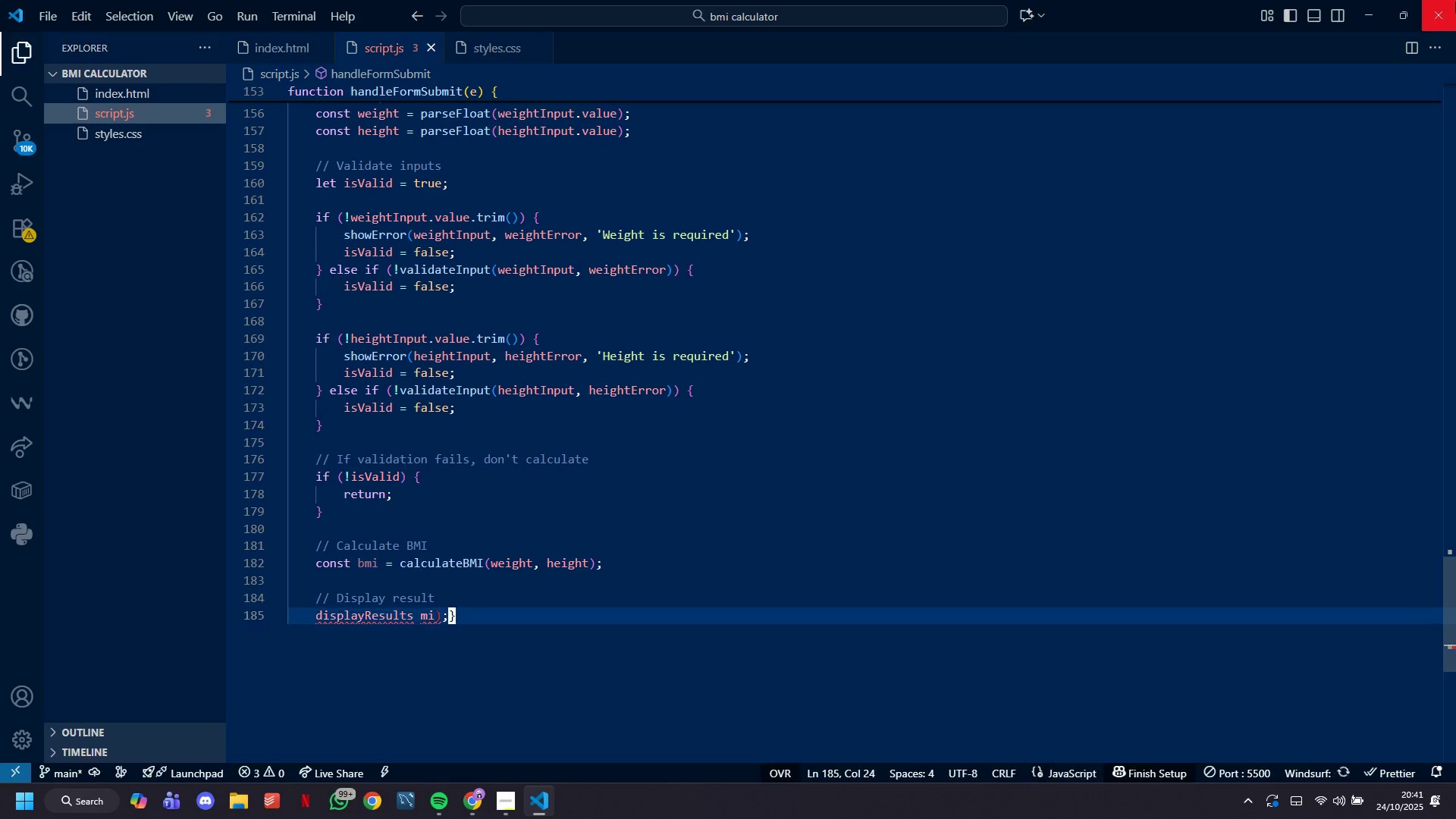 
key(Backspace)
 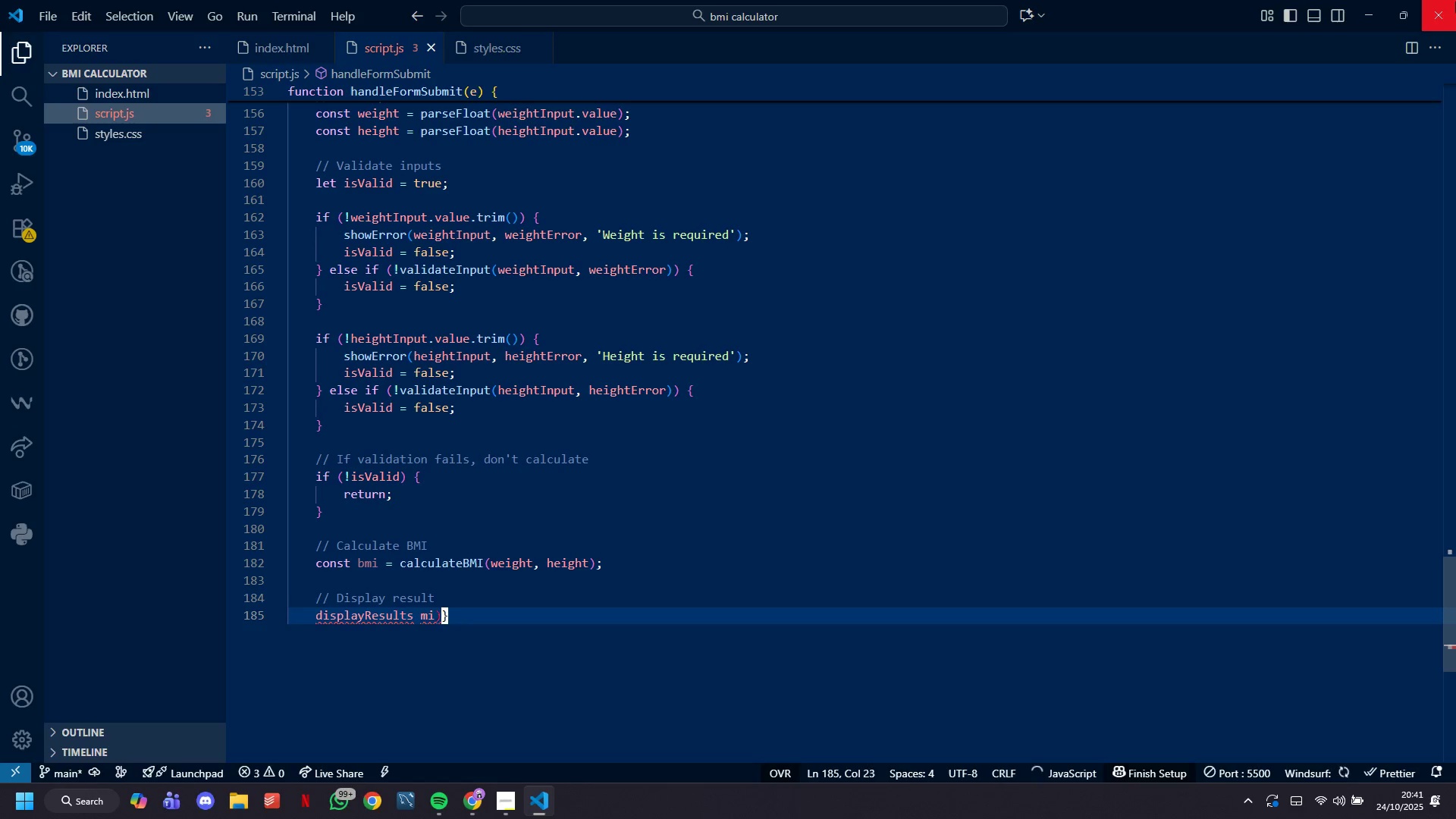 
key(Backspace)
 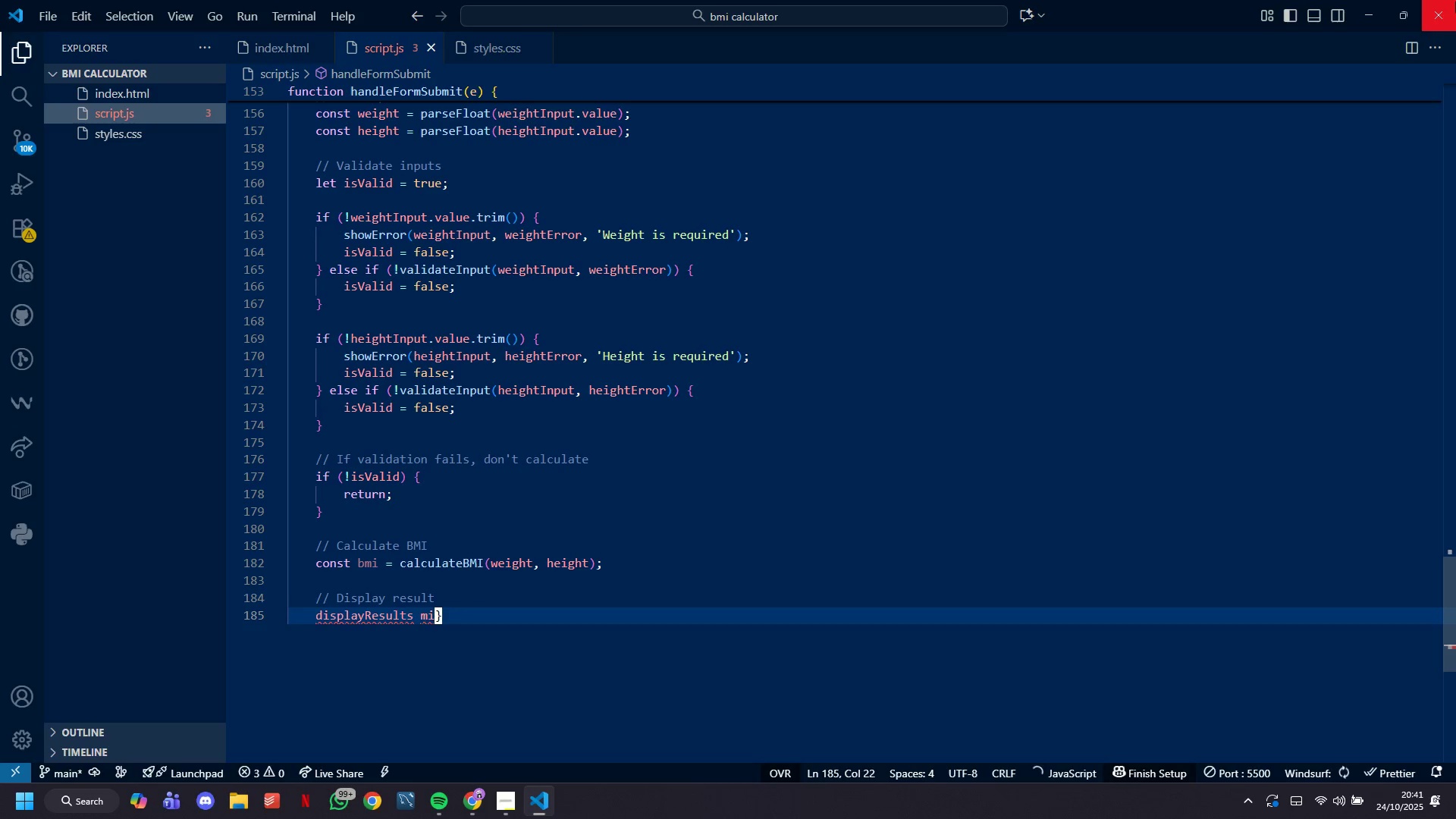 
key(Backspace)
 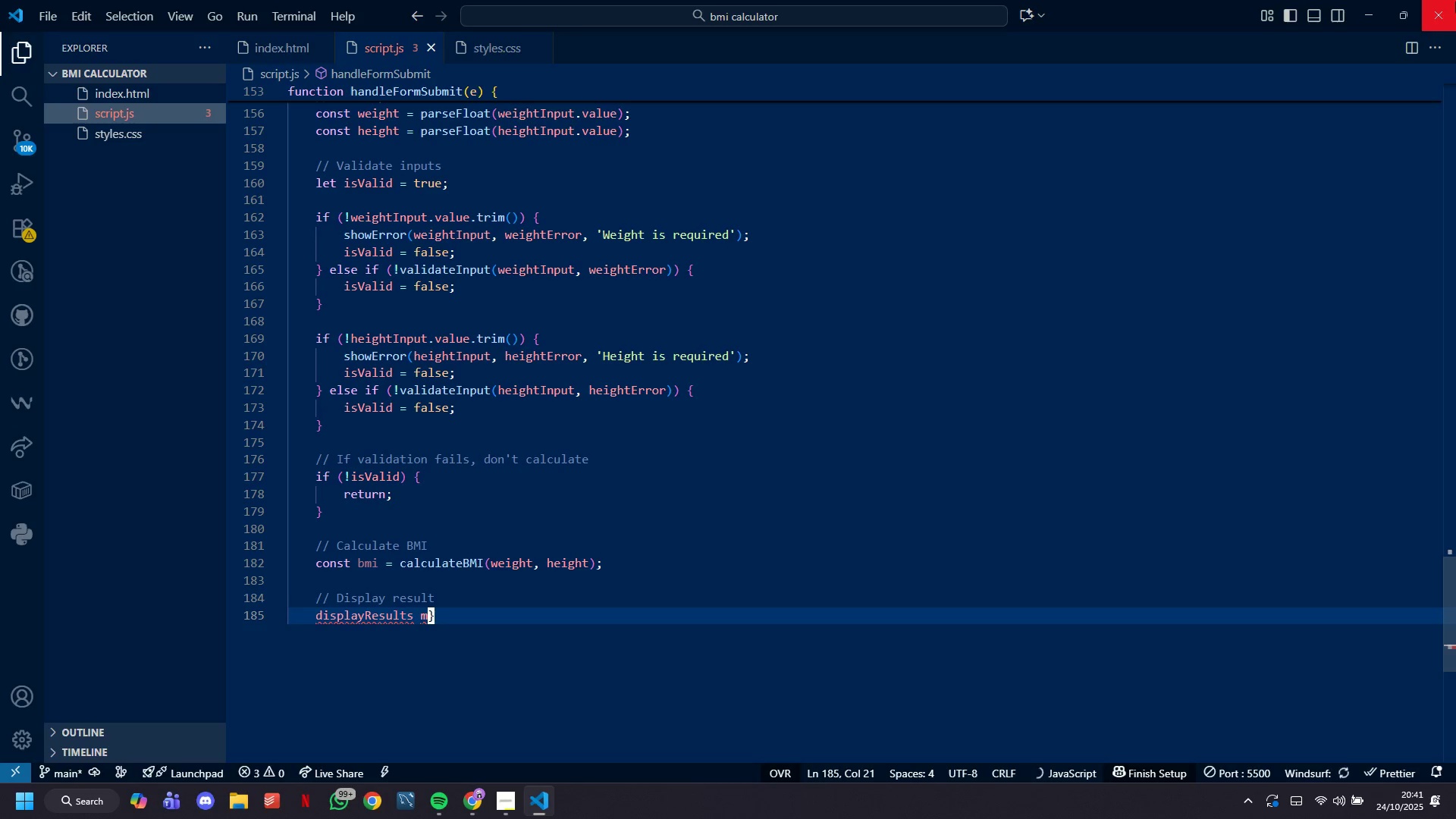 
key(Backspace)
 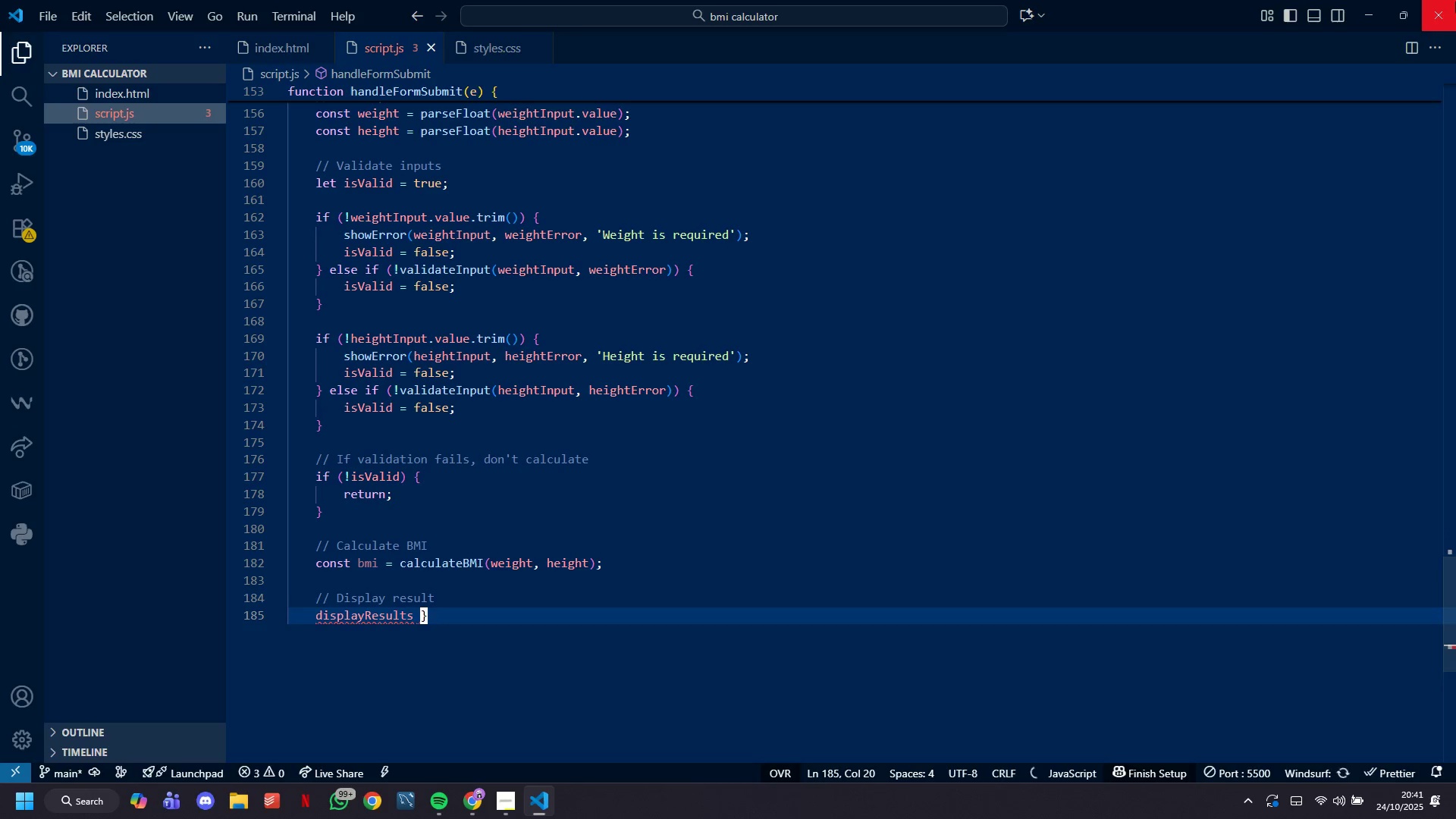 
key(Backspace)
 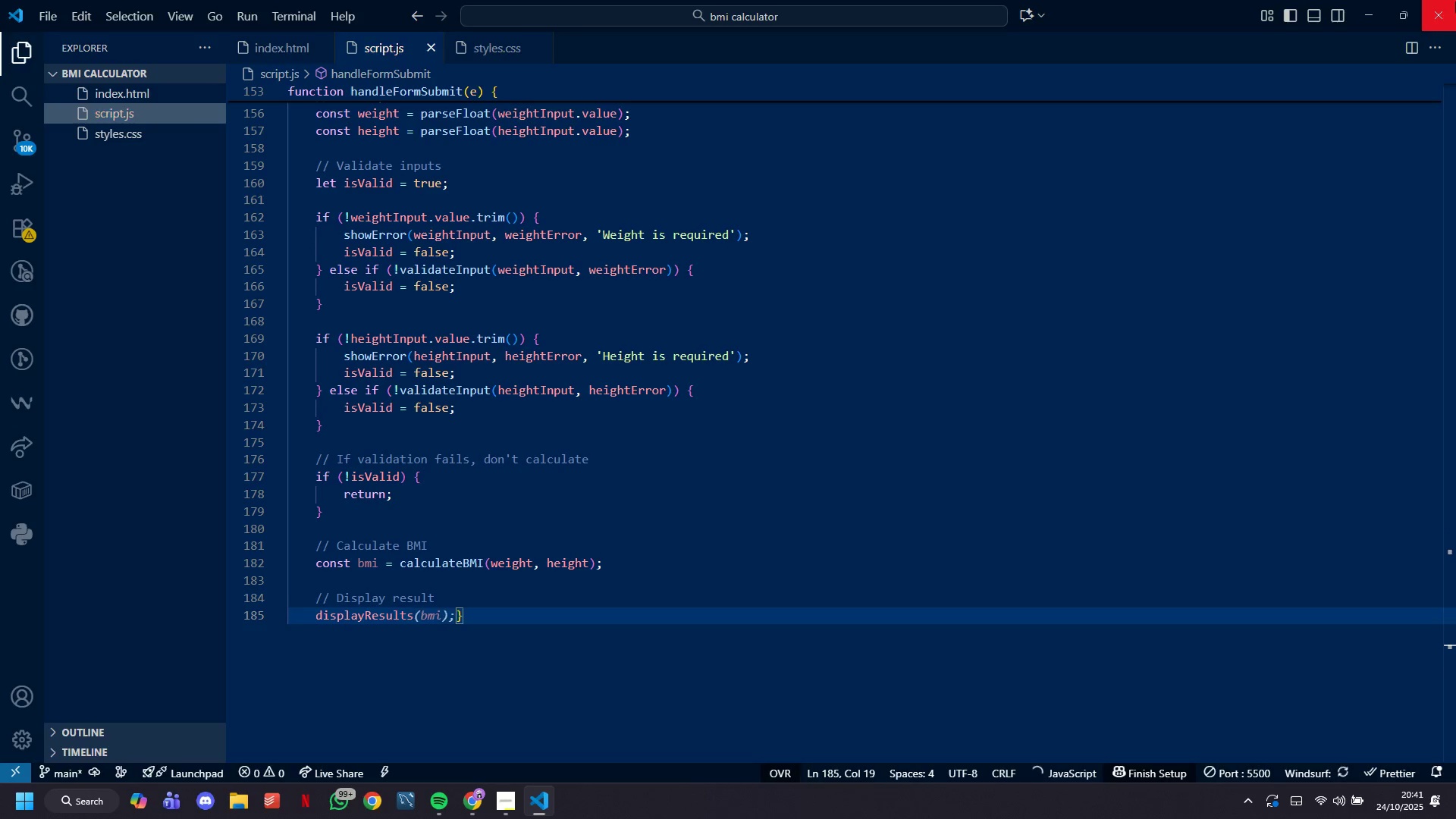 
key(ArrowDown)
 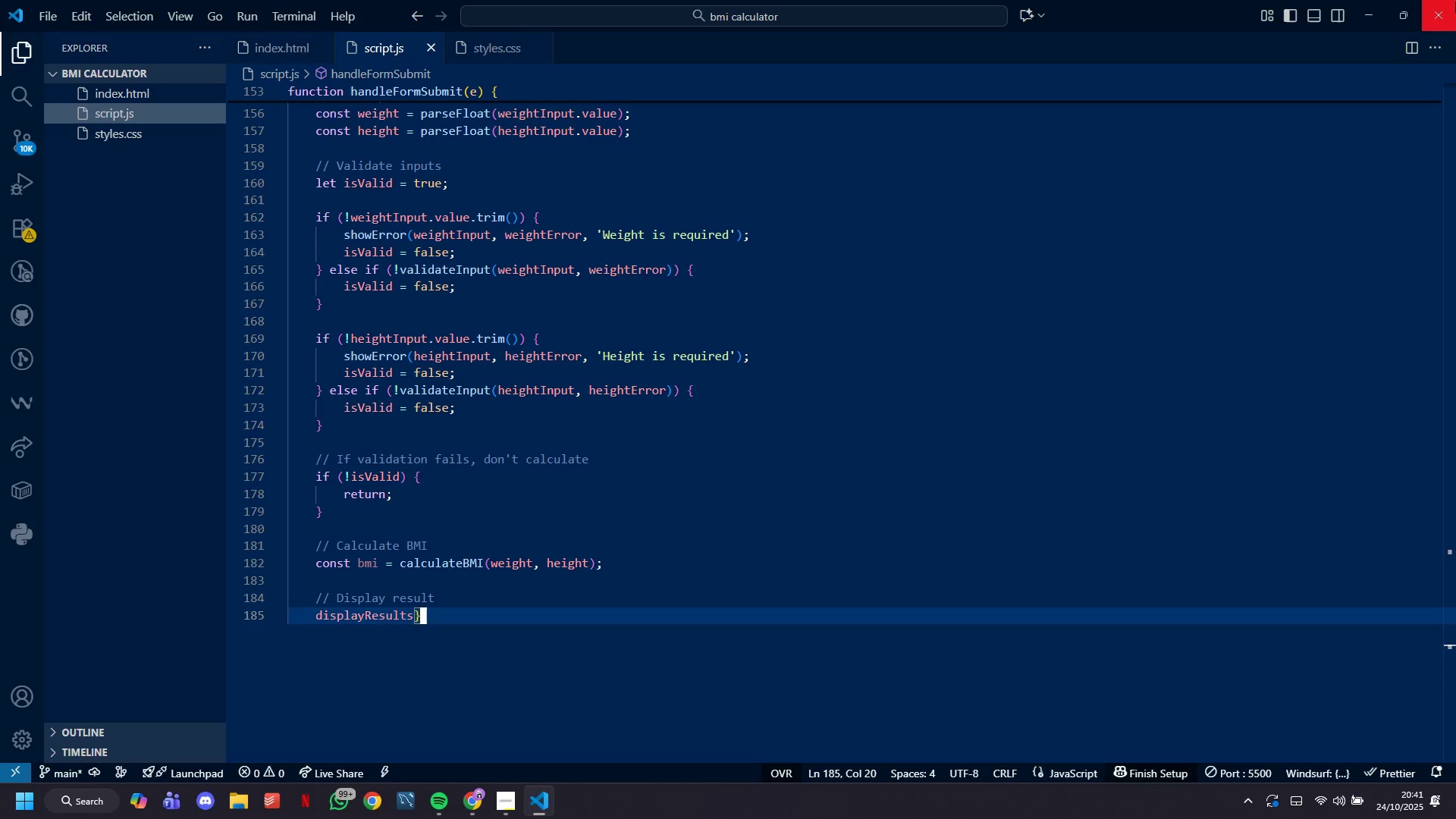 
key(ArrowDown)
 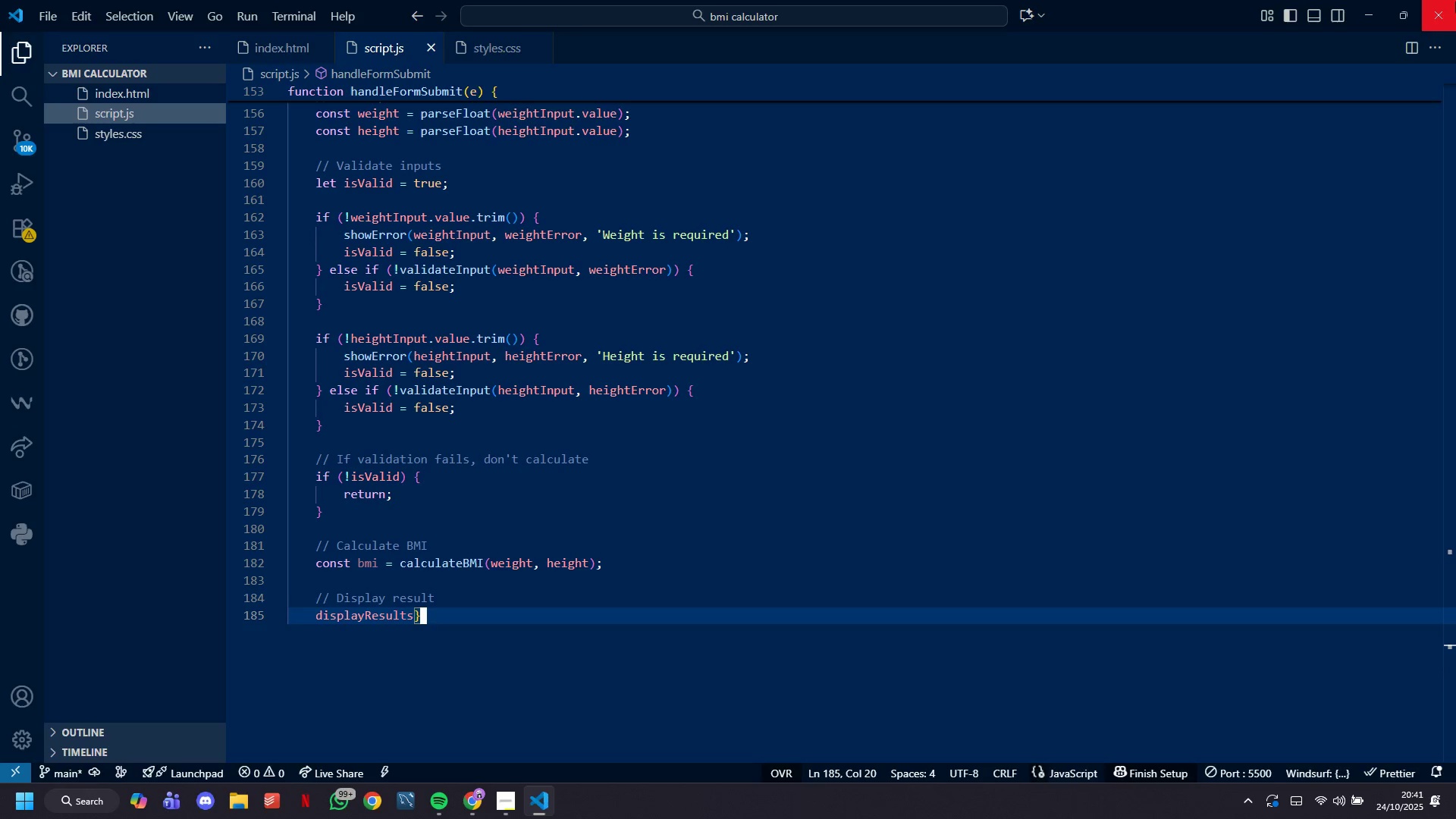 
key(ArrowRight)
 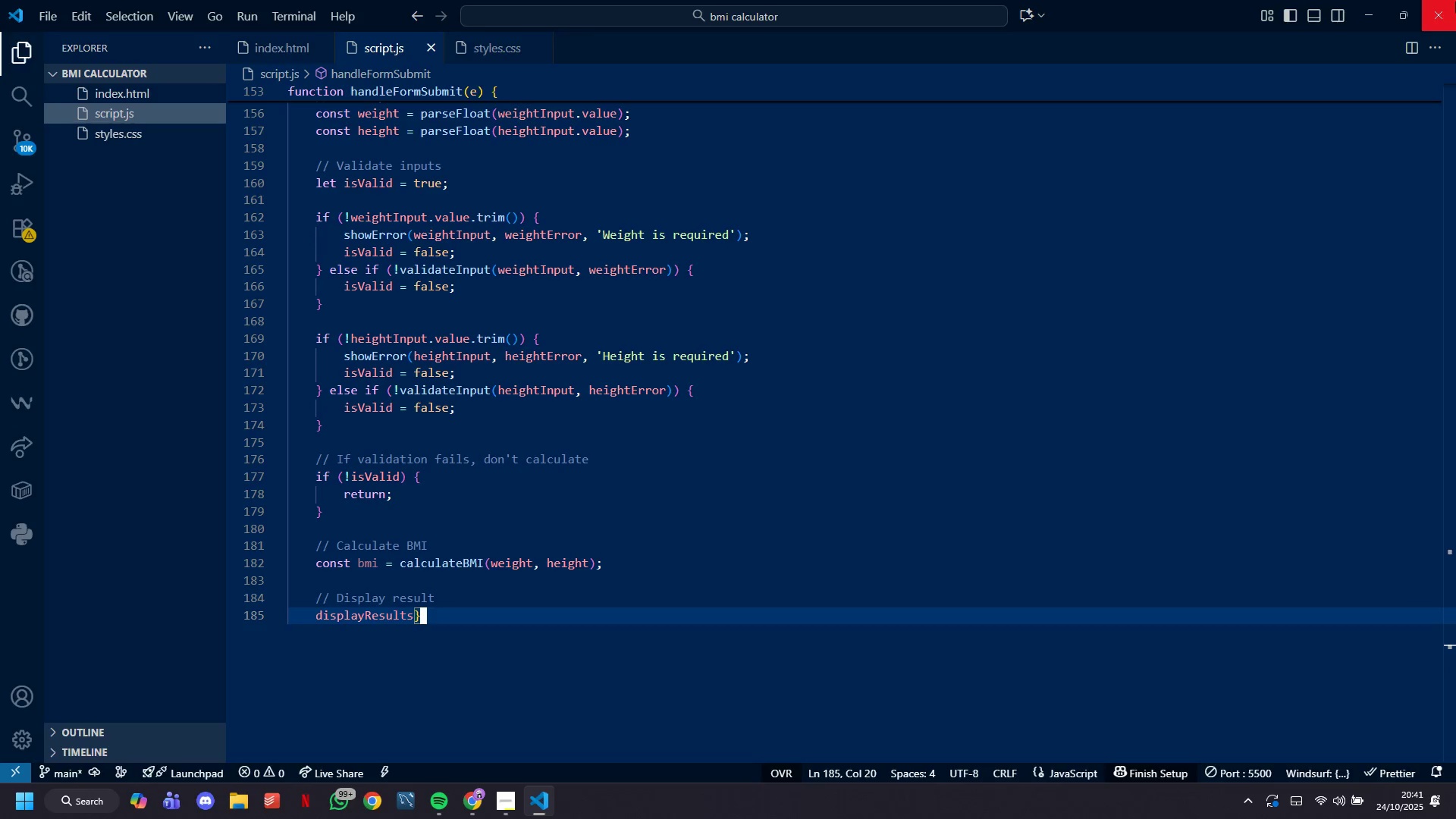 
key(Enter)
 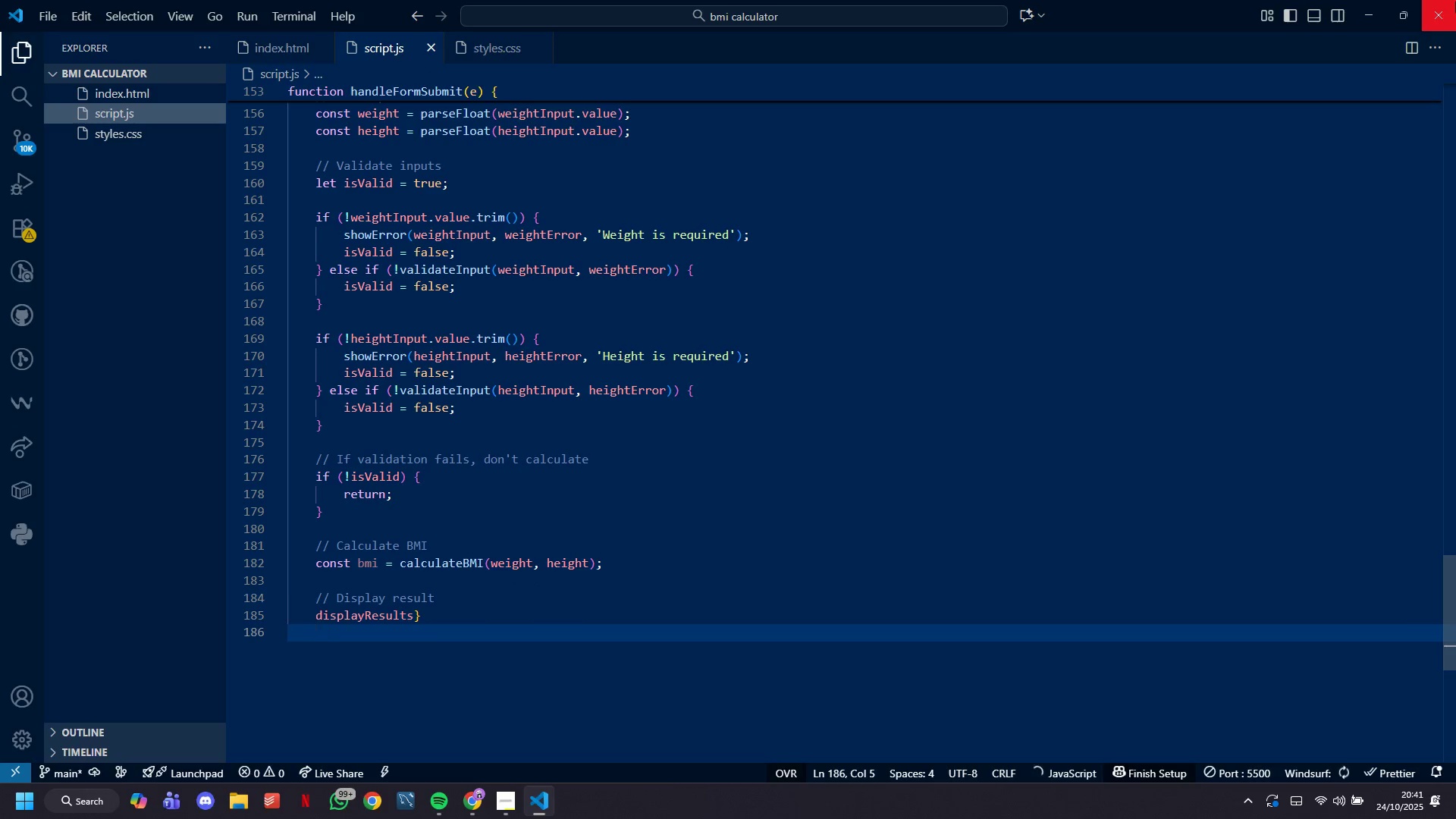 
key(Shift+BracketRight)
 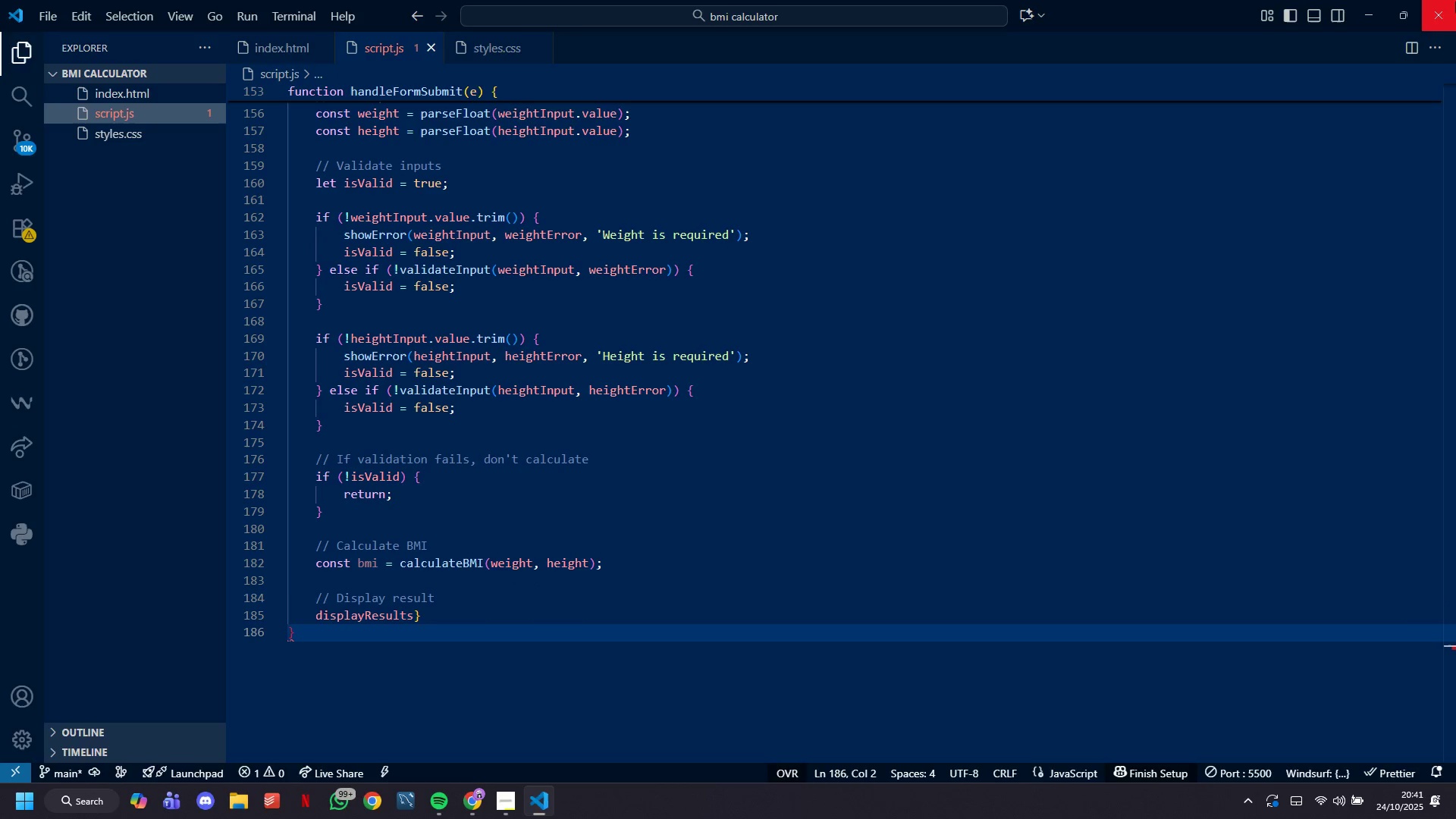 
key(ArrowLeft)
 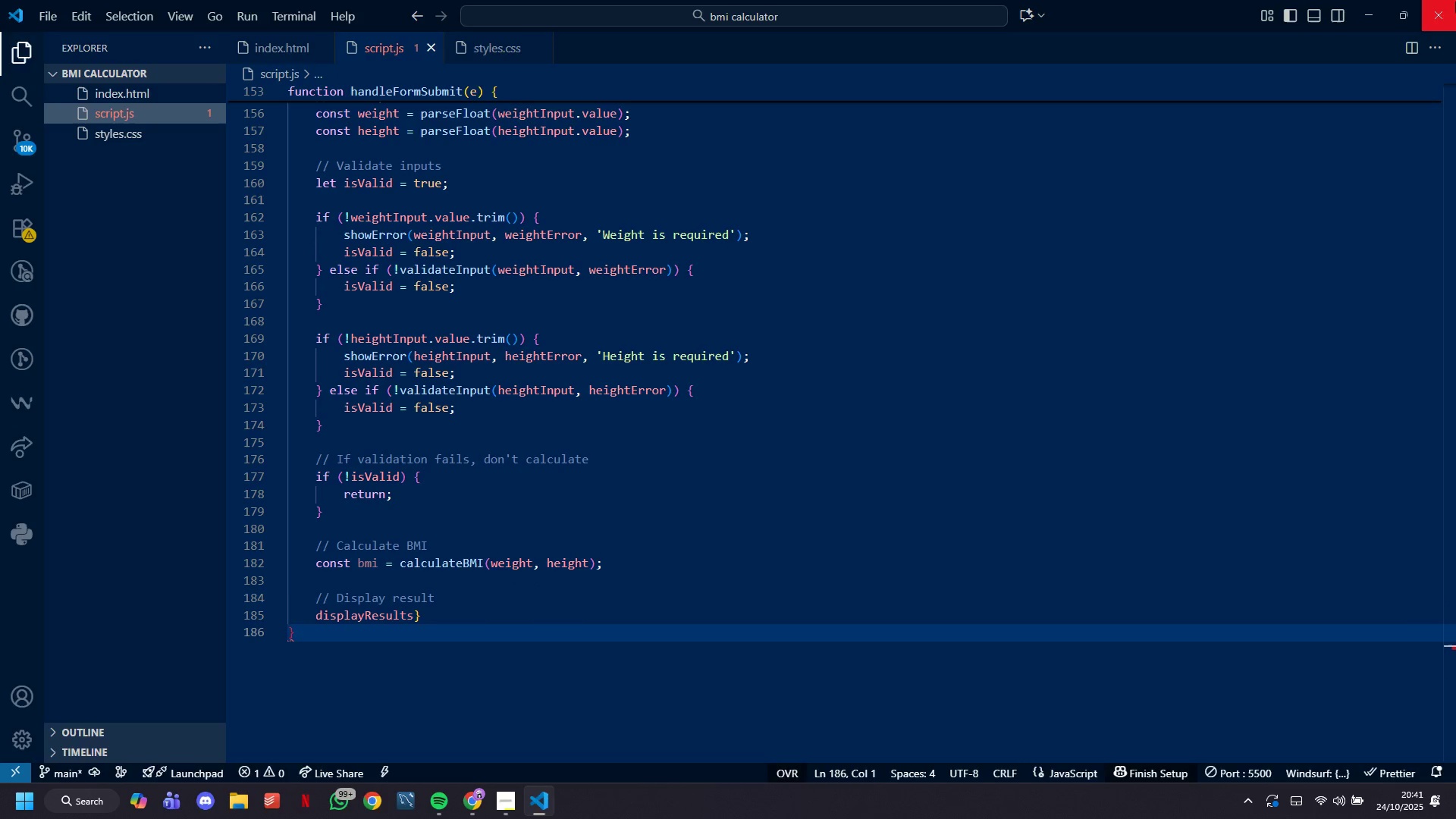 
key(ArrowRight)
 